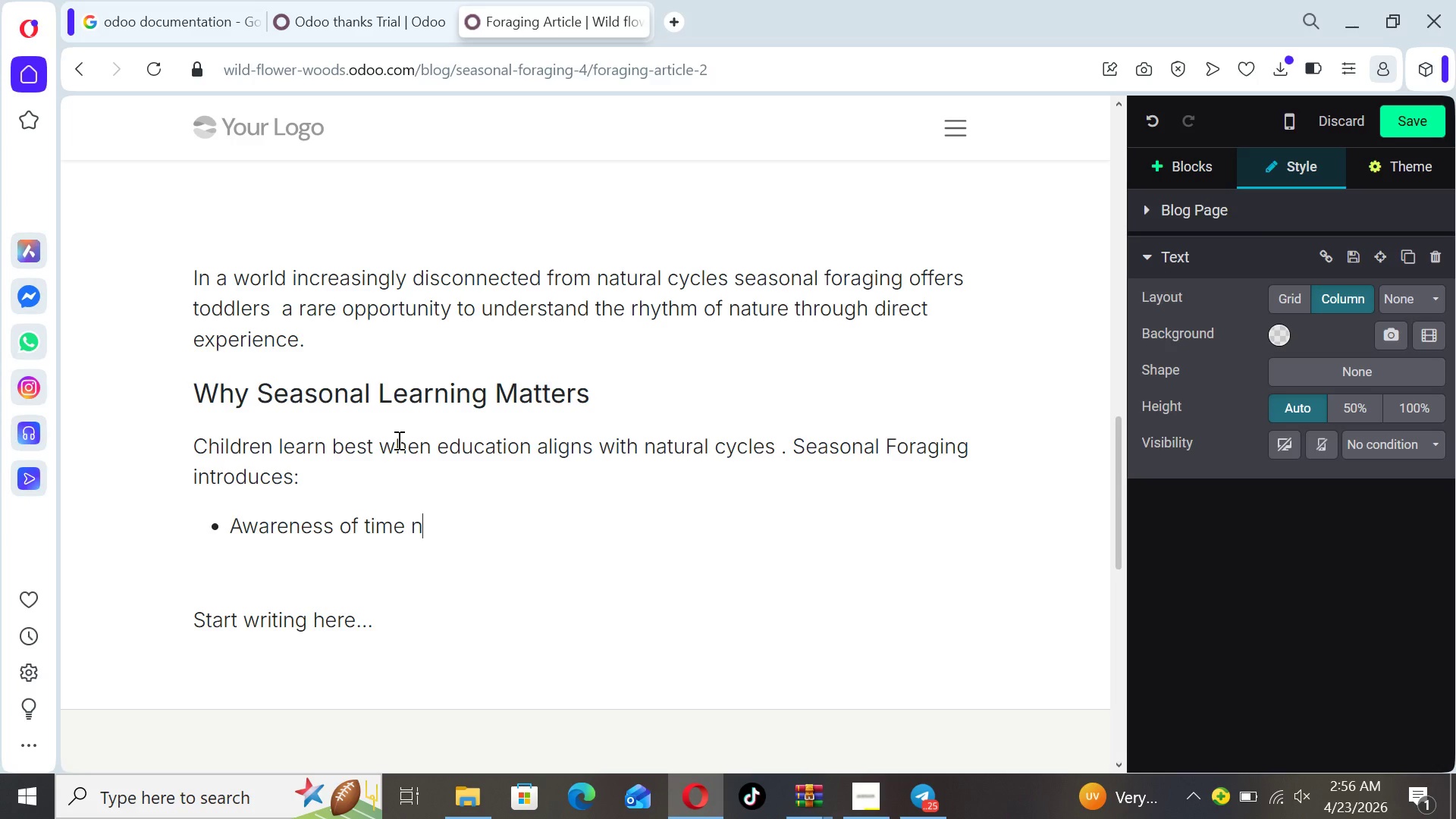 
key(ArrowLeft)
 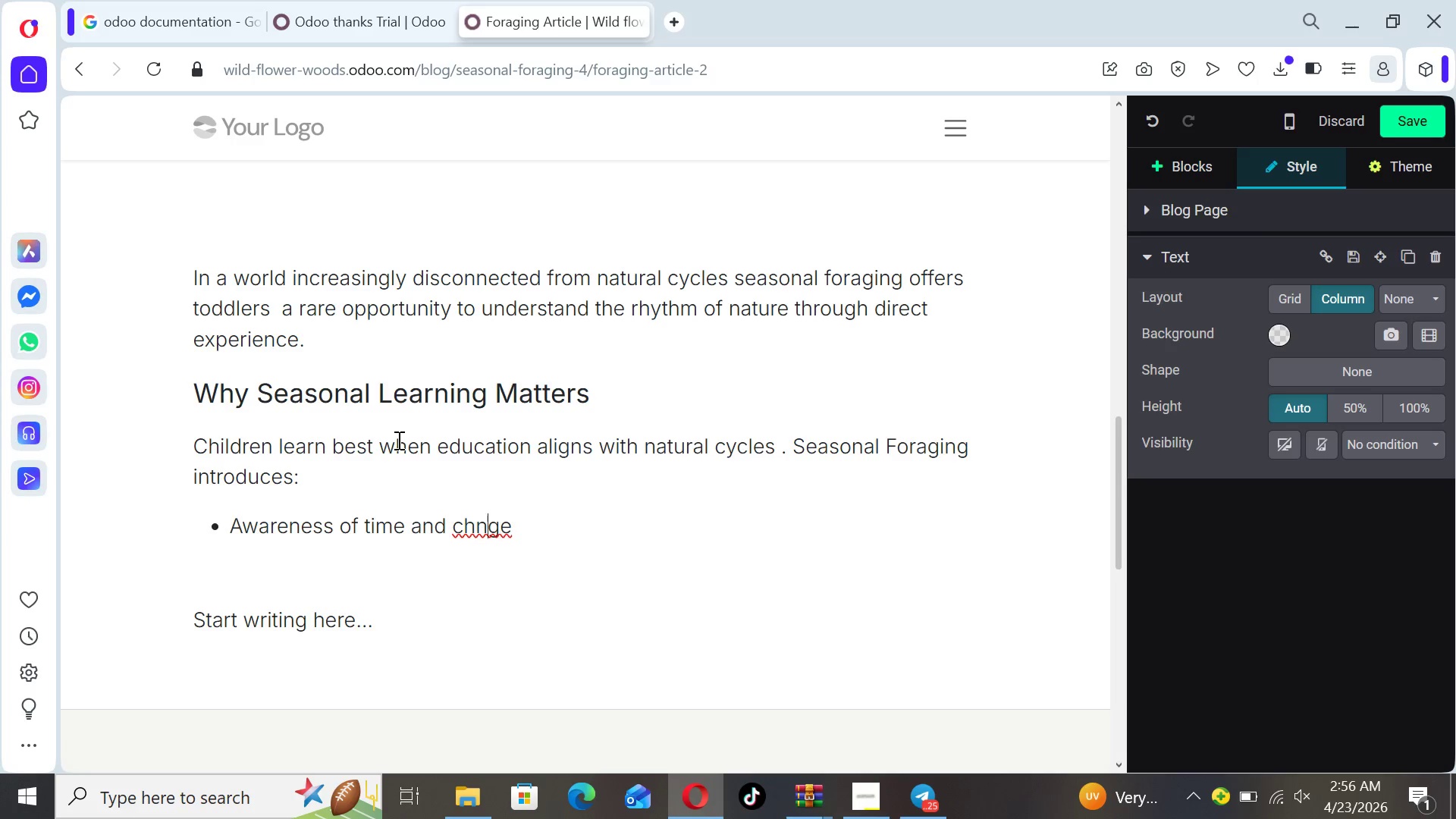 
key(ArrowLeft)
 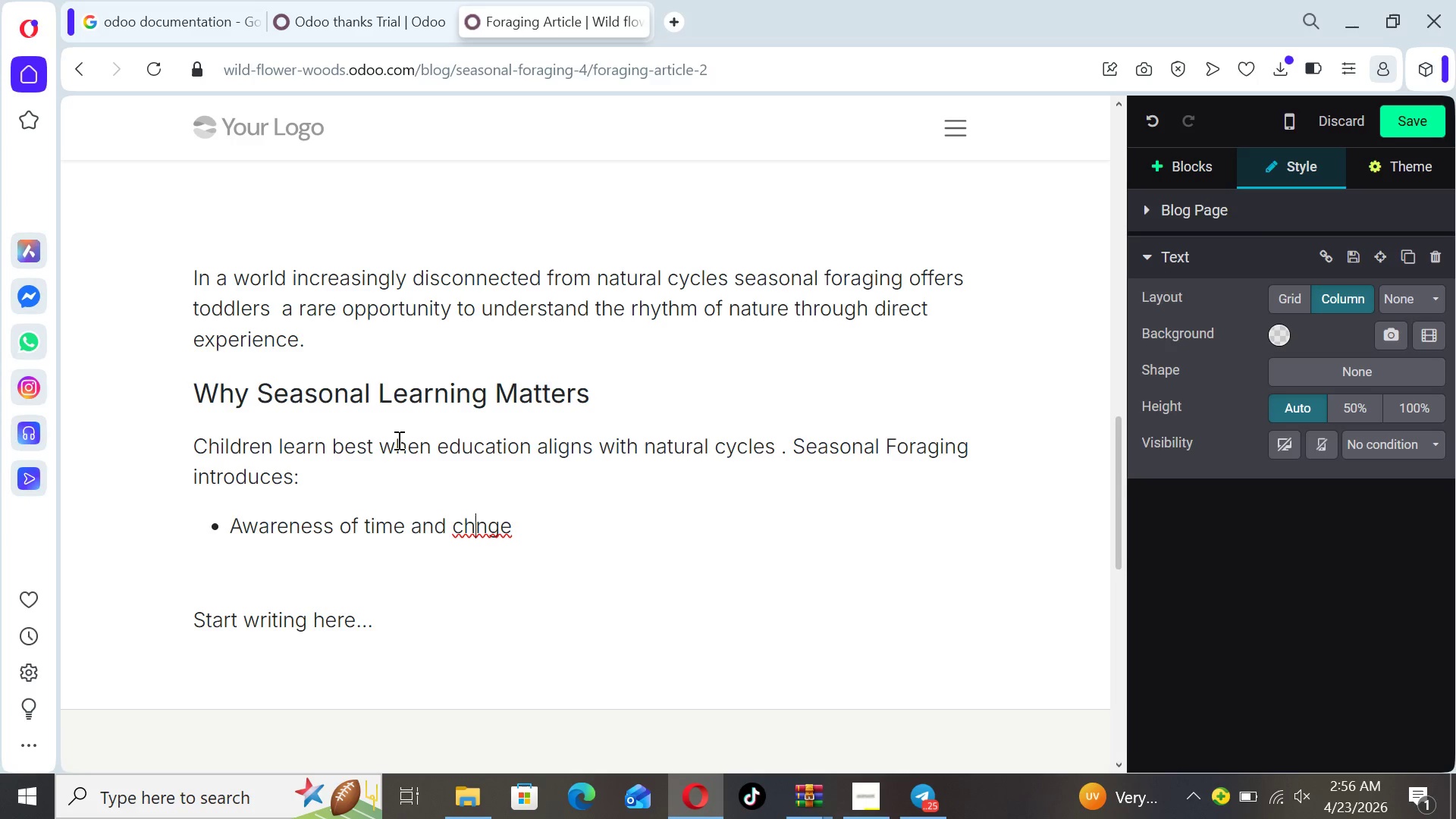 
key(ArrowLeft)
 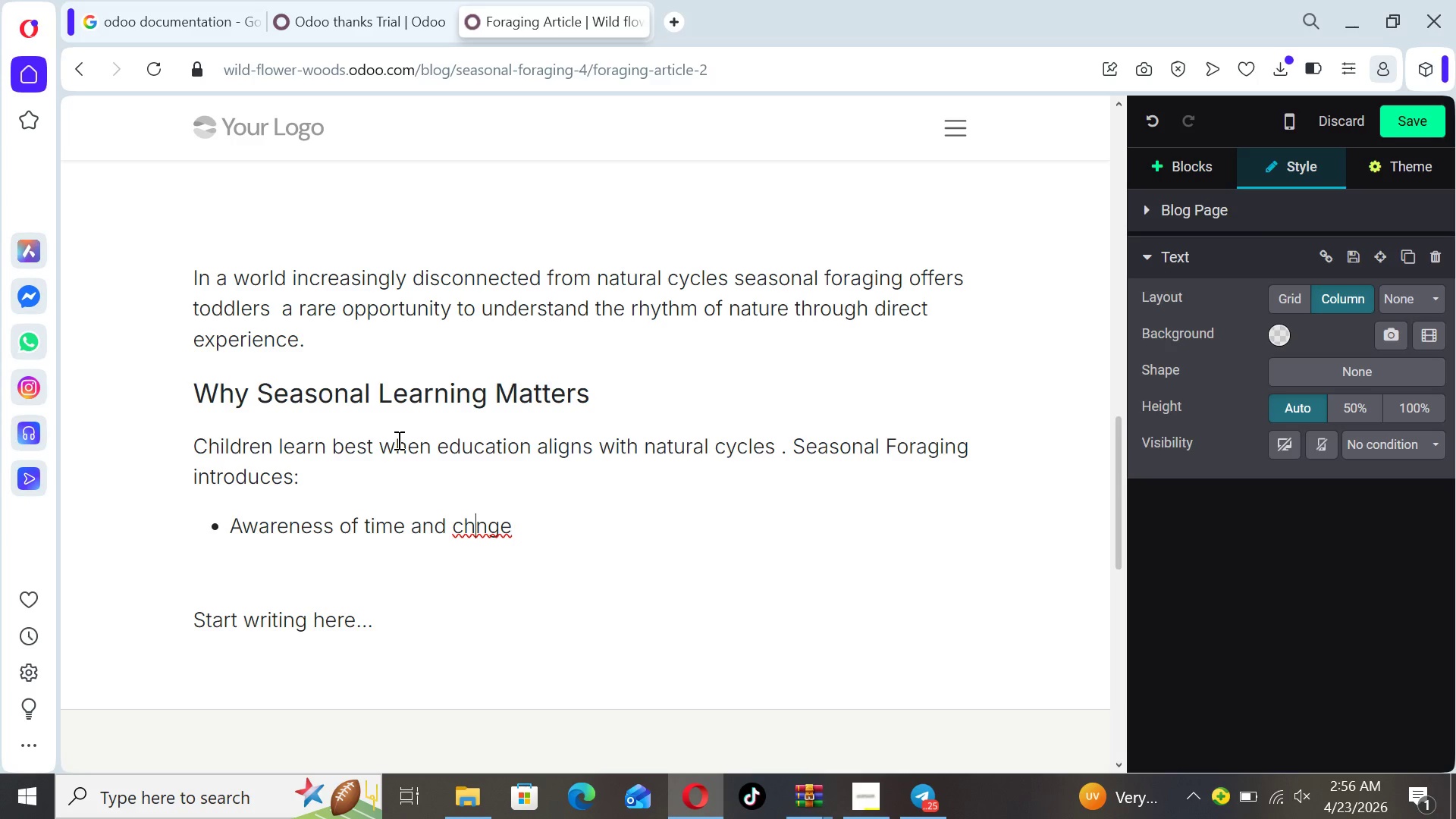 
key(A)
 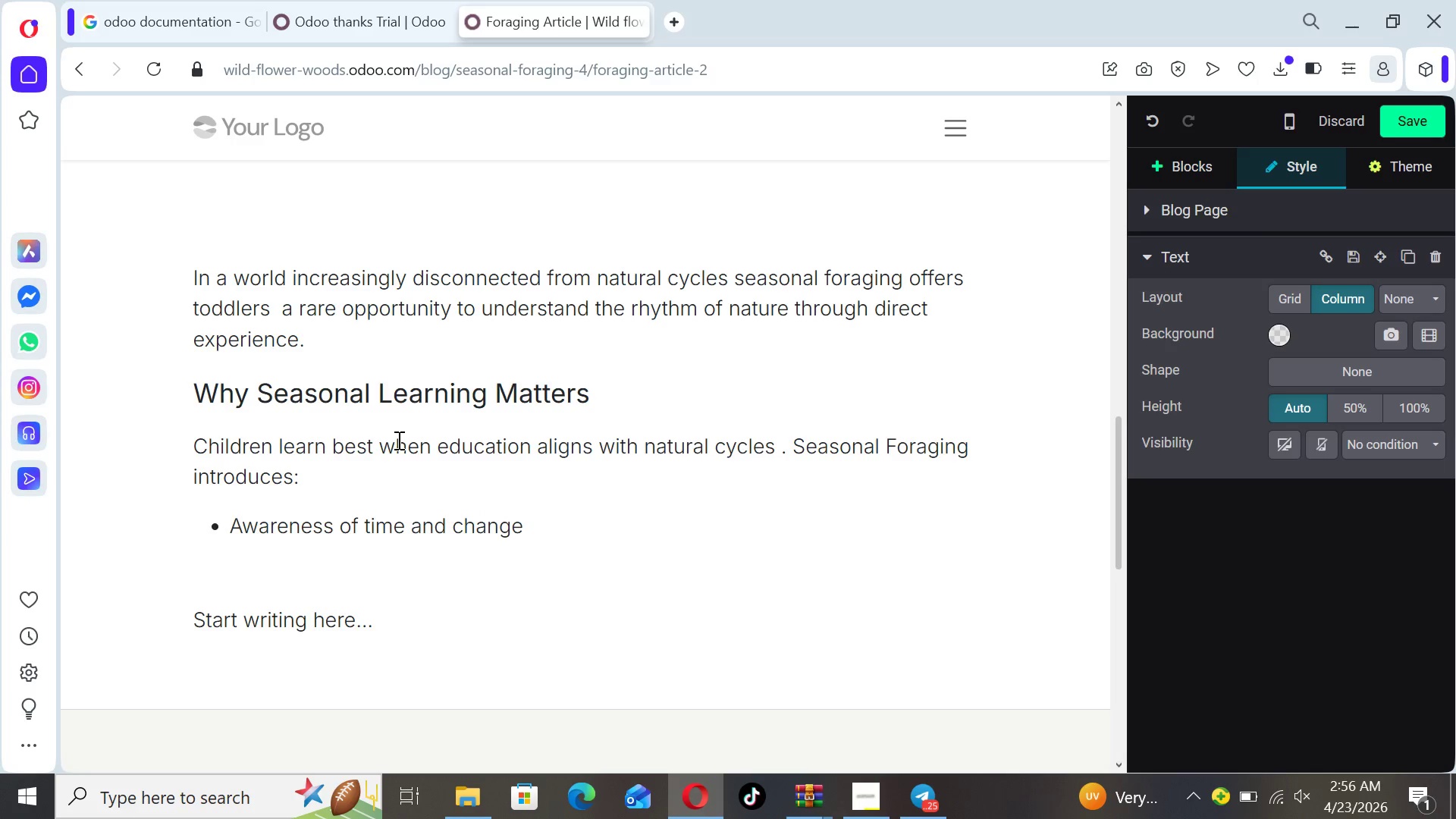 
key(ArrowRight)
 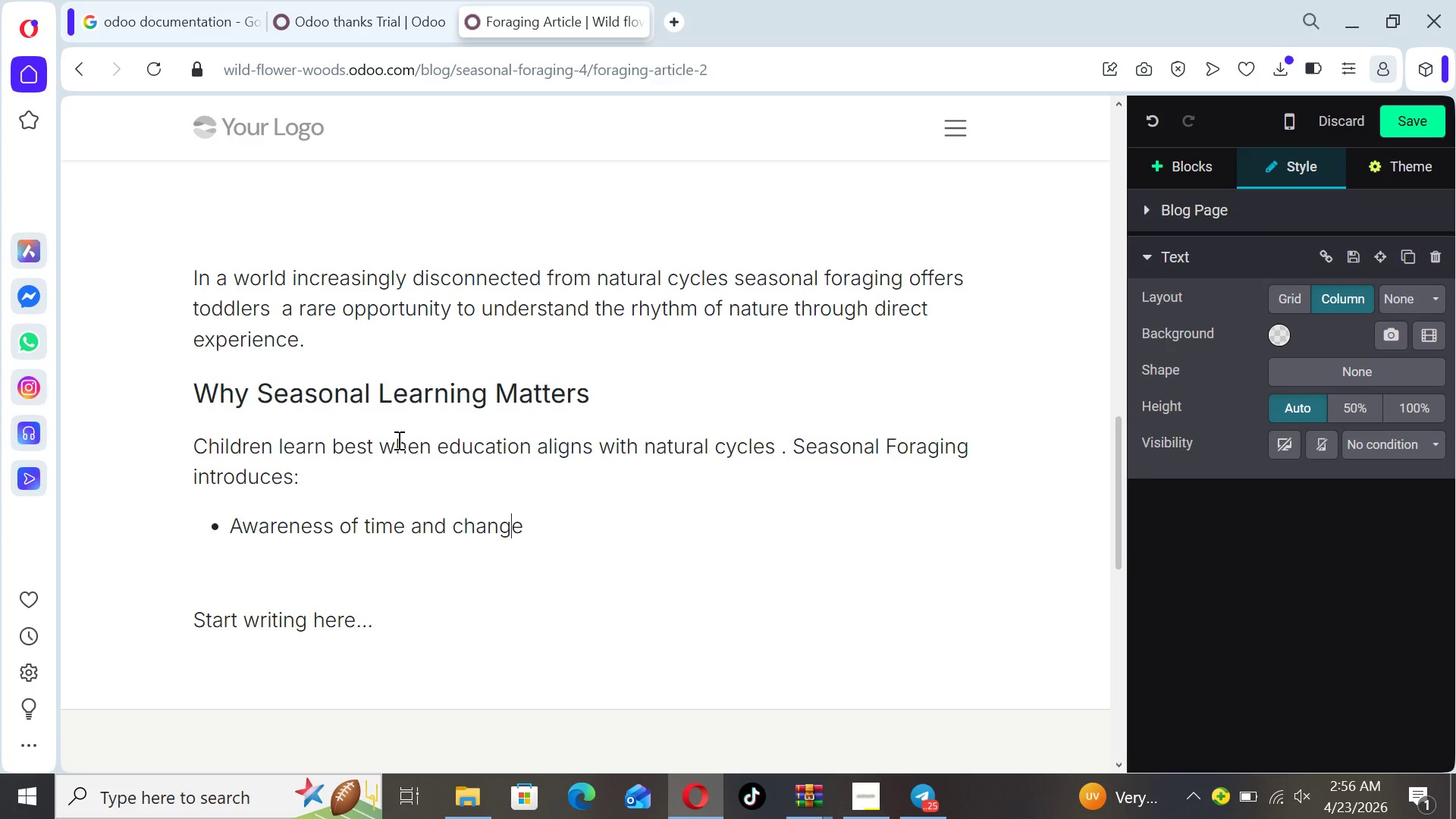 
key(ArrowRight)
 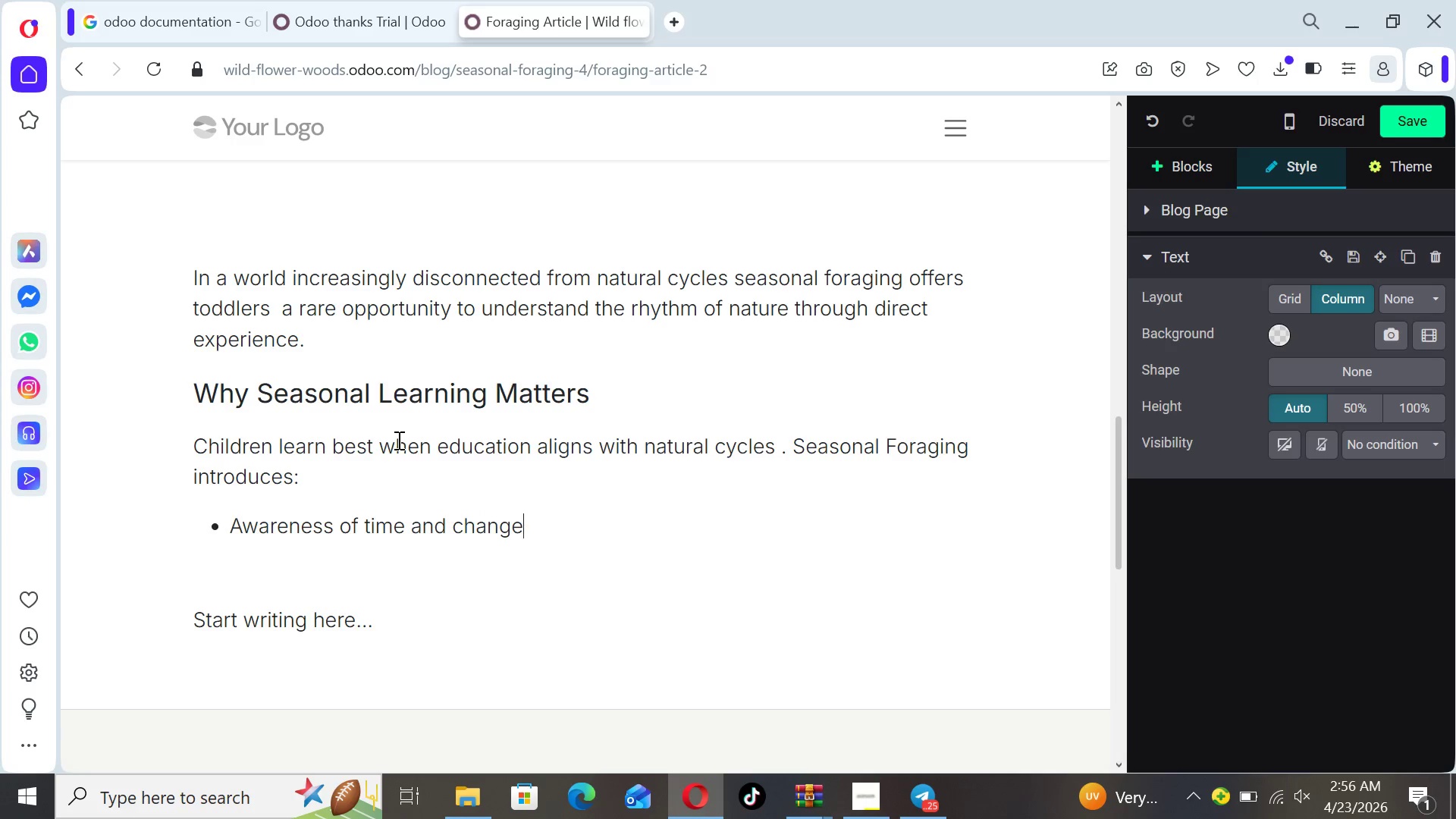 
key(ArrowRight)
 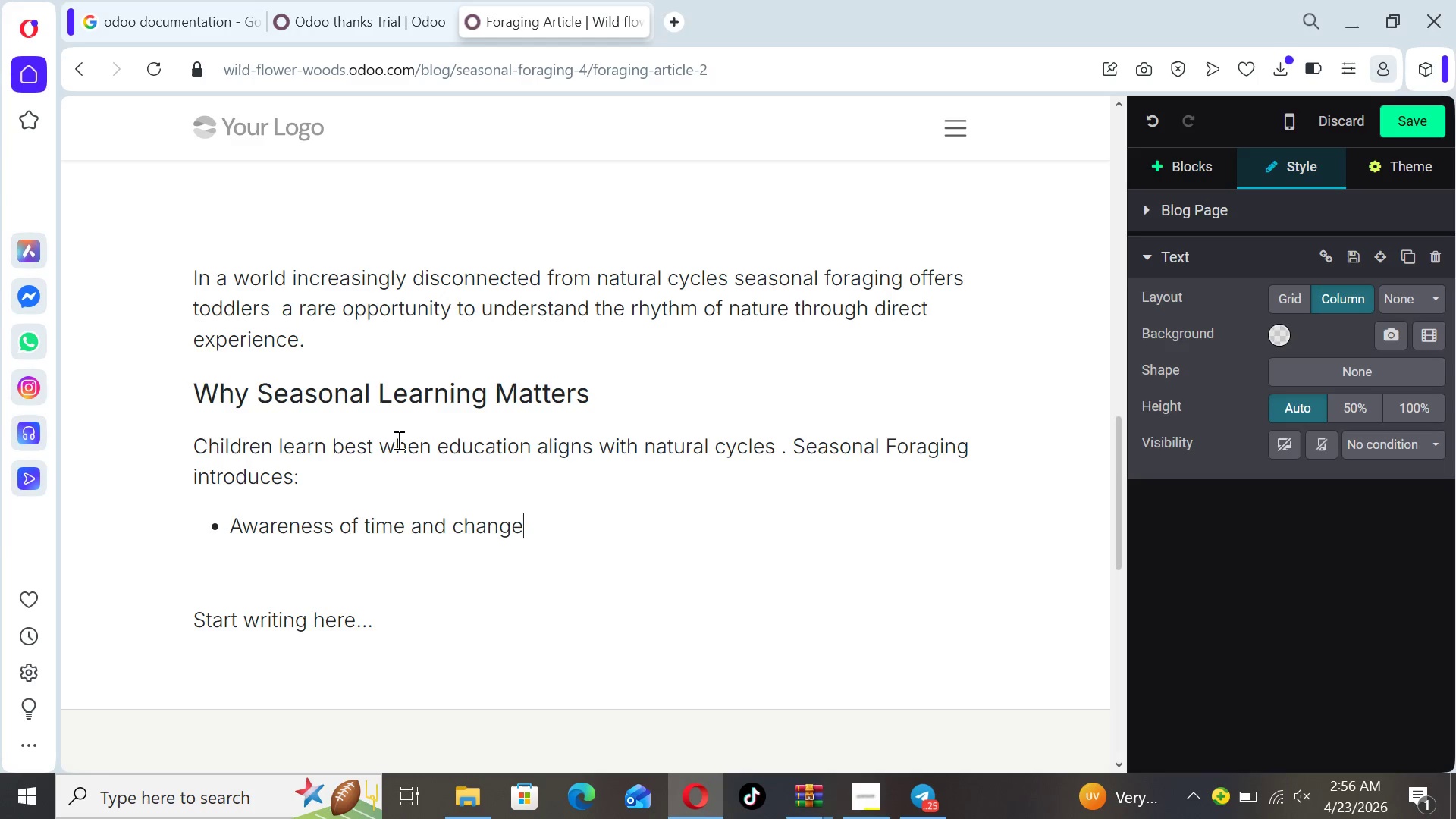 
key(Period)
 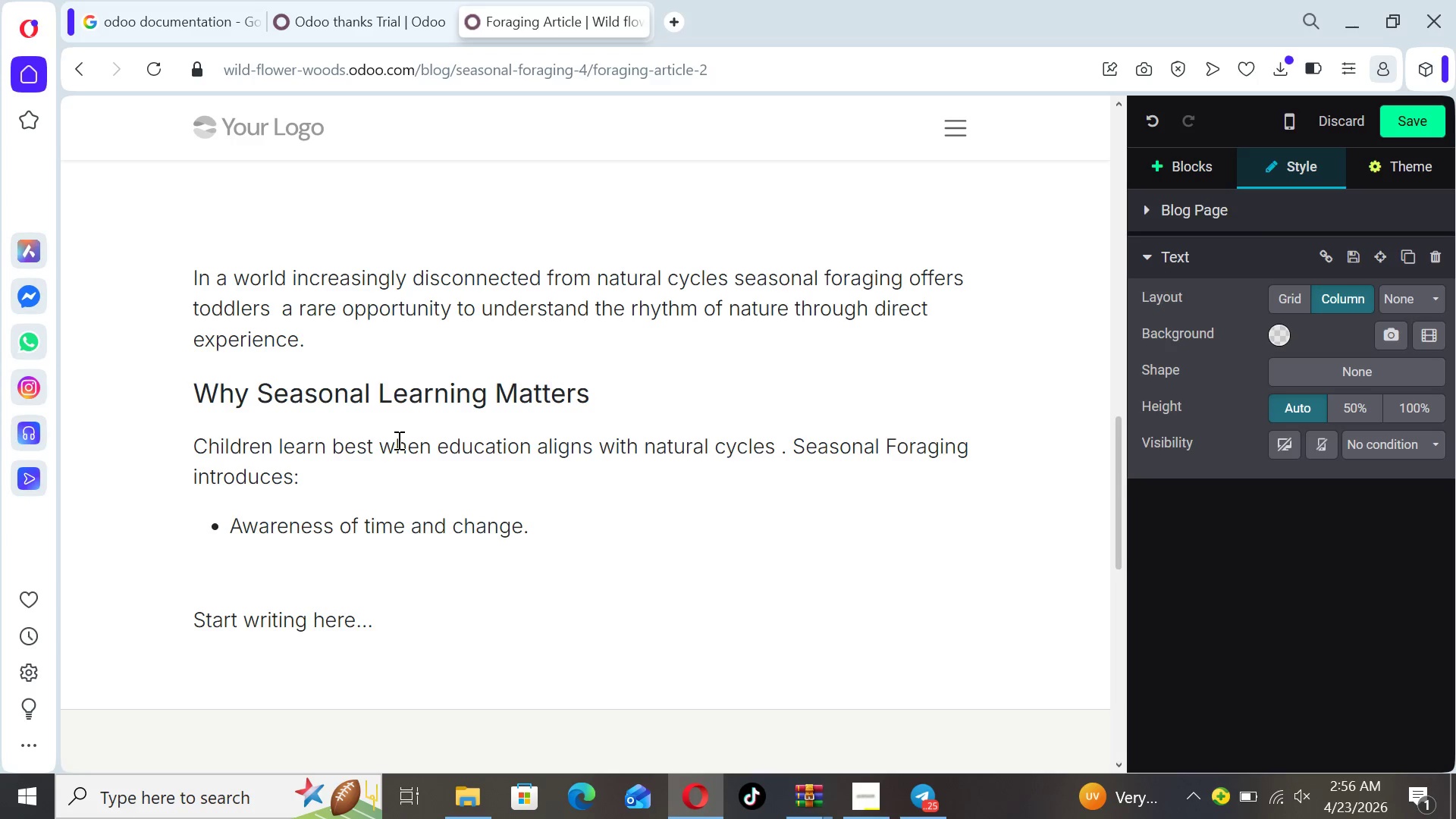 
key(Enter)
 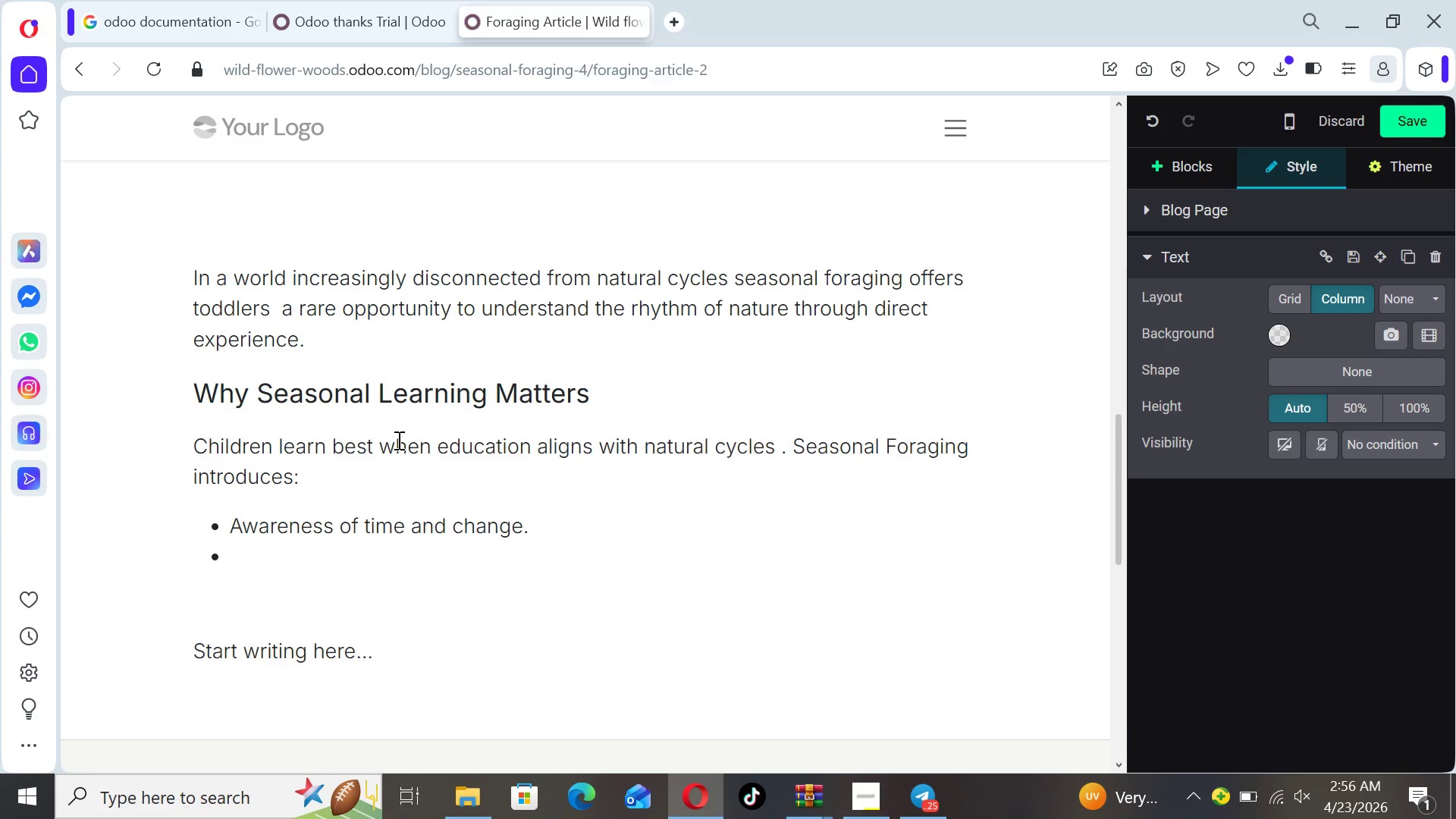 
type(Observation of plant lifye)
key(Backspace)
key(Backspace)
type(e cycles.)
 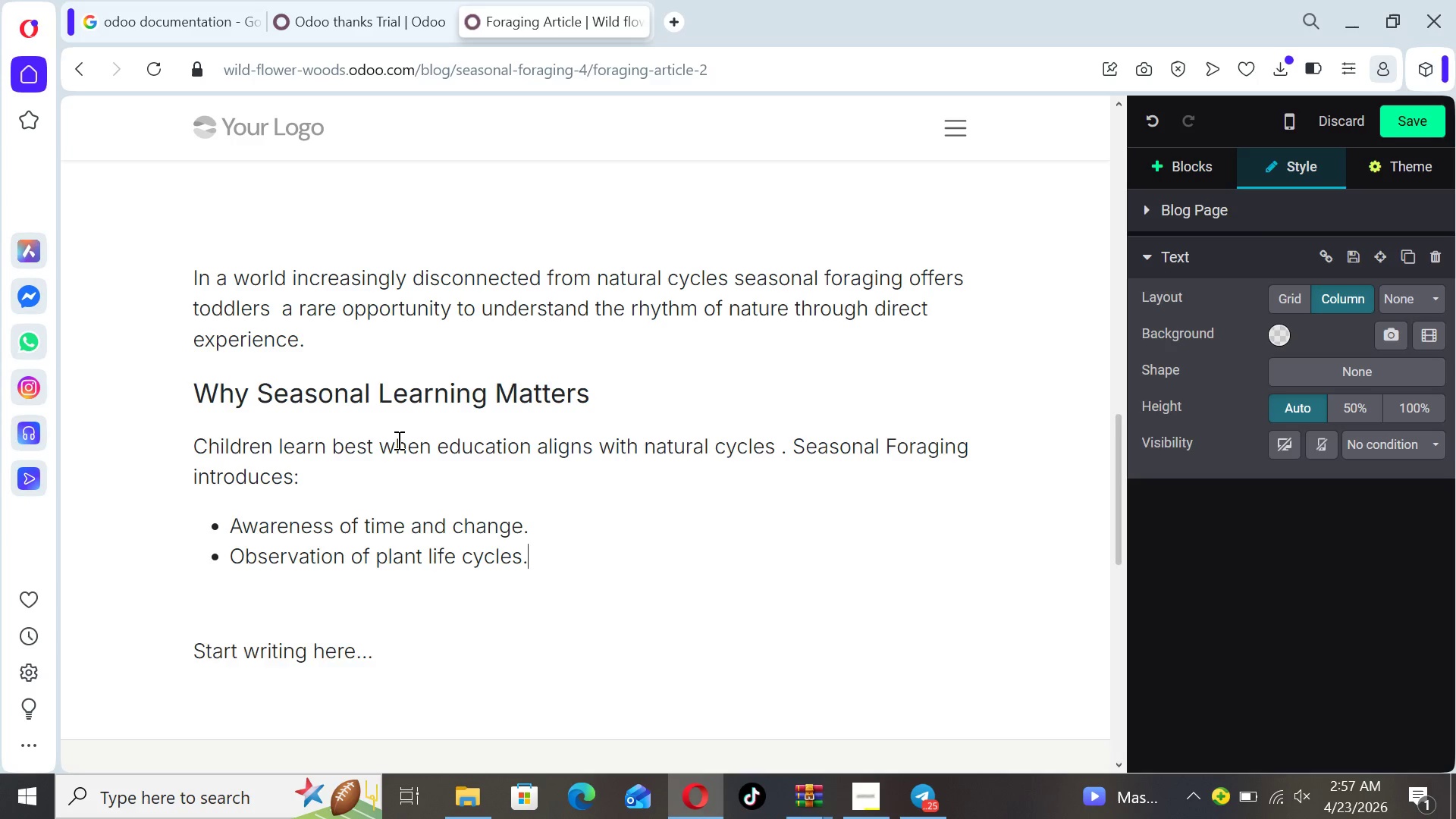 
key(Enter)
 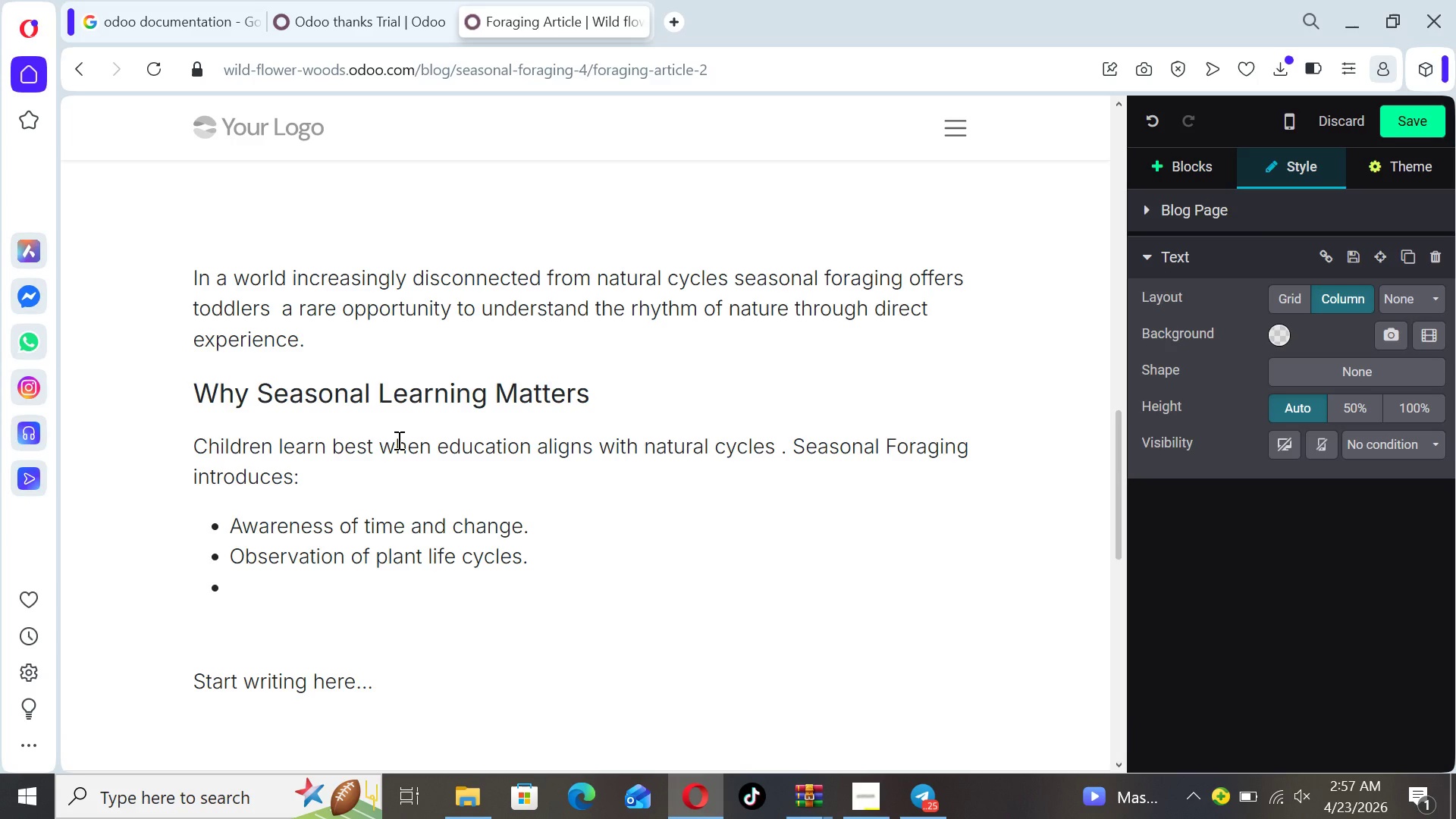 
type(Early ecocl)
key(Backspace)
key(Backspace)
type(logical literacy.)
 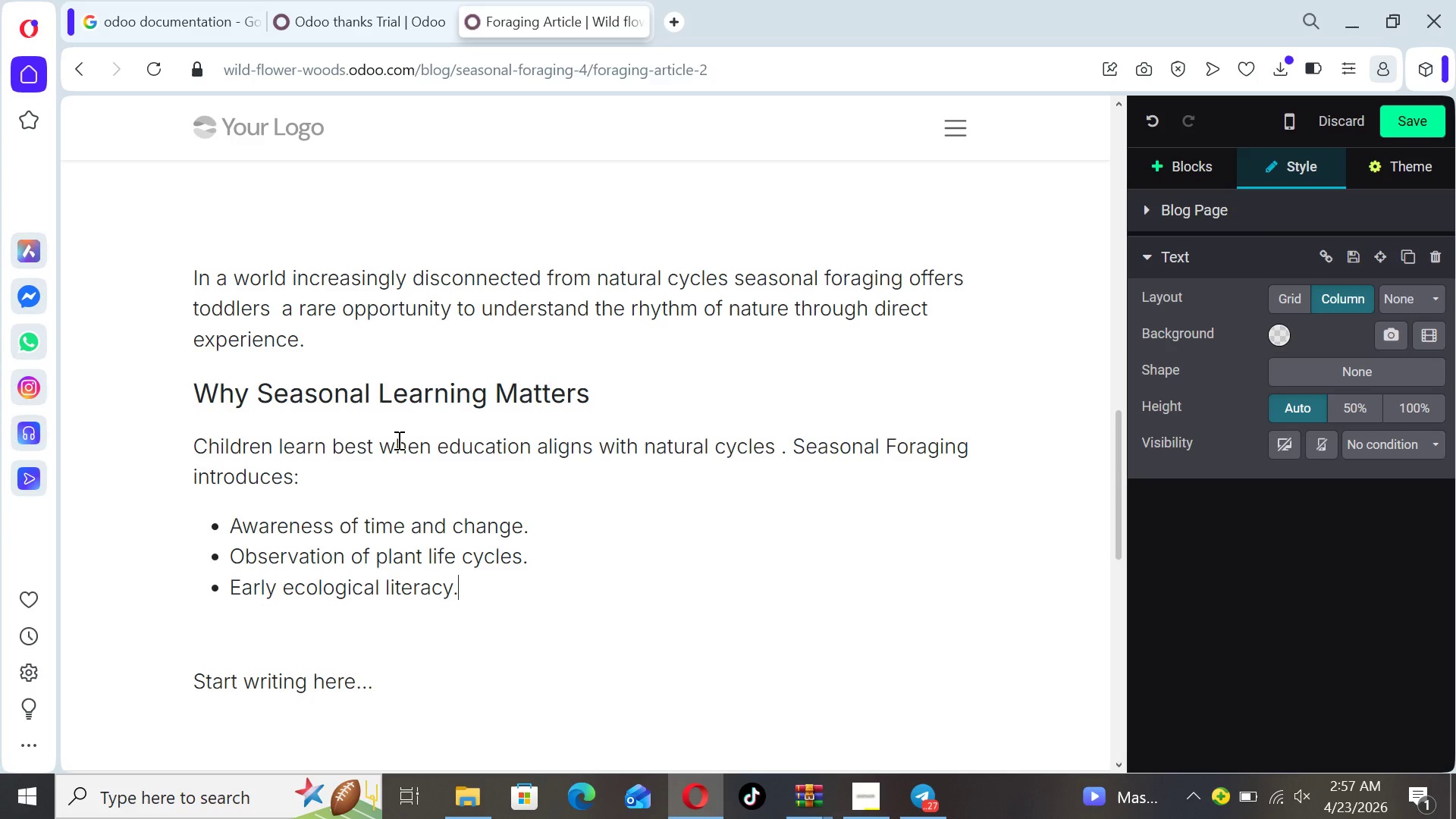 
key(Enter)
 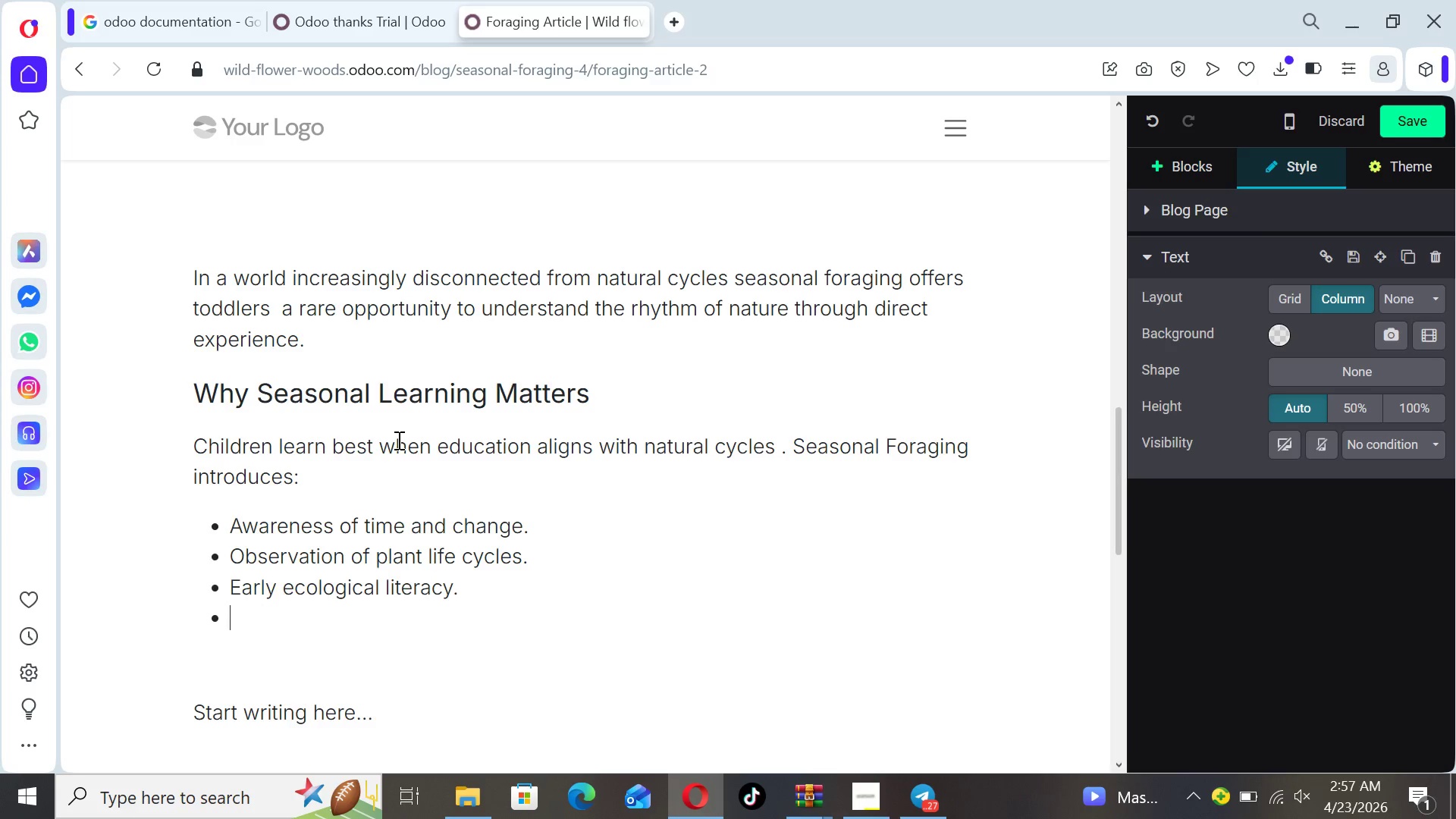 
key(Backspace)
 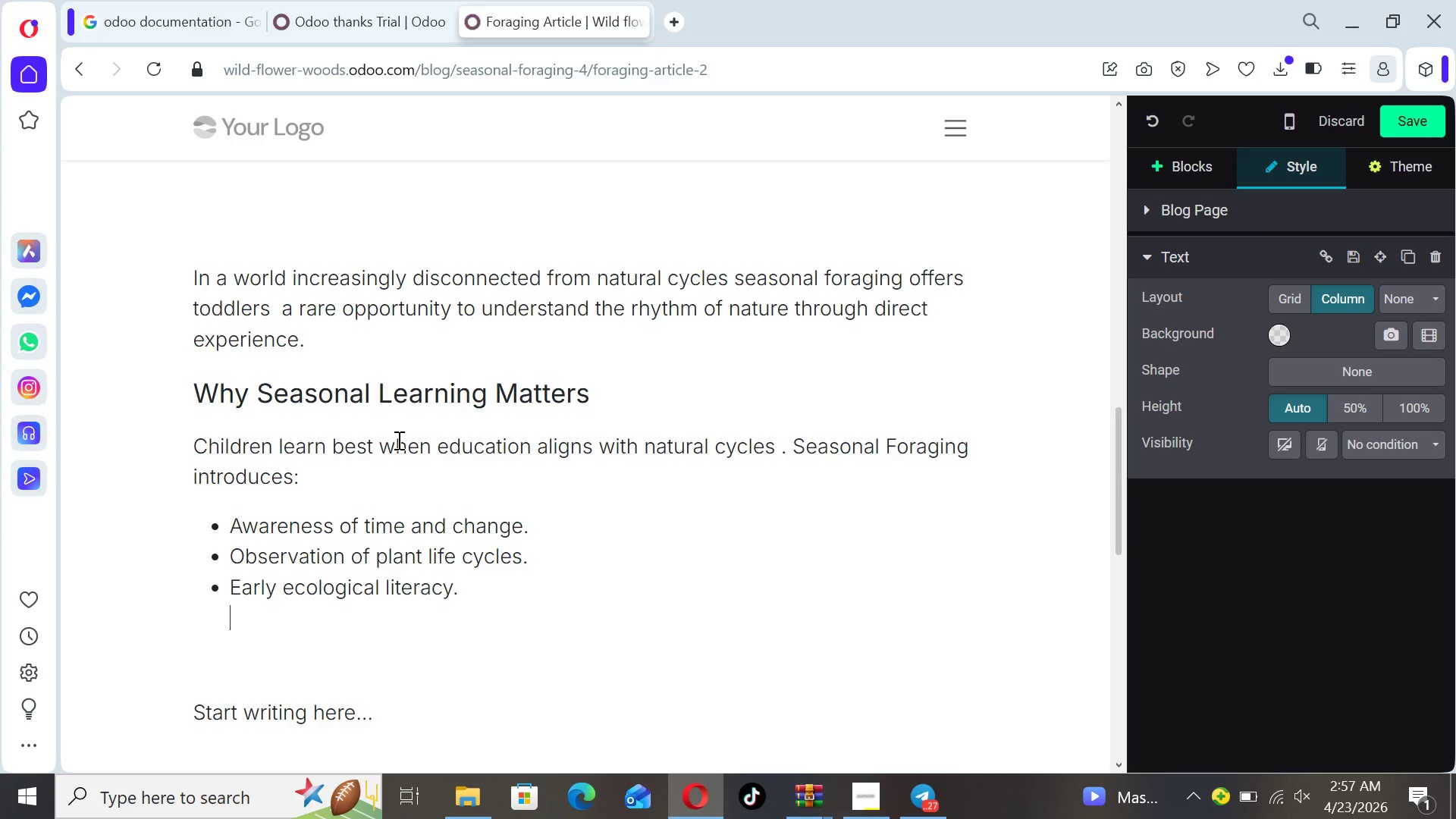 
key(Backspace)
 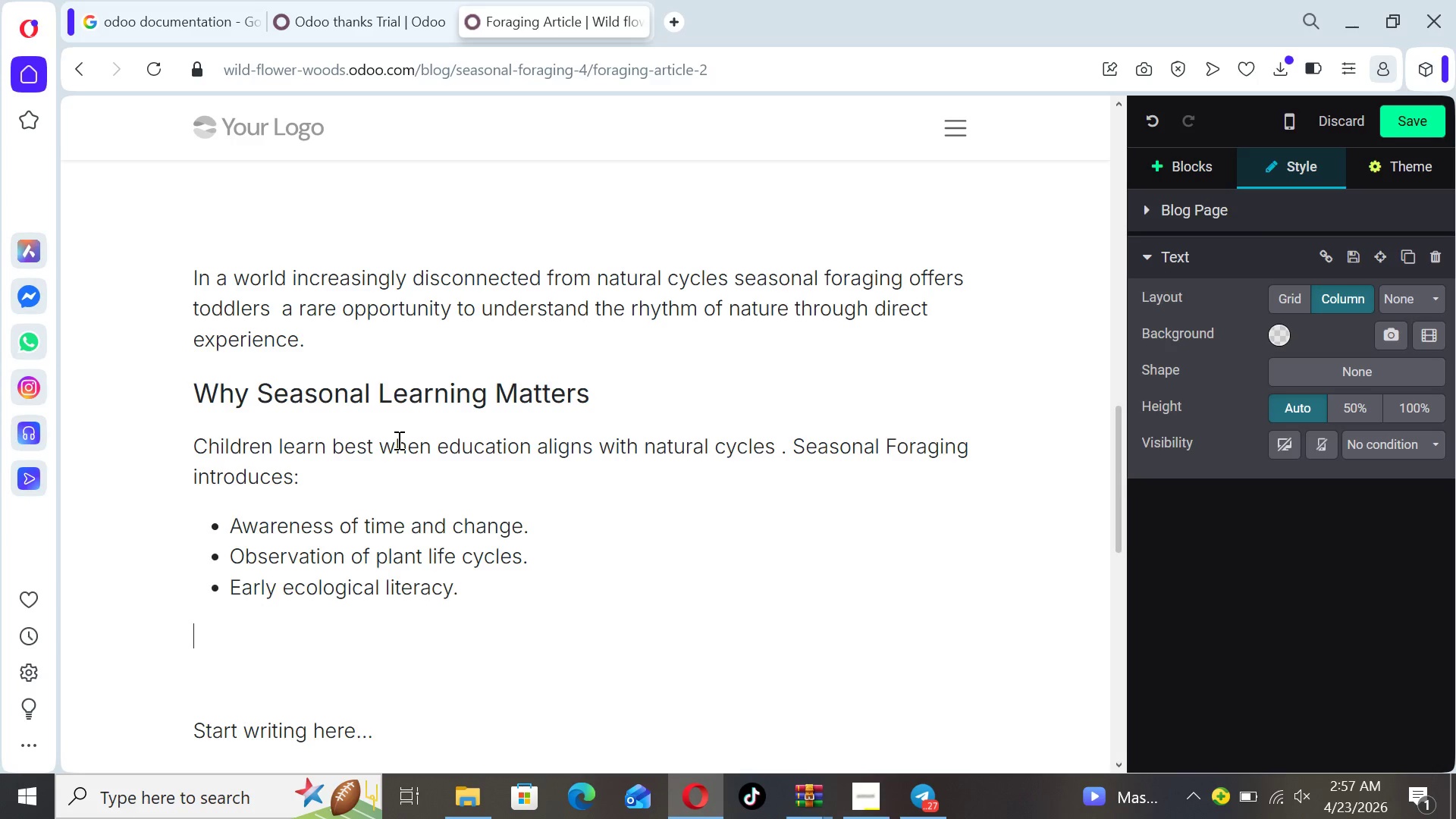 
type(A child who colles)
key(Backspace)
type(cts )
 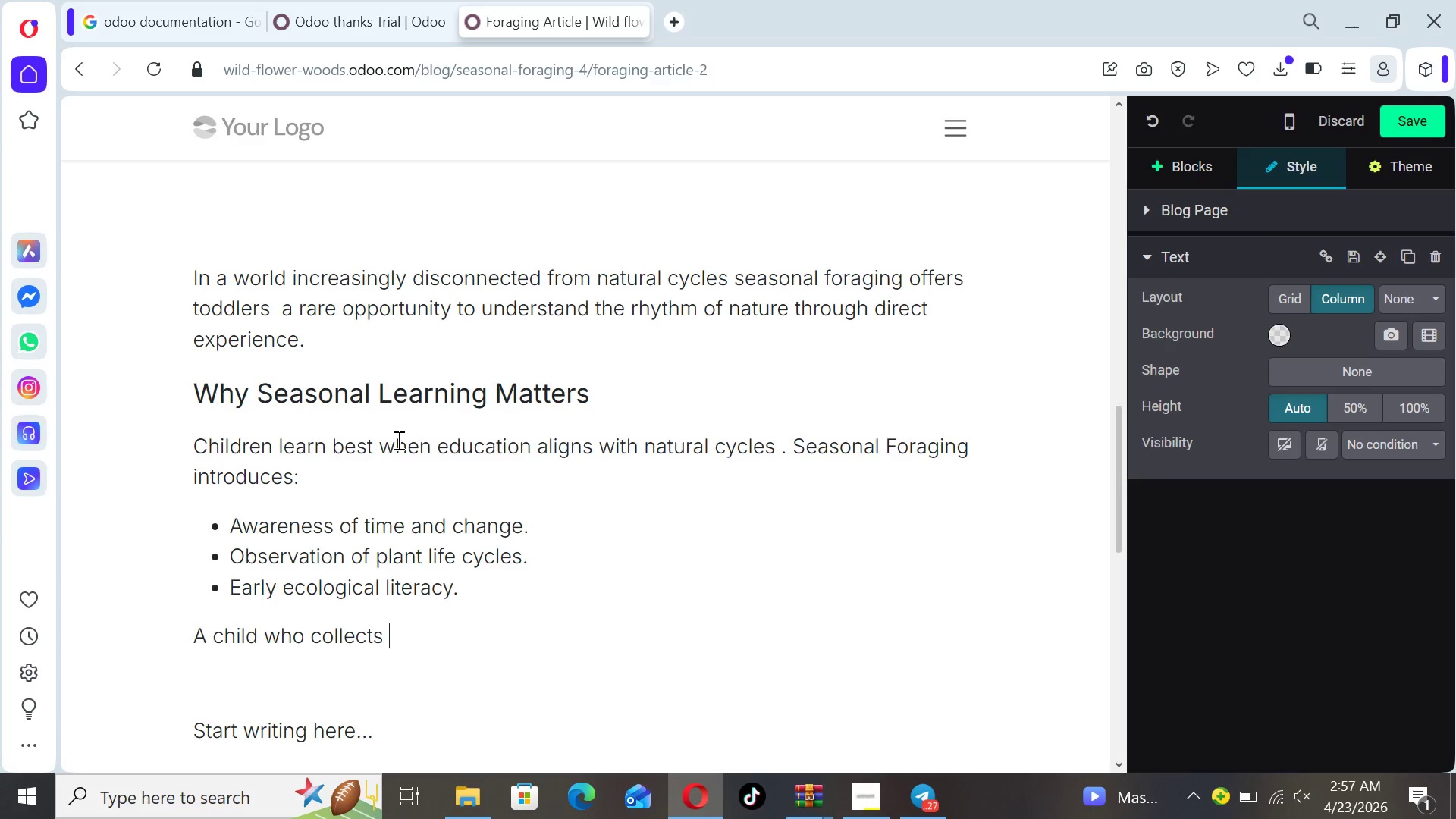 
wait(7.56)
 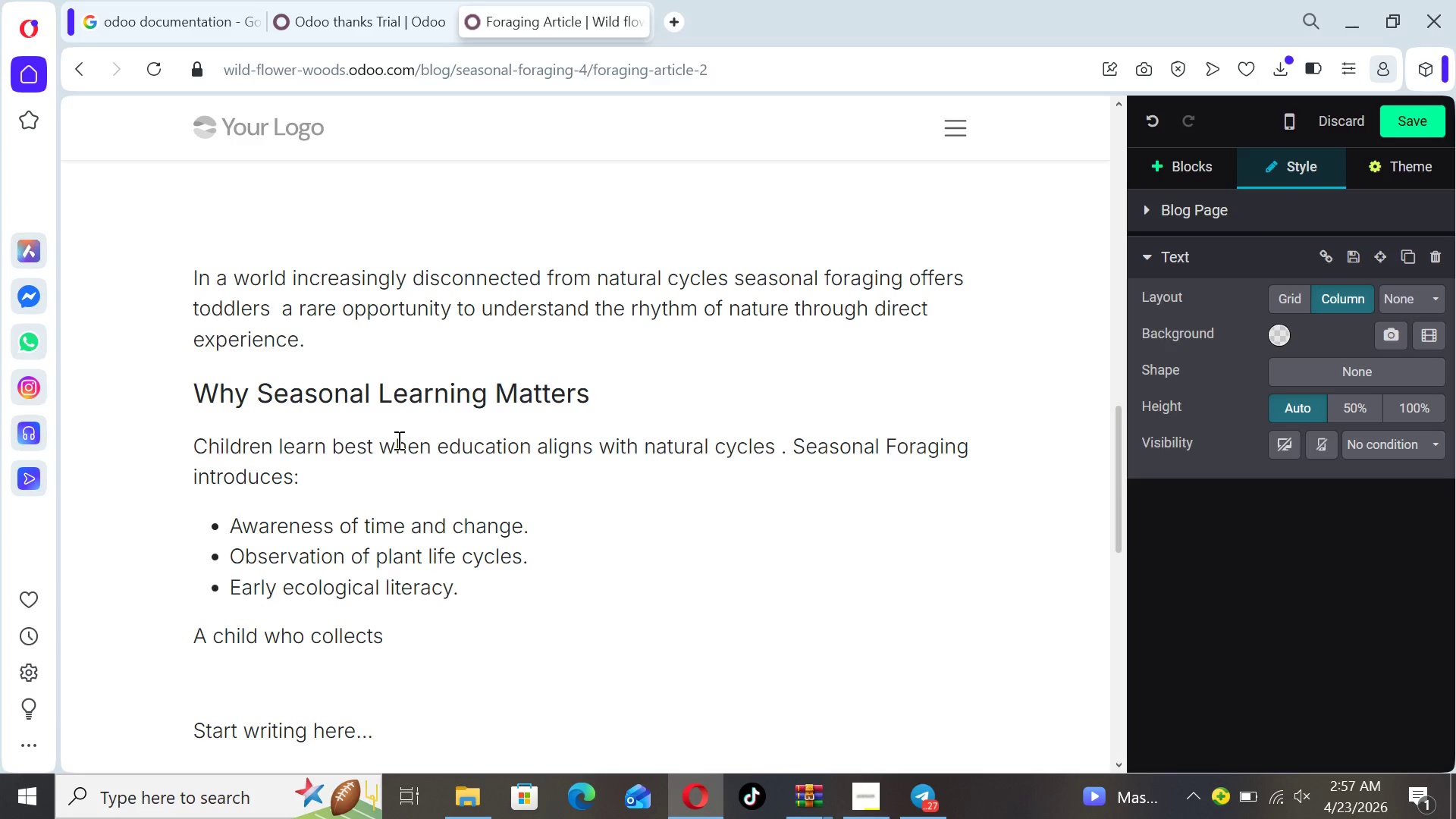 
type(who collect )
key(Backspace)
type(s au)
 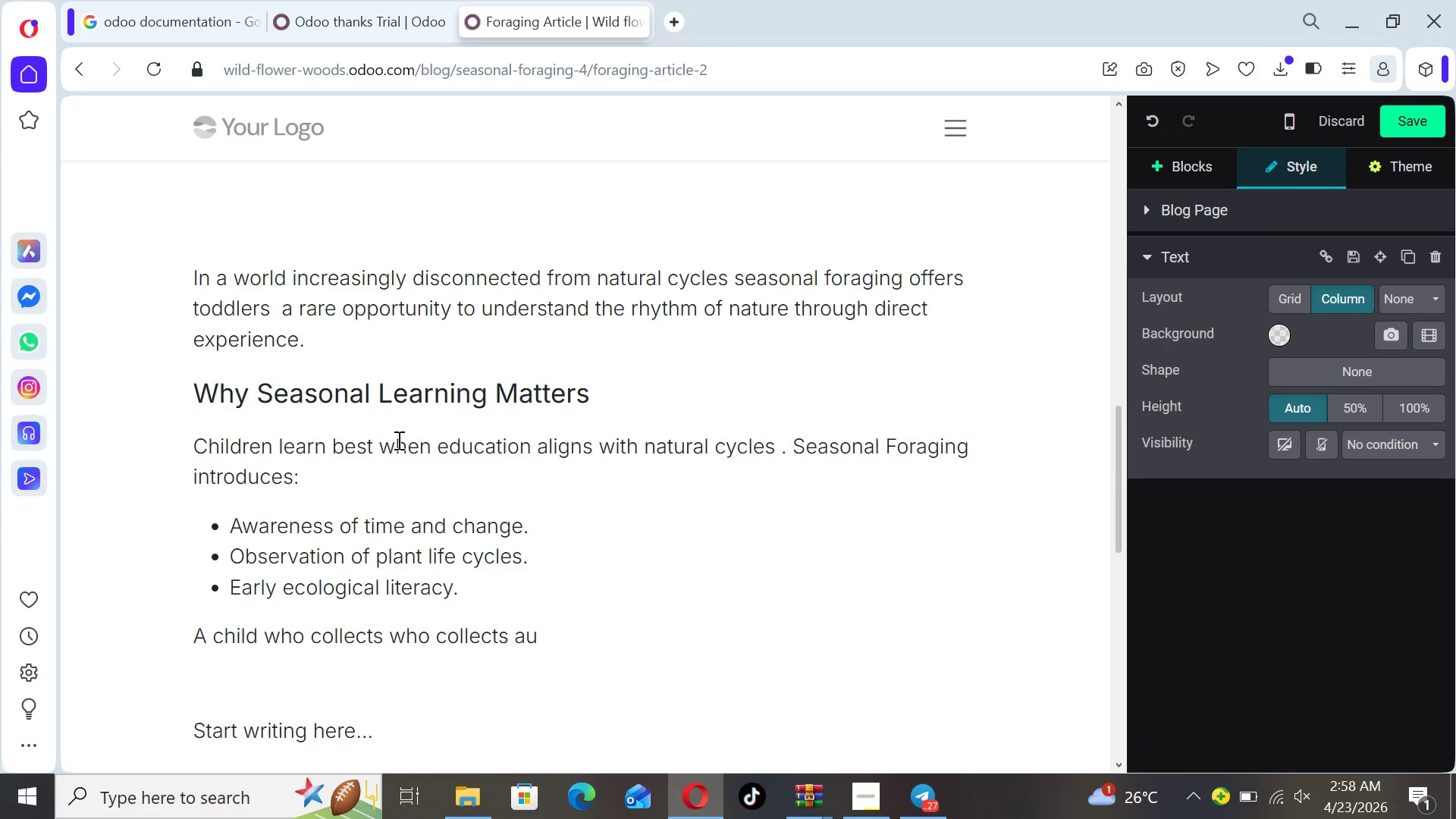 
wait(5.05)
 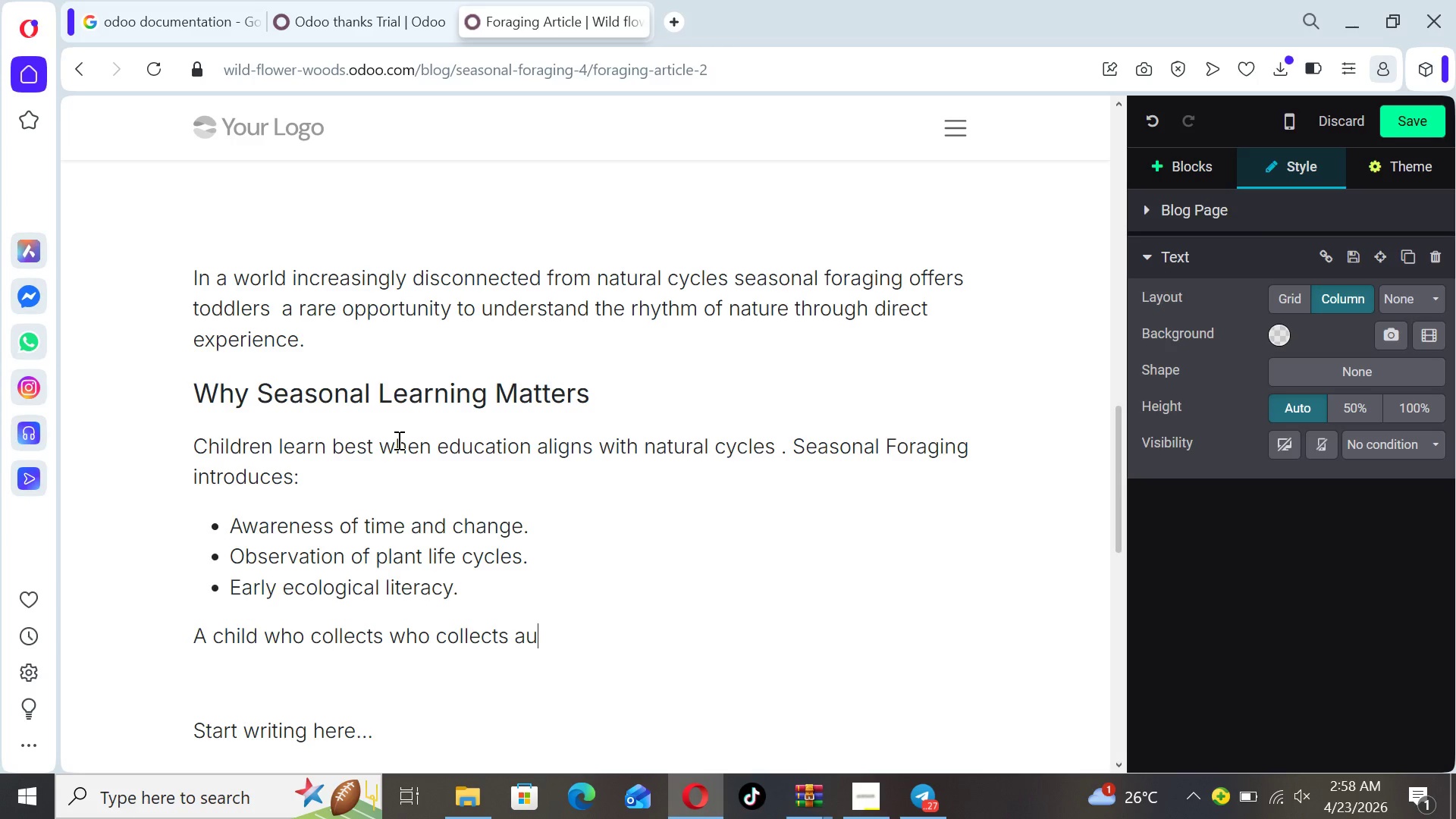 
type(ti)
key(Backspace)
type(umn  leaves )
 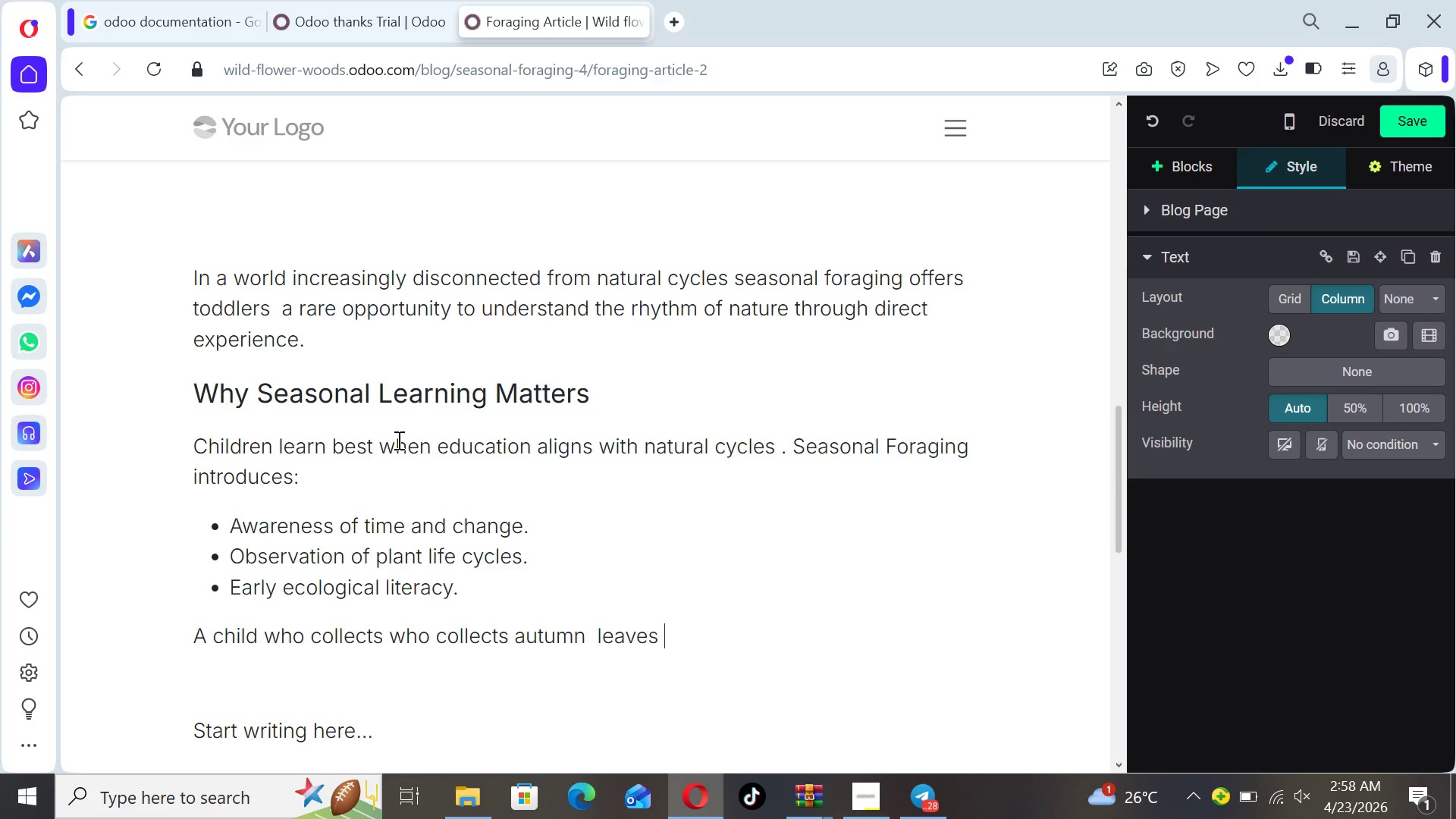 
type(today is learn )
key(Backspace)
type(ing more than color)
 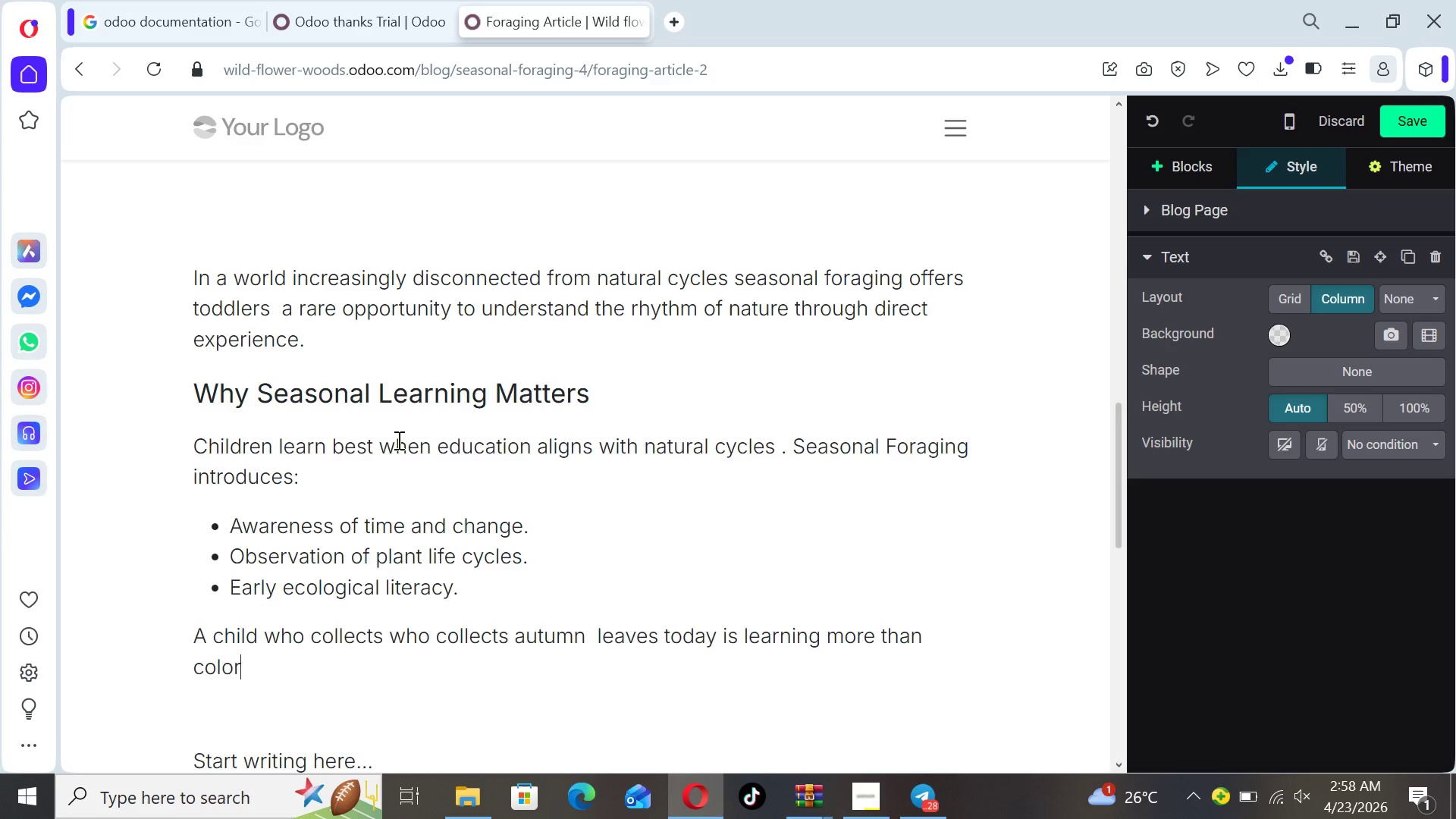 
type( - they are learn i)
key(Backspace)
key(Backspace)
type(ing transformation )
key(Backspace)
type(.)
 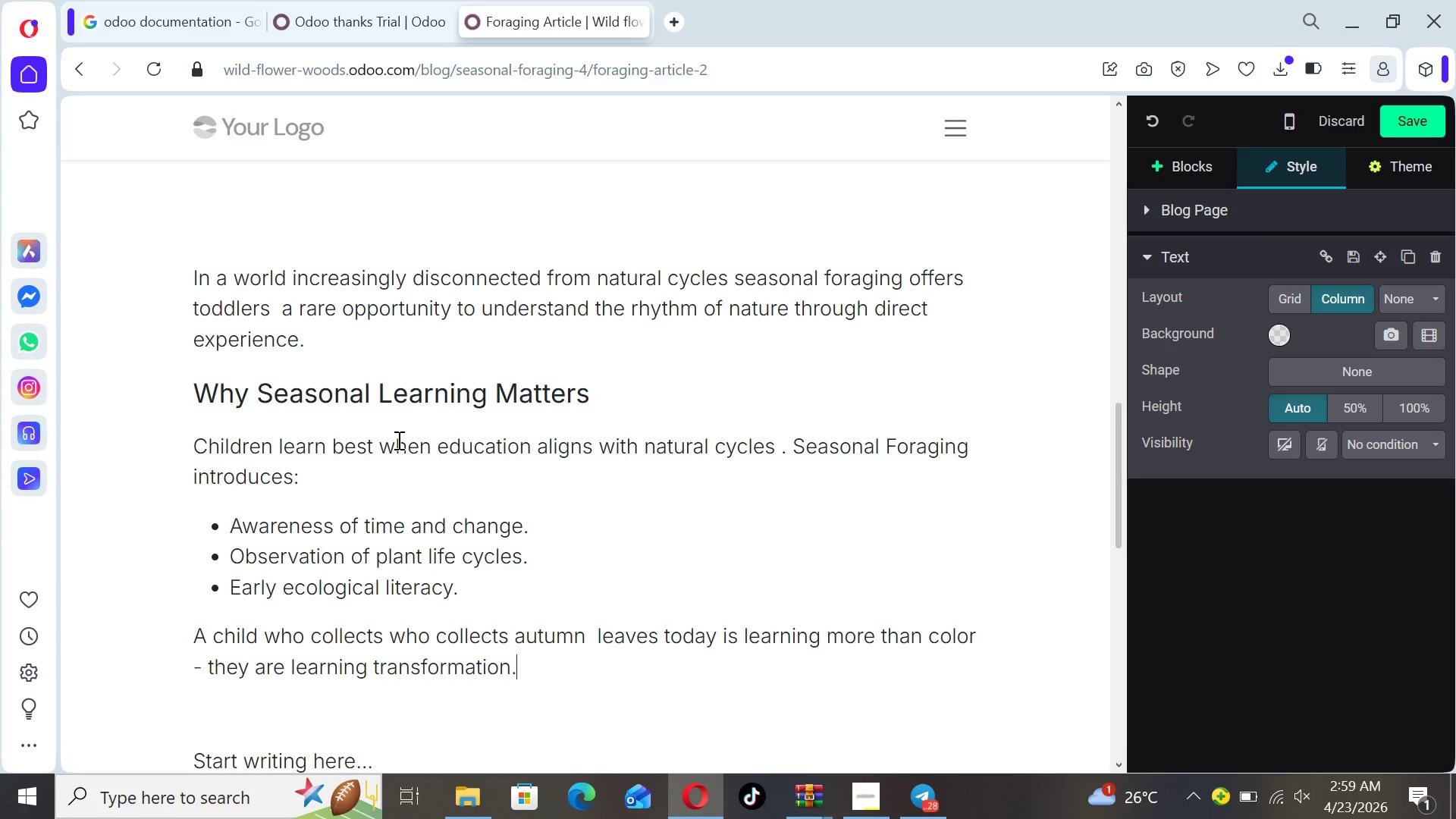 
key(Enter)
 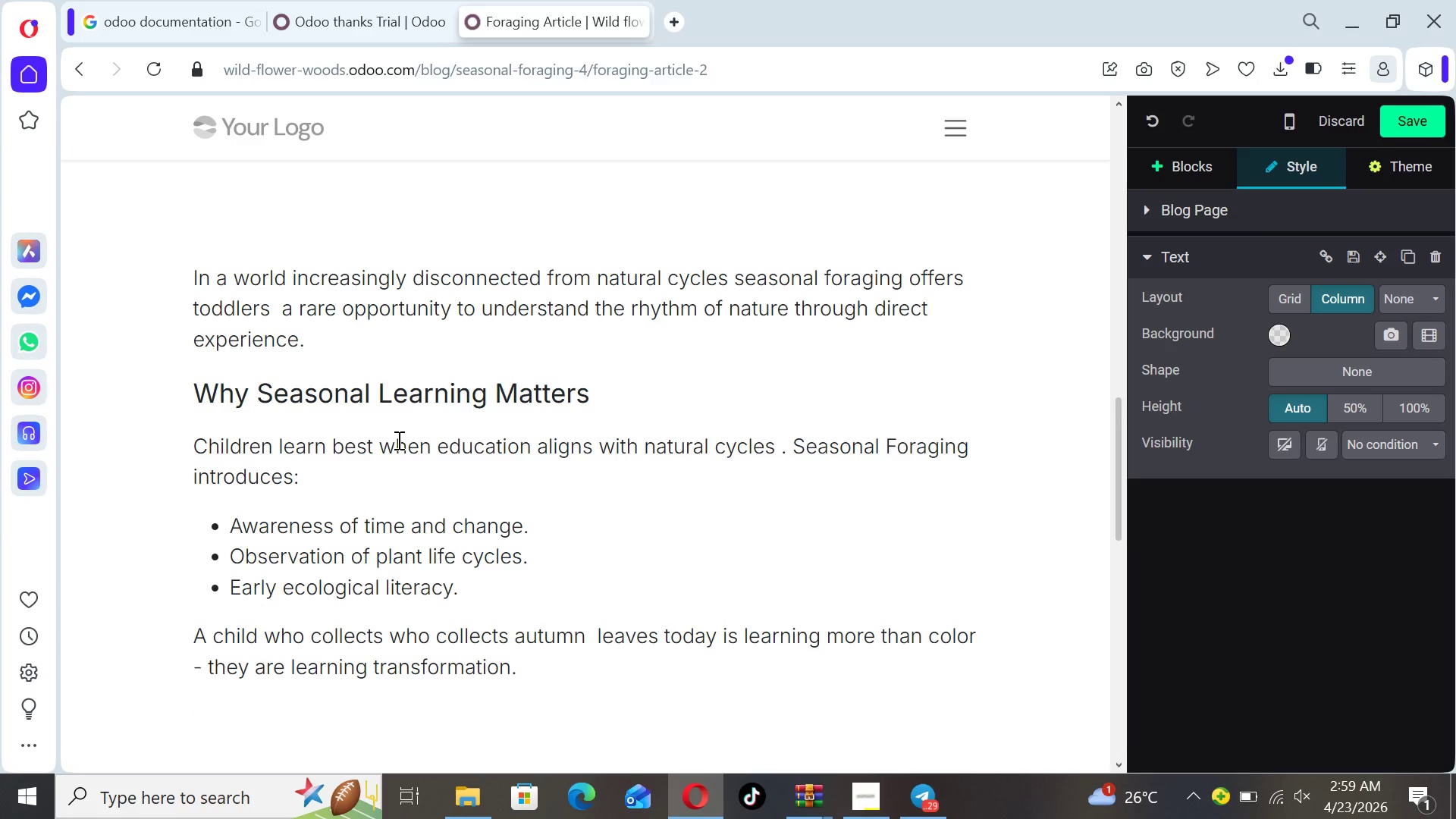 
type(Cogn )
key(Backspace)
type(itive Developmen t n)
key(Backspace)
key(Backspace)
type(t Through Observation)
 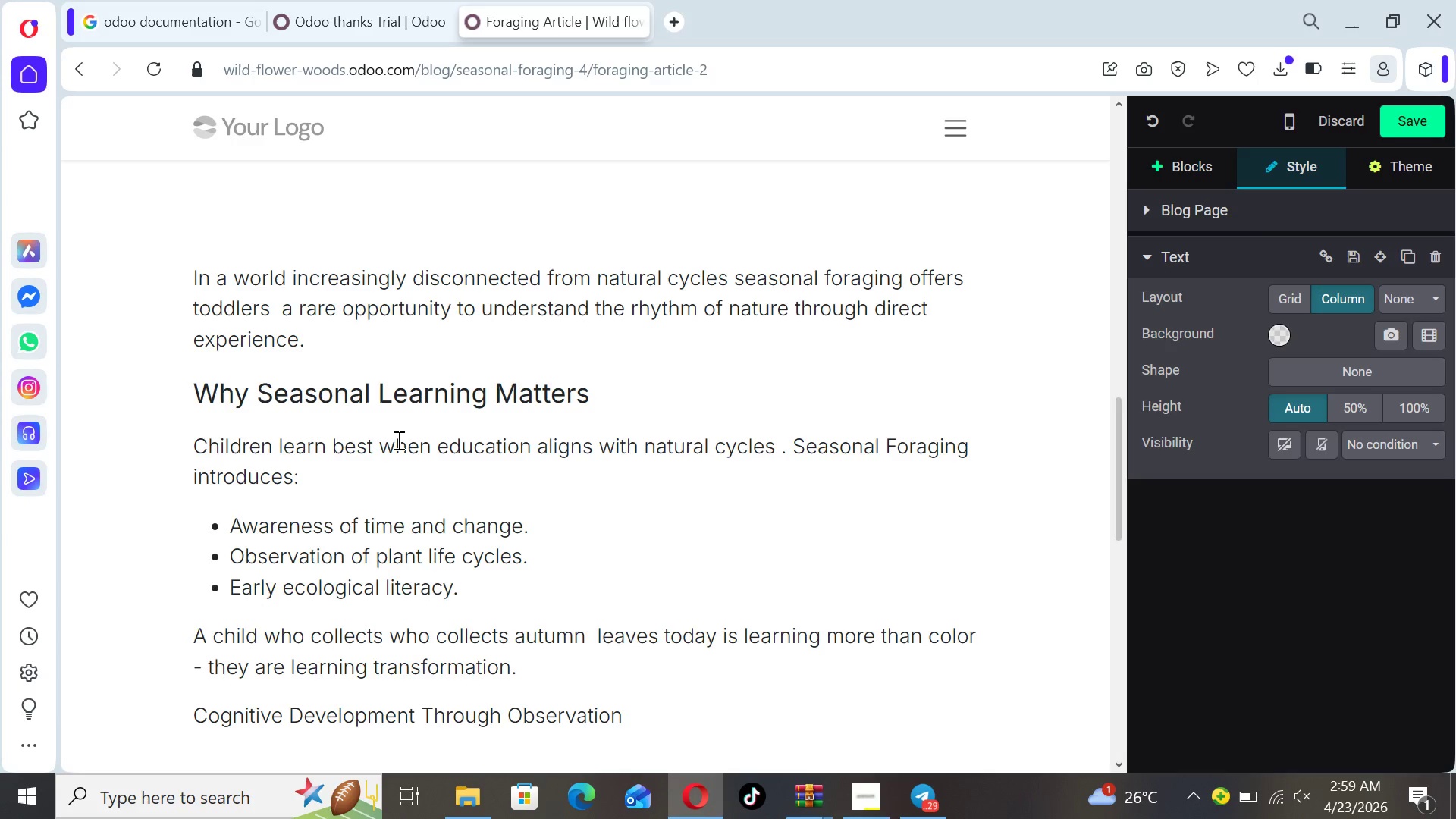 
left_click_drag(start_coordinate=[626, 721], to_coordinate=[196, 704])
 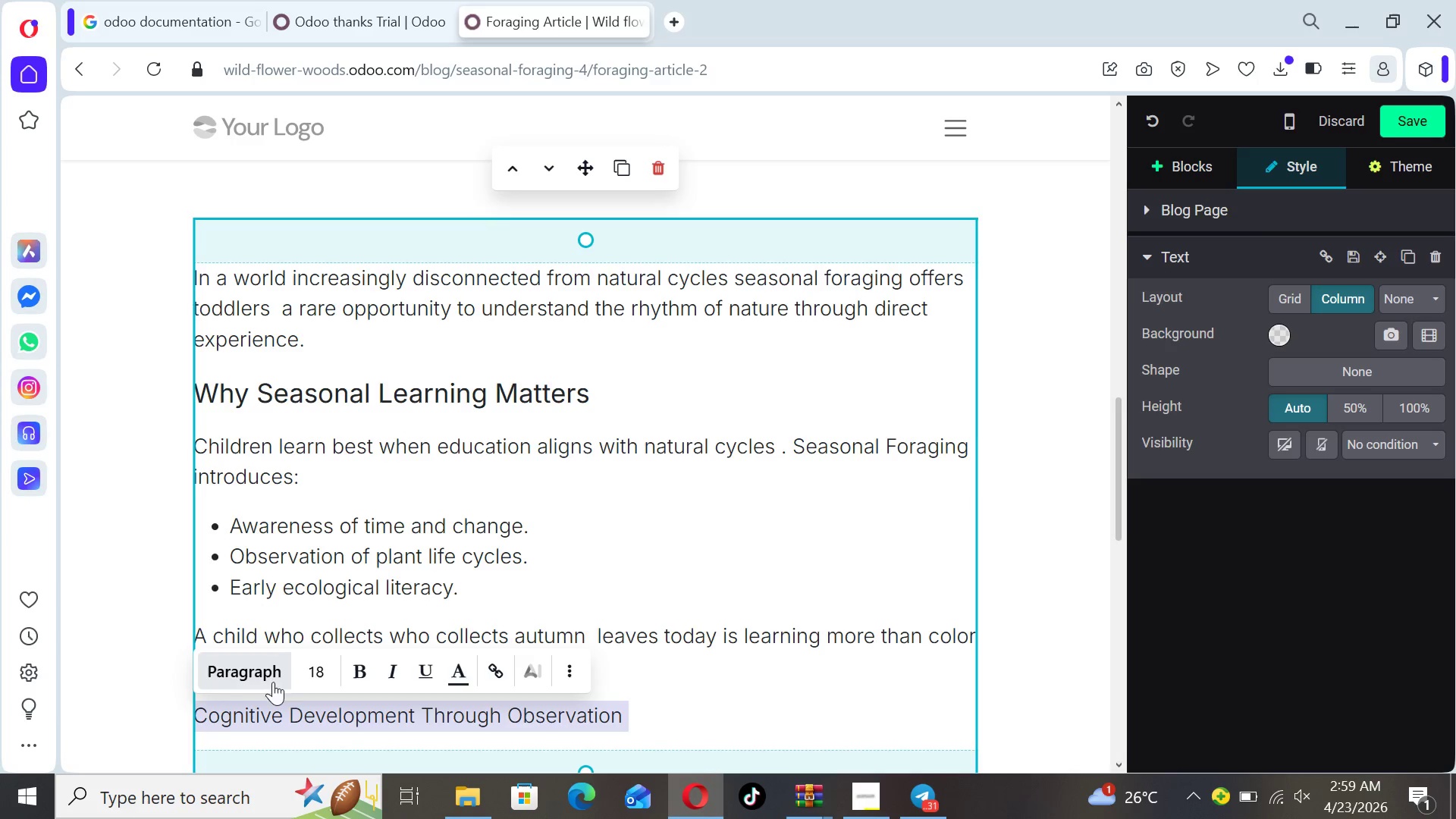 
left_click([328, 672])
 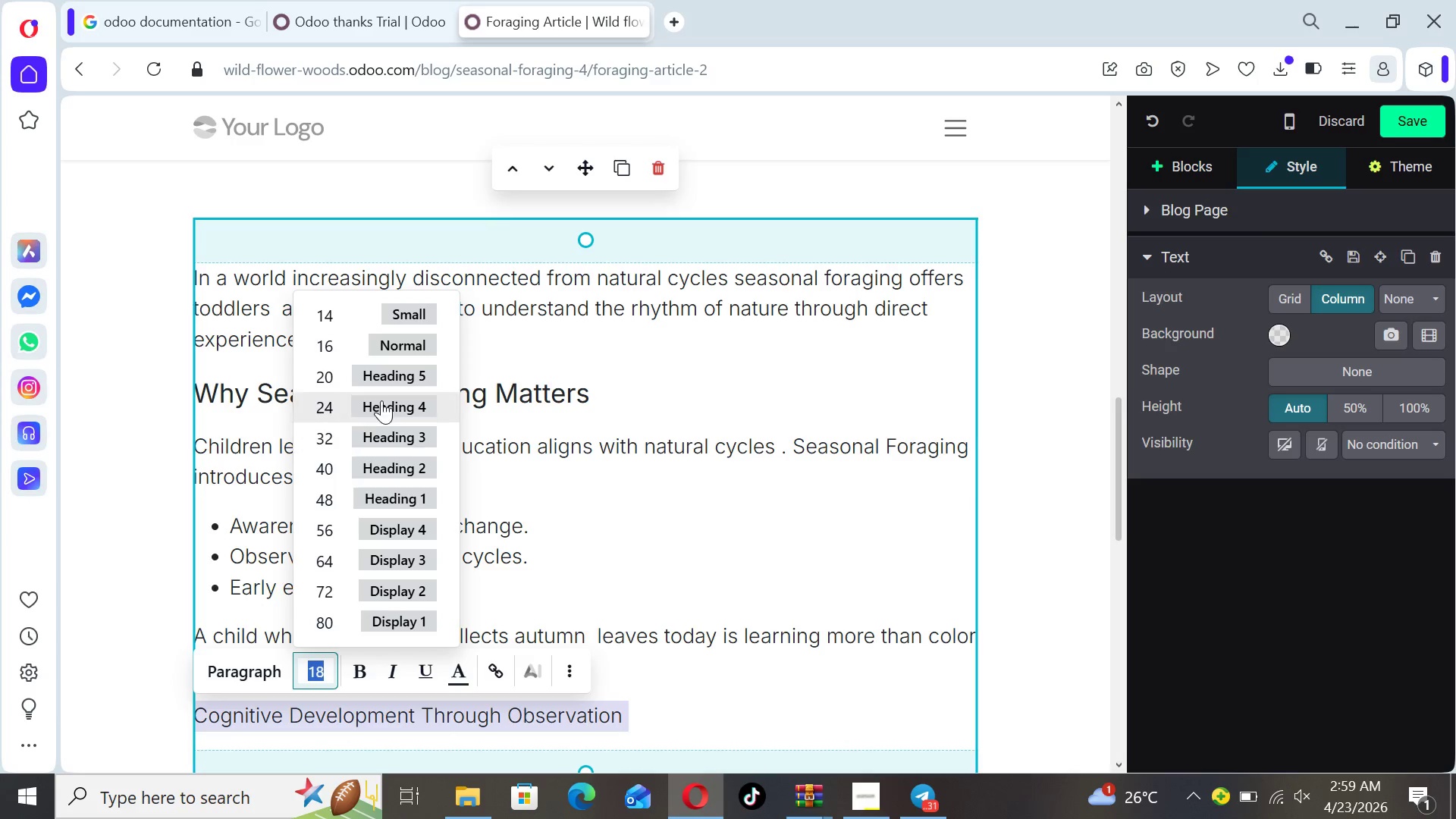 
left_click([381, 400])
 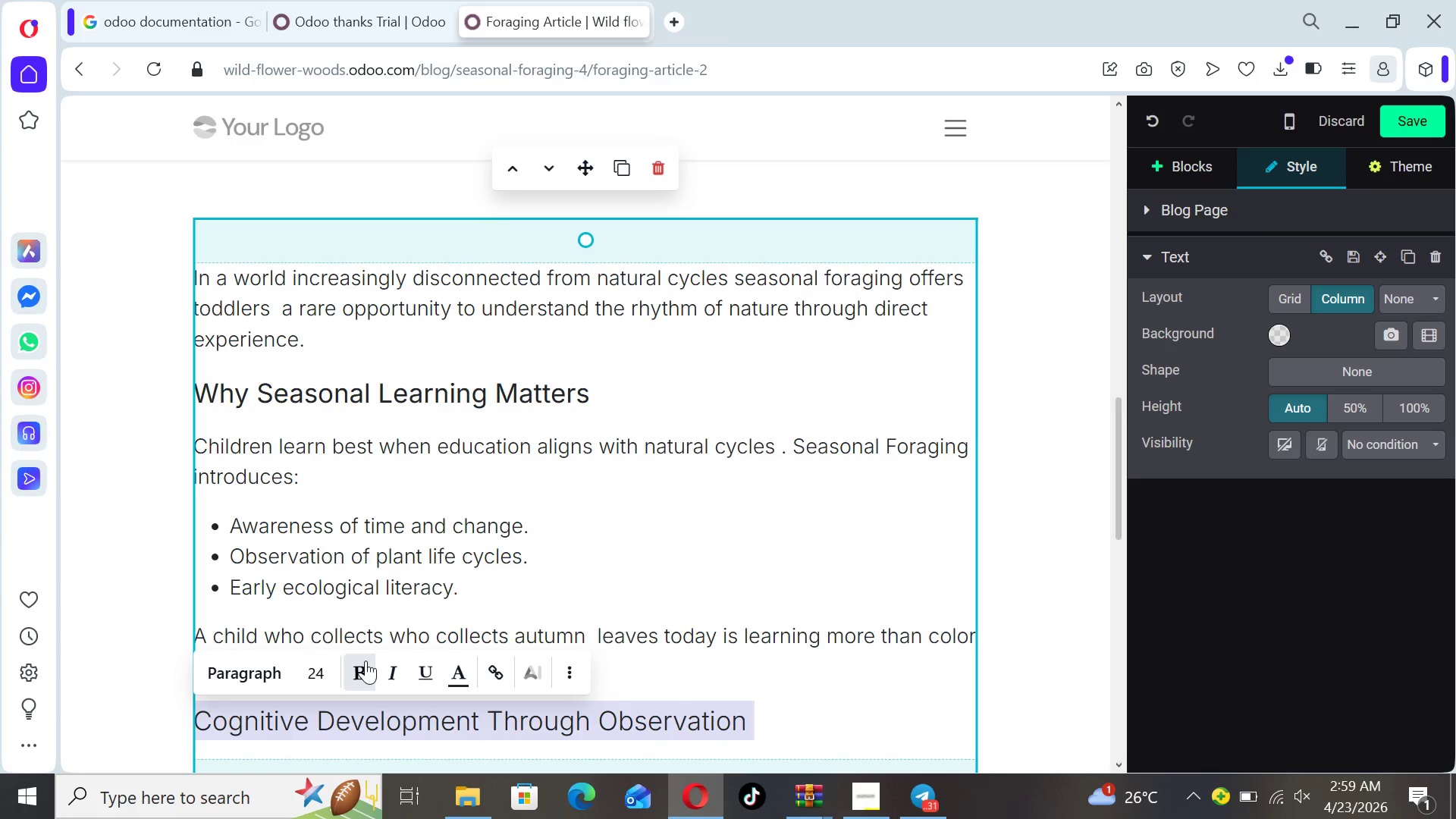 
left_click([366, 661])
 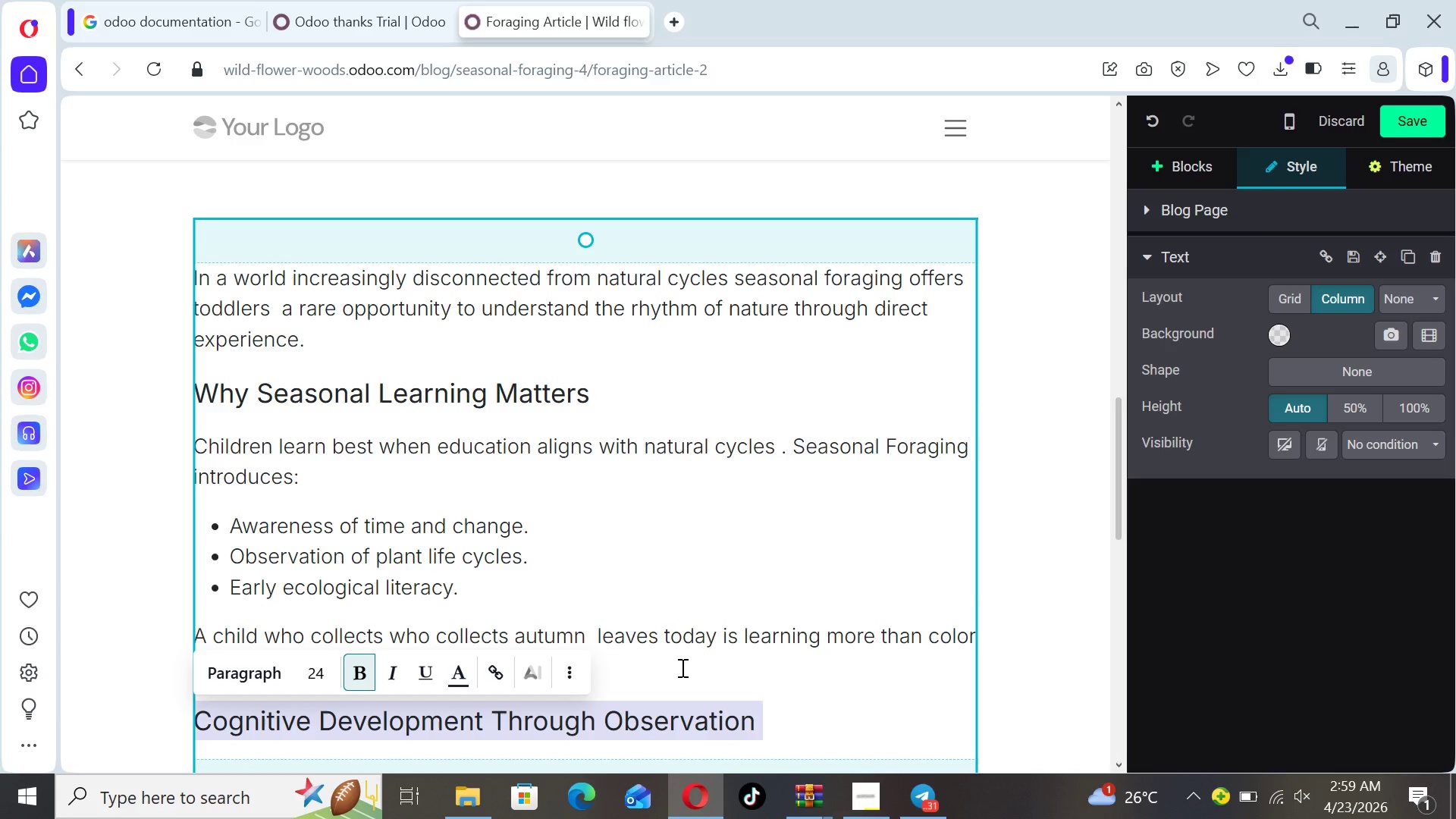 
left_click([780, 682])
 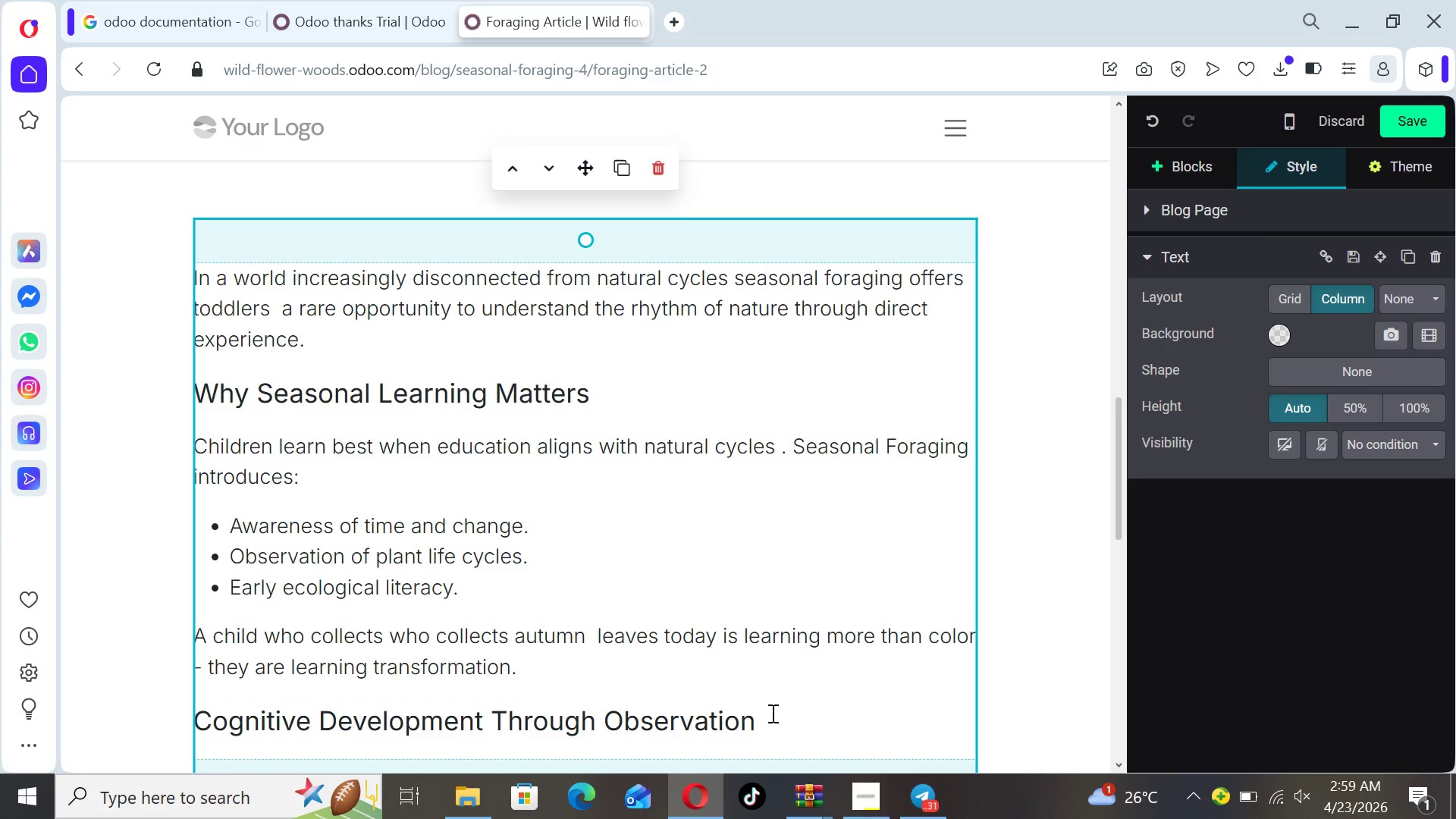 
left_click([771, 713])
 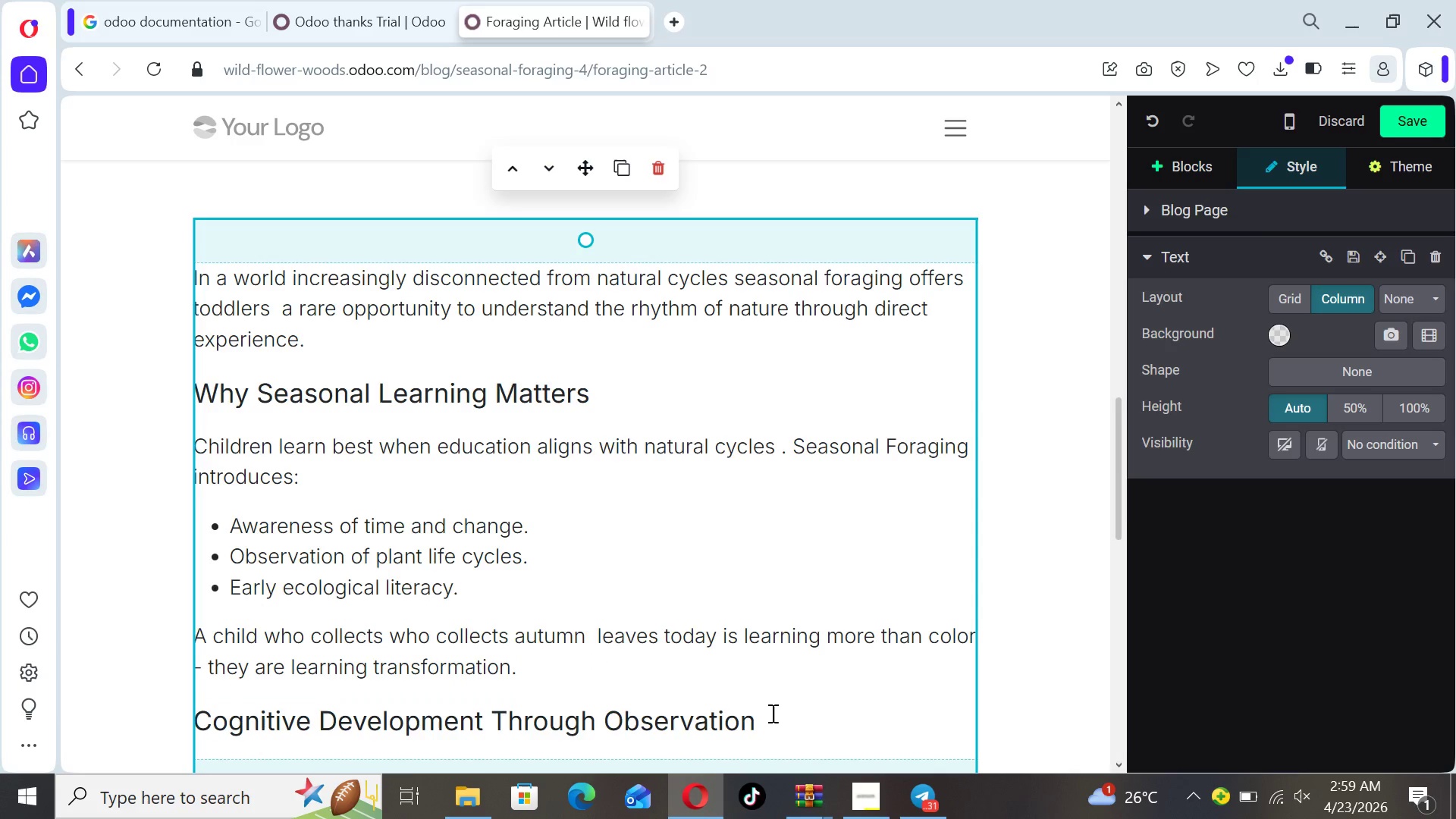 
key(Enter)
 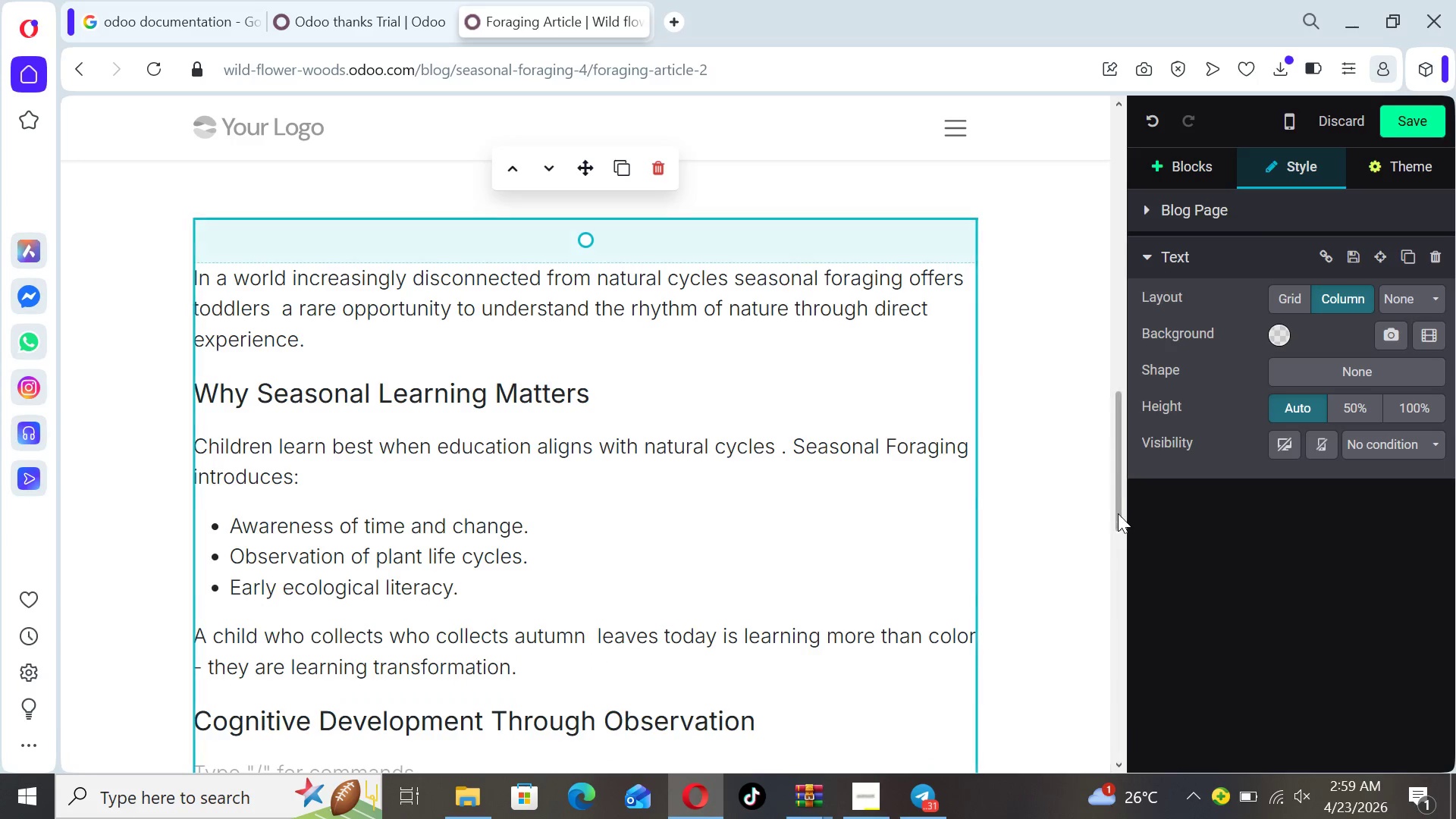 
left_click_drag(start_coordinate=[1122, 499], to_coordinate=[1131, 582])
 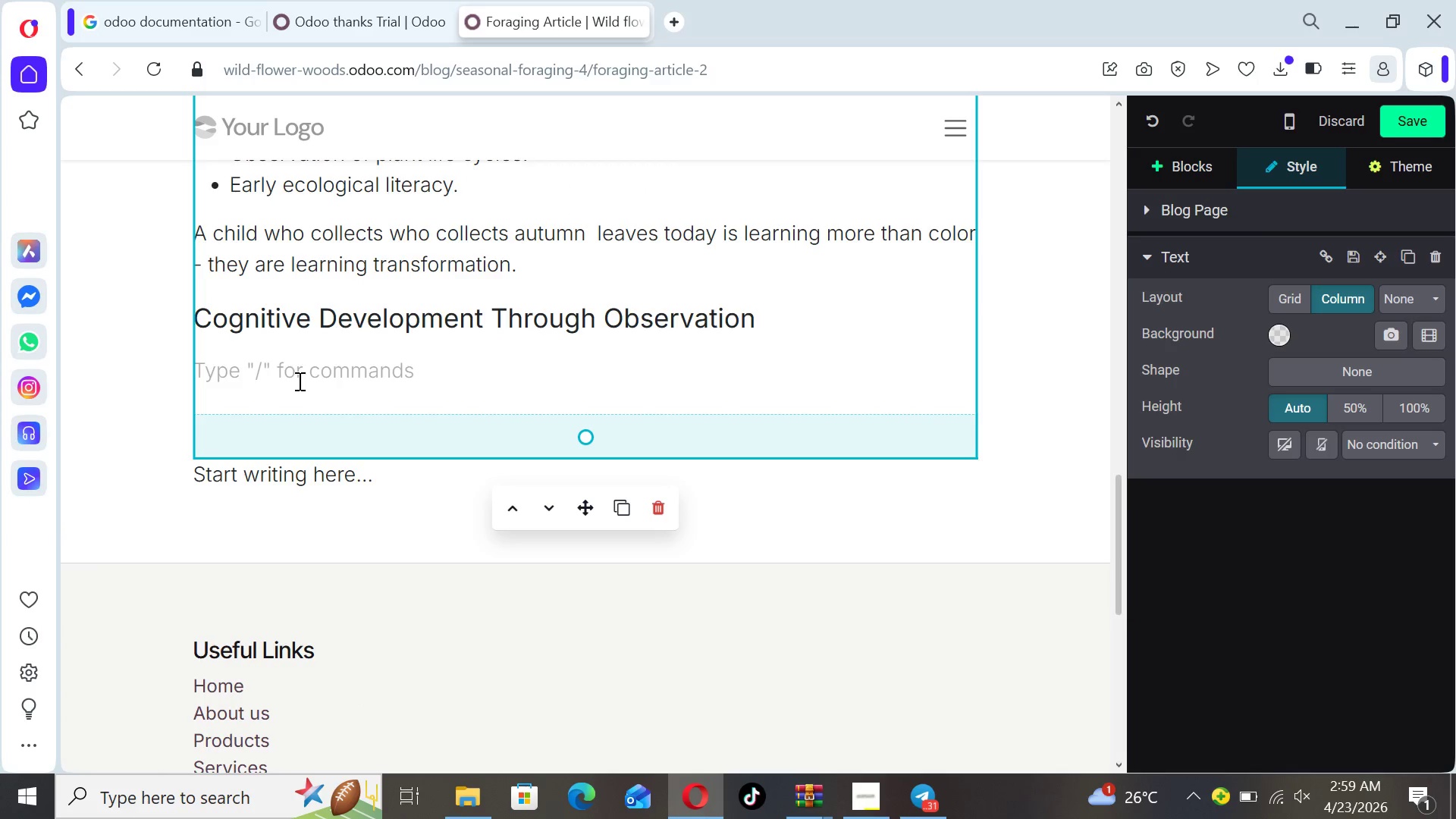 
type(Forging activities)
 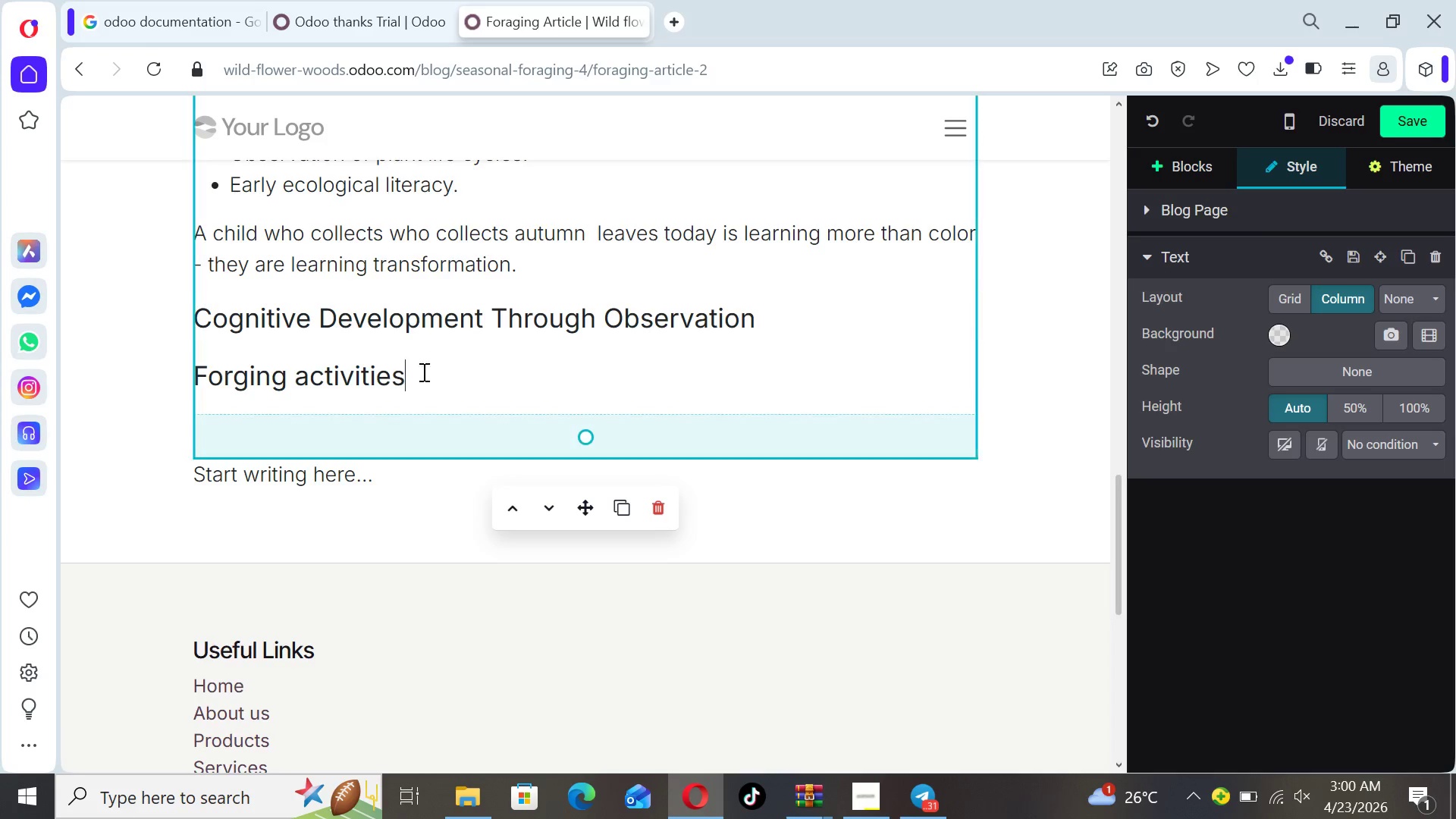 
left_click_drag(start_coordinate=[406, 381], to_coordinate=[186, 367])
 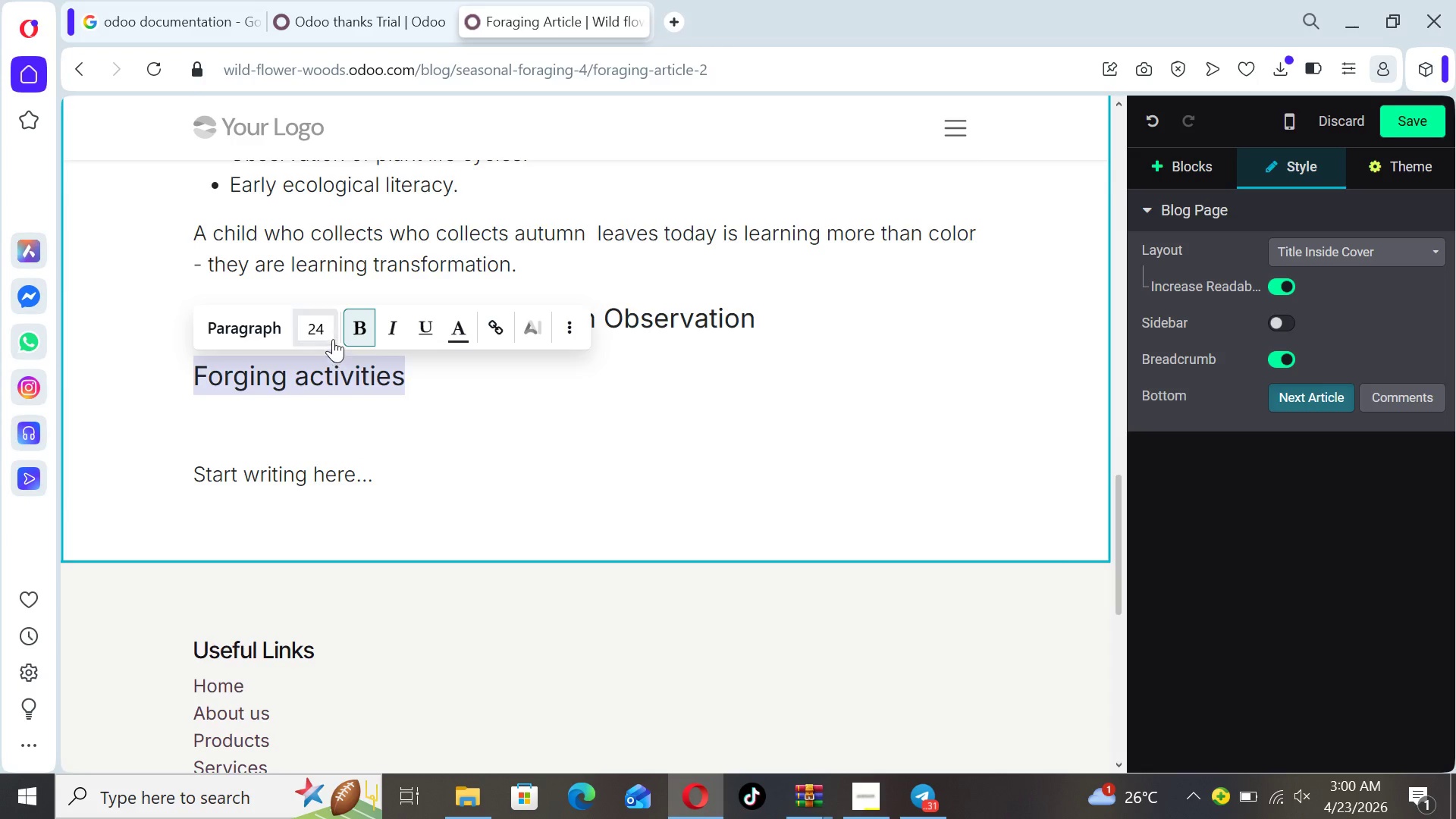 
left_click([325, 325])
 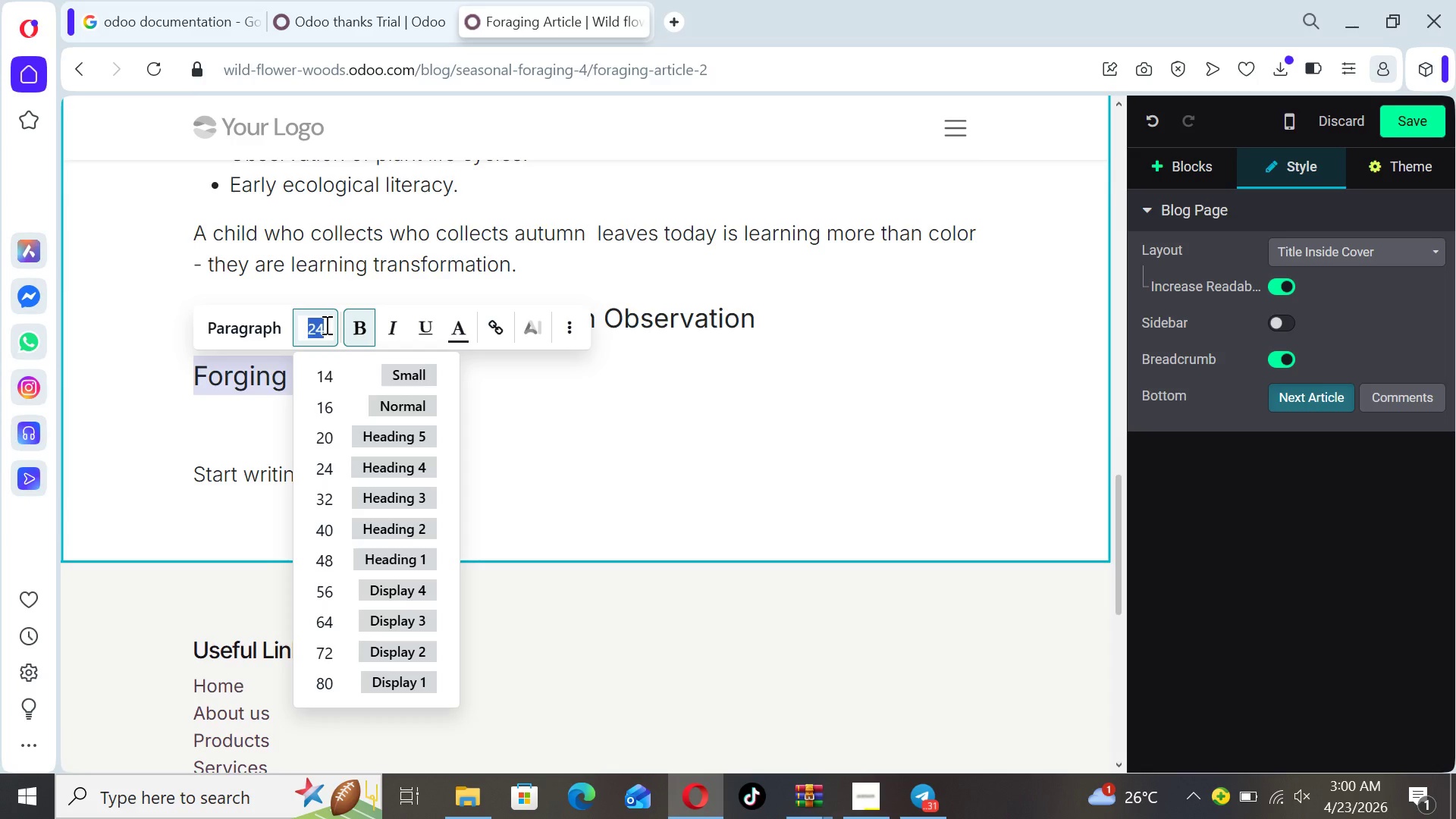 
type(18)
 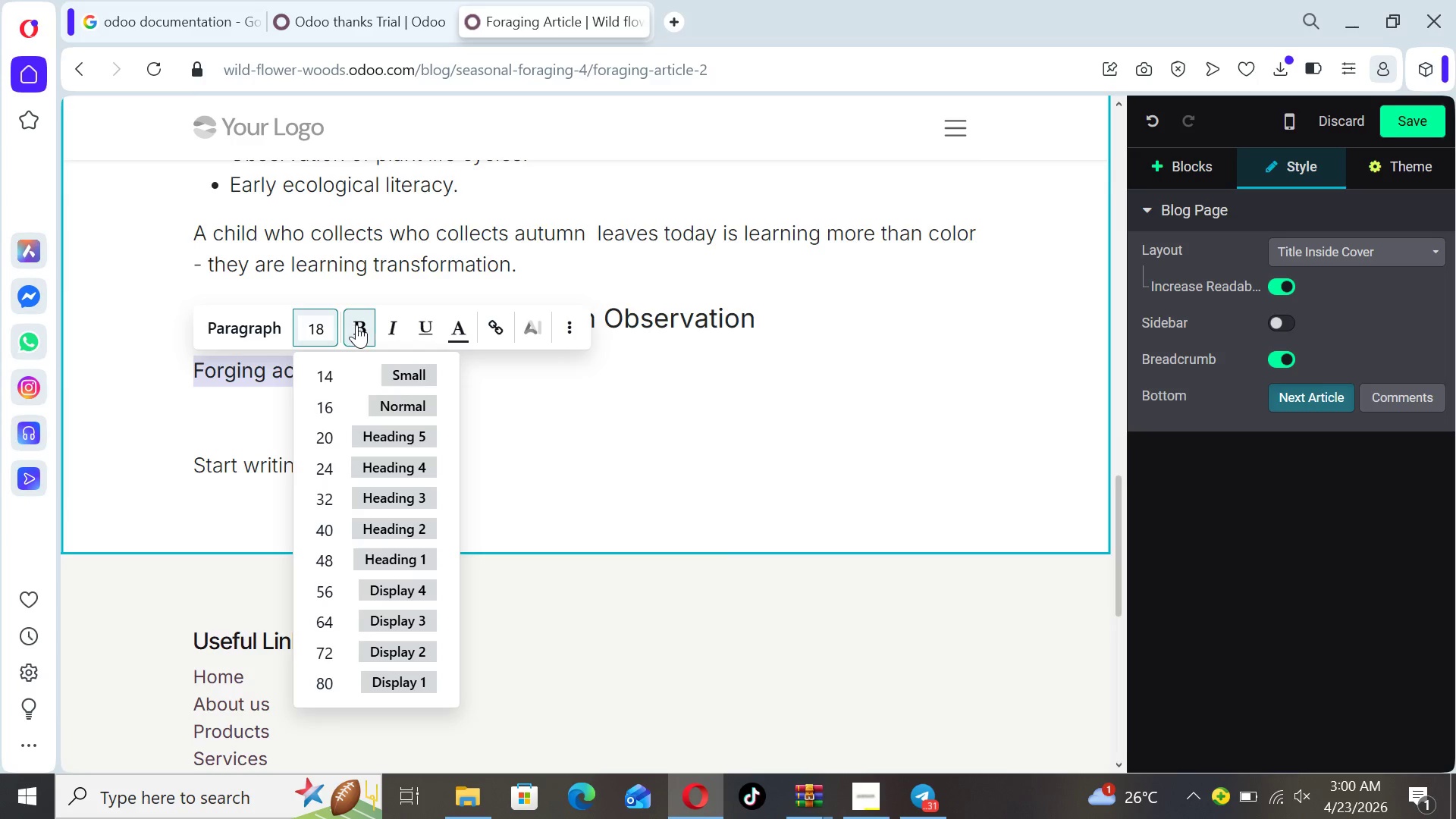 
left_click([359, 325])
 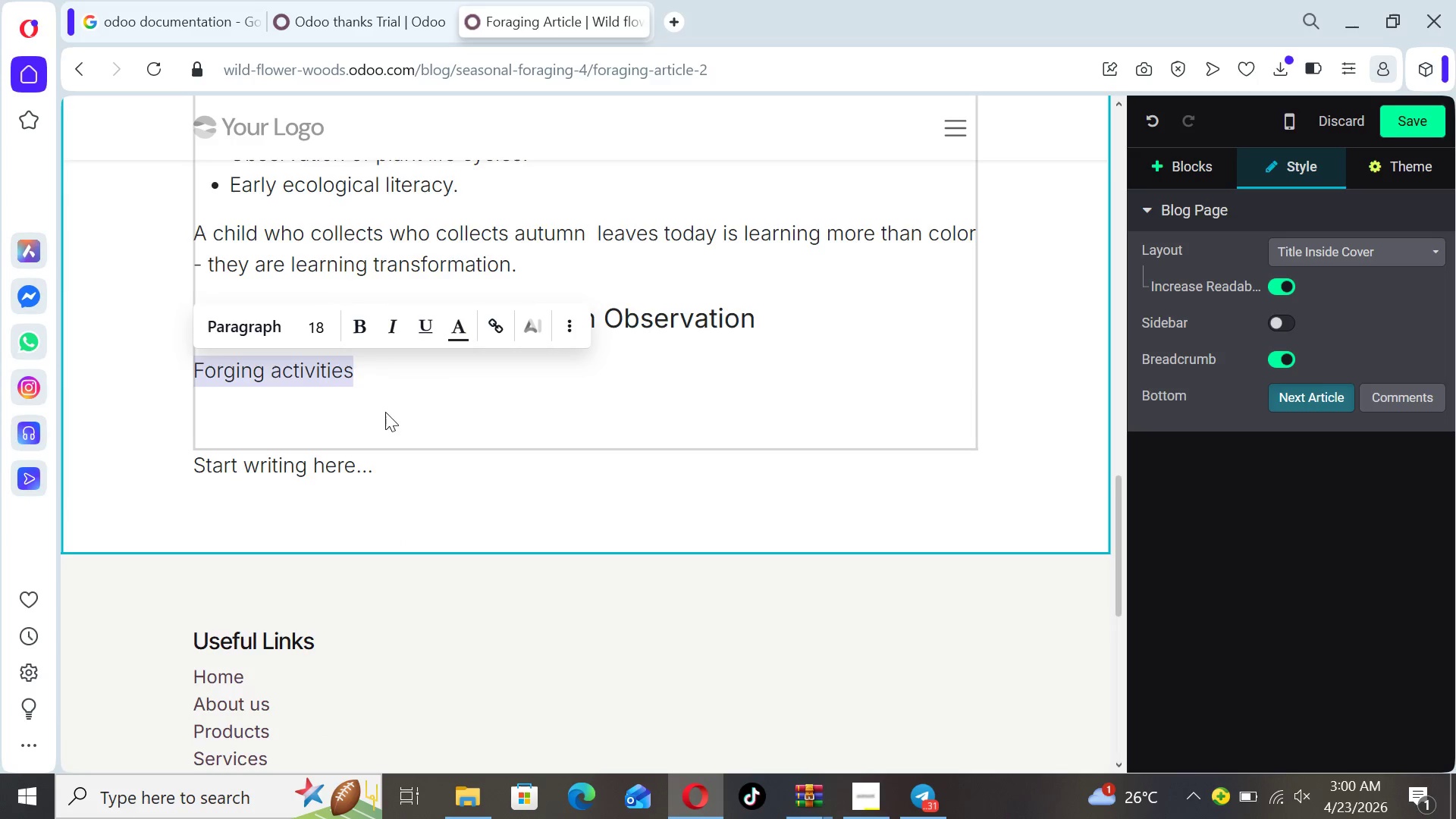 
left_click([382, 378])
 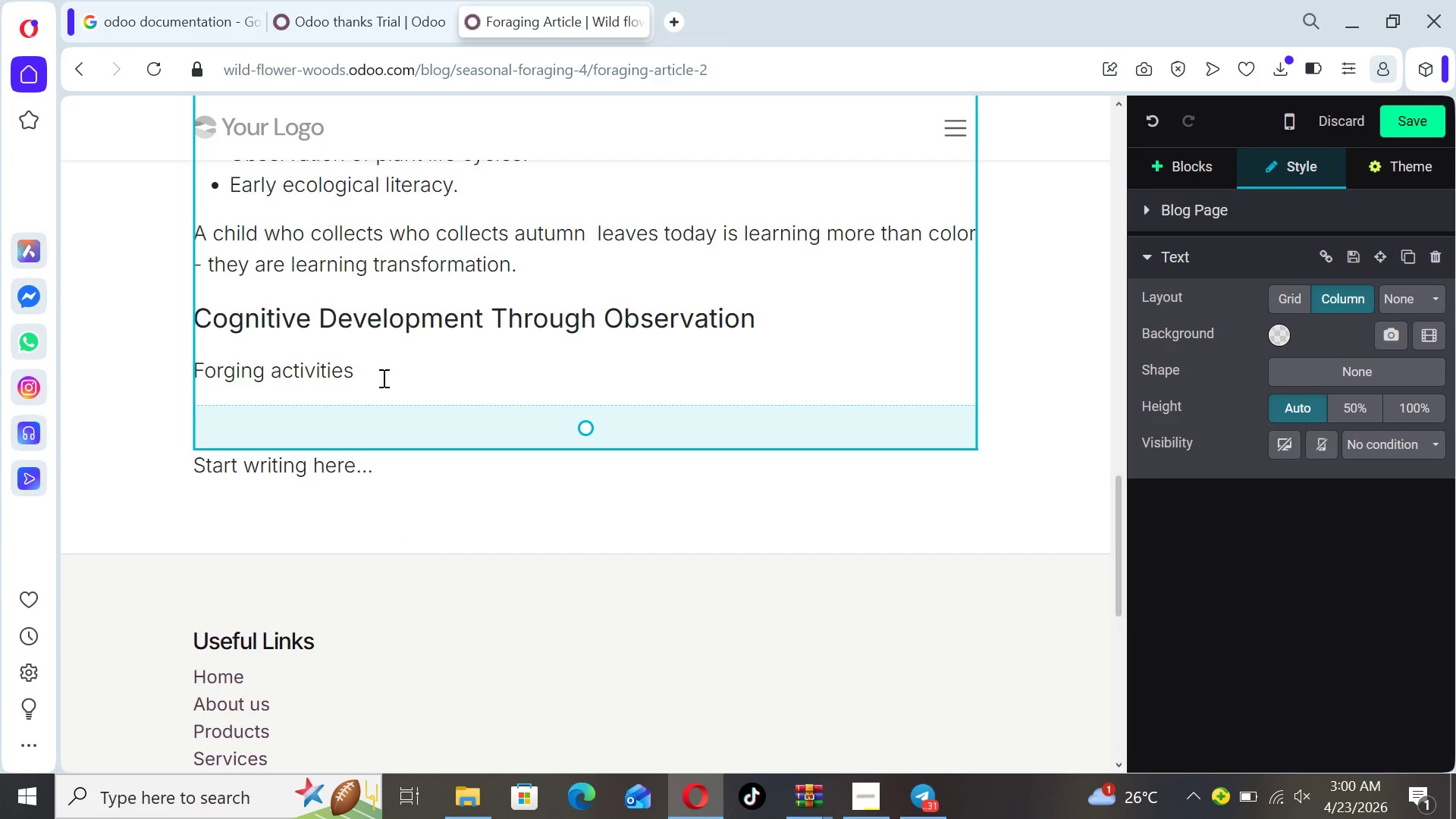 
key(Space)
 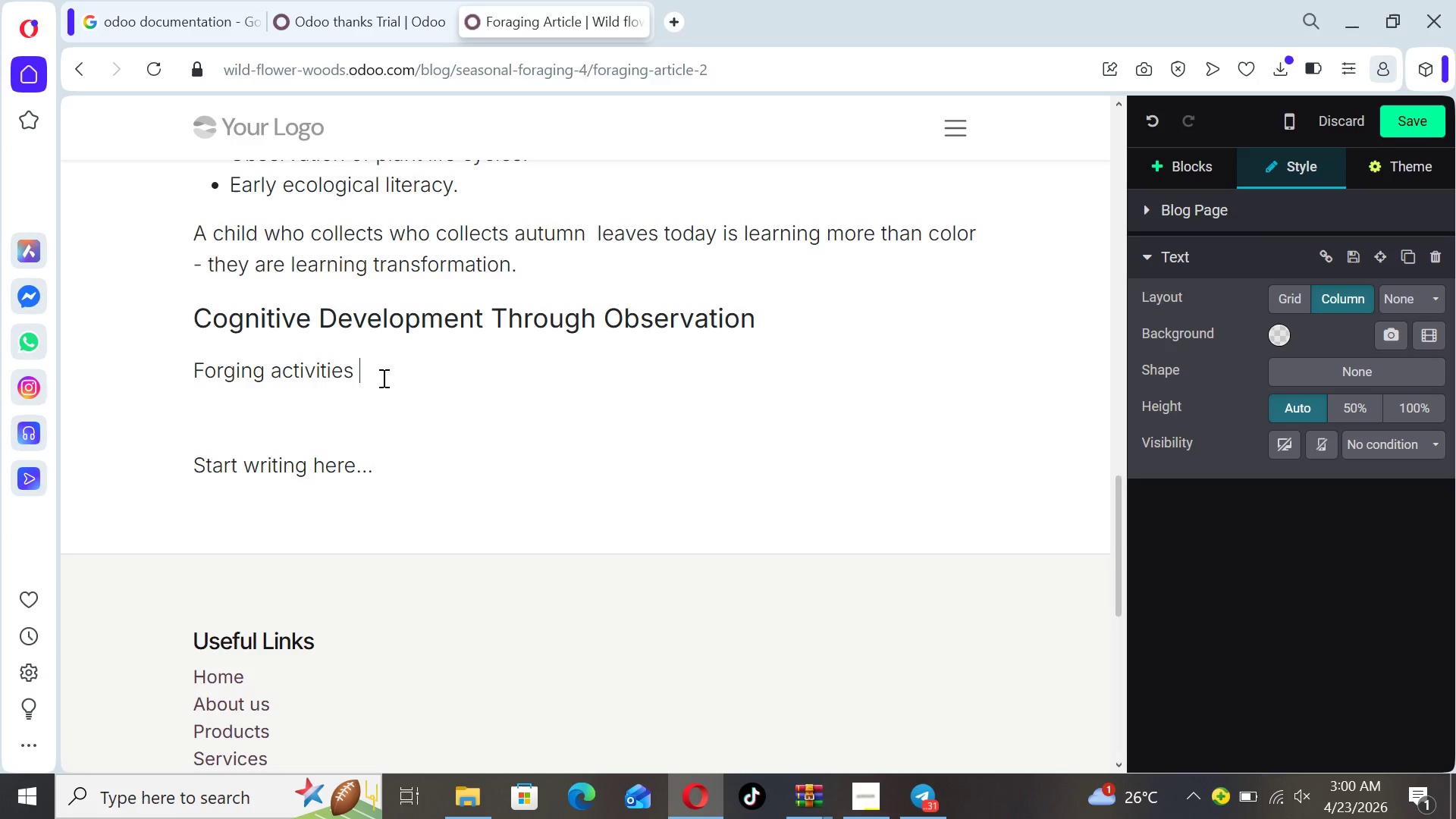 
wait(6.33)
 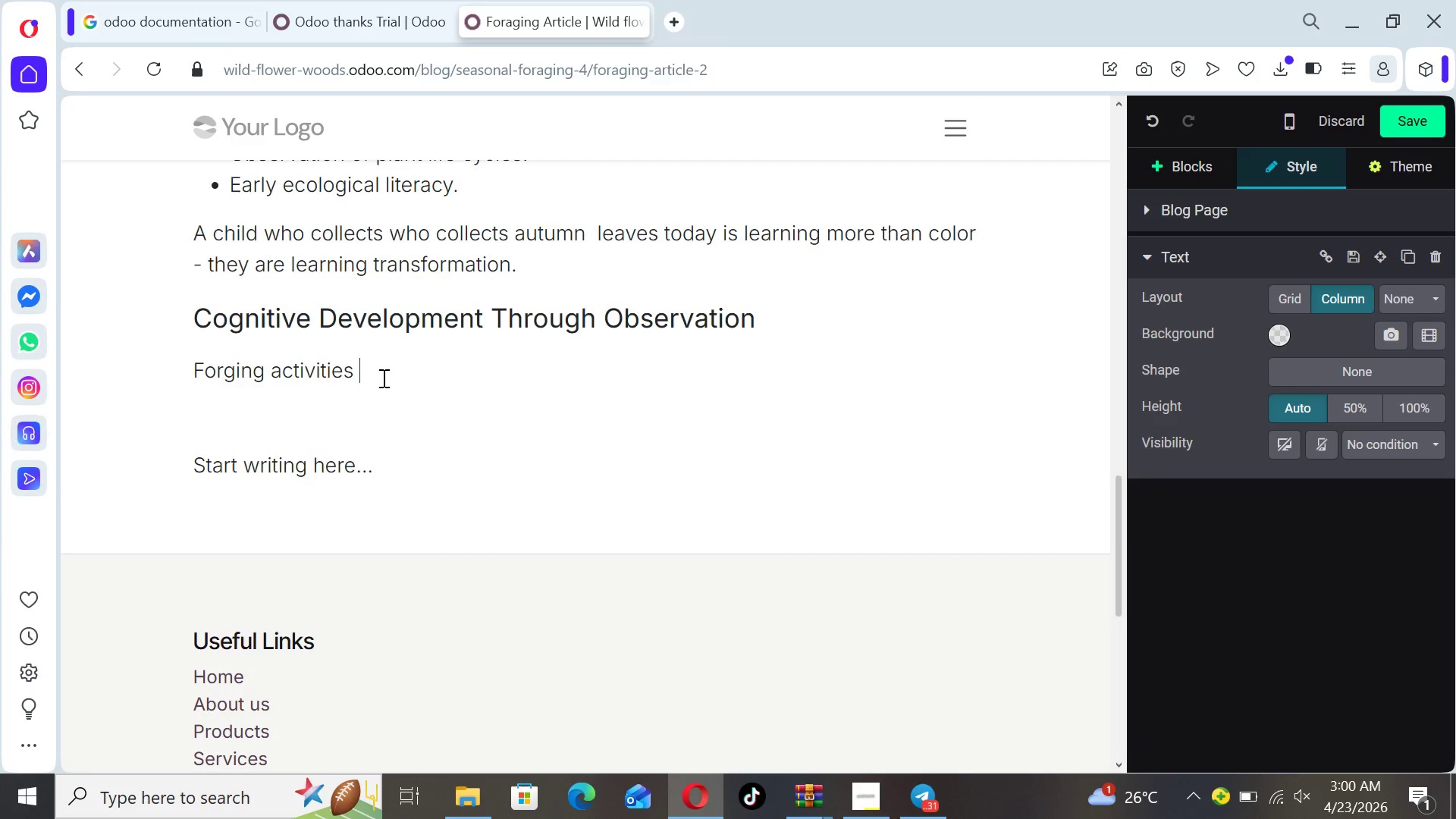 
type(train the childs brain to)
 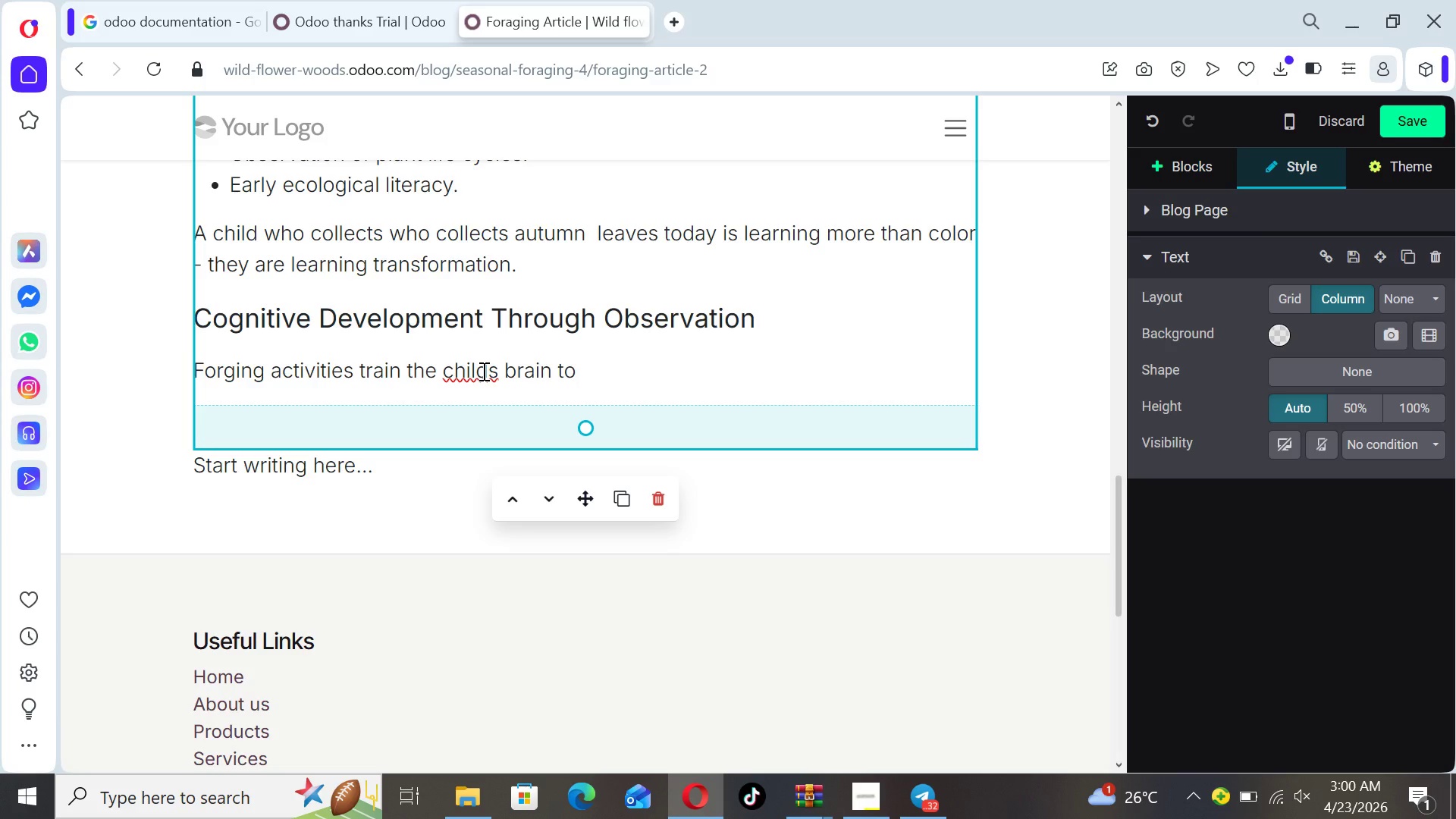 
wait(5.3)
 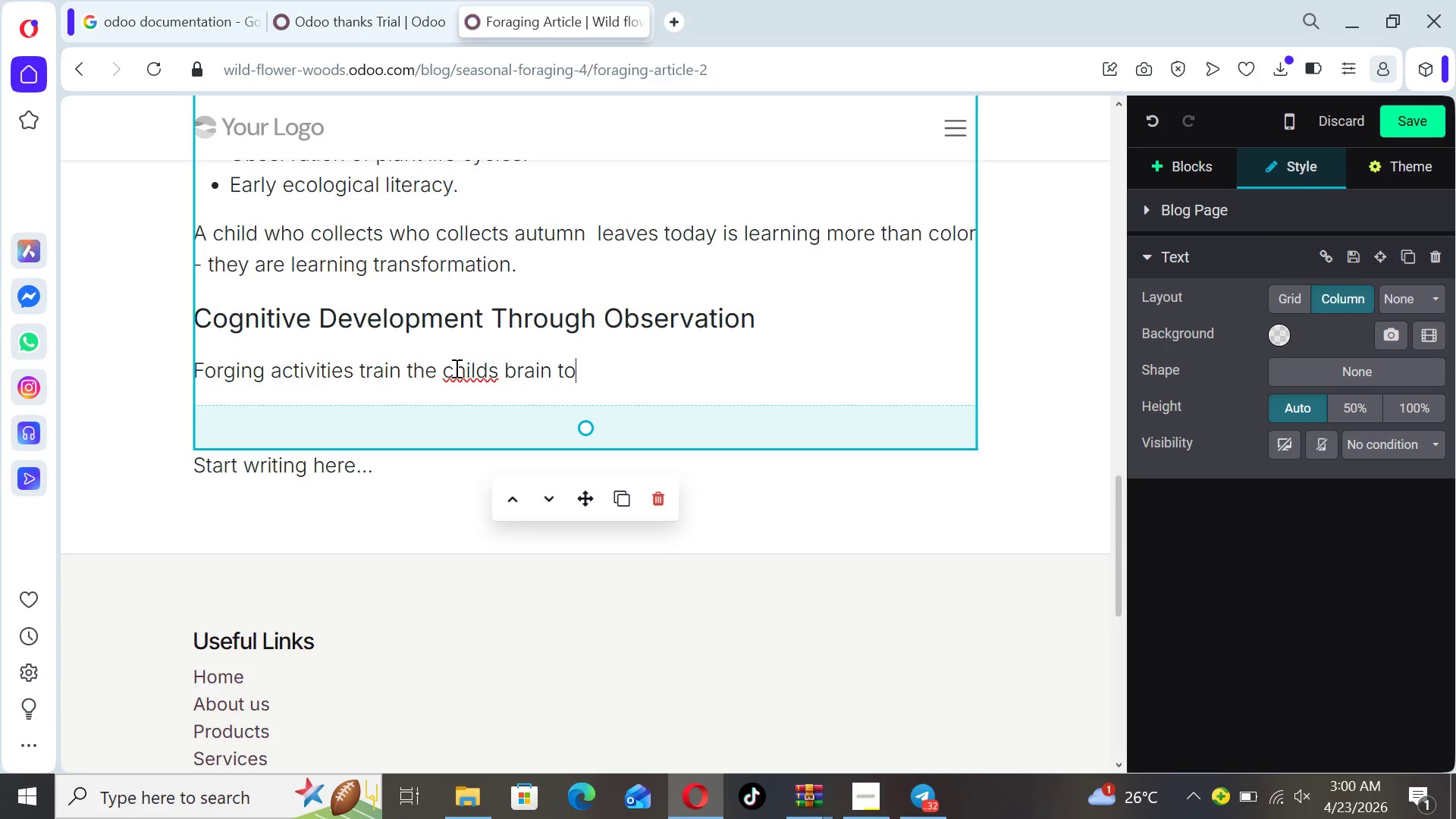 
left_click([488, 371])
 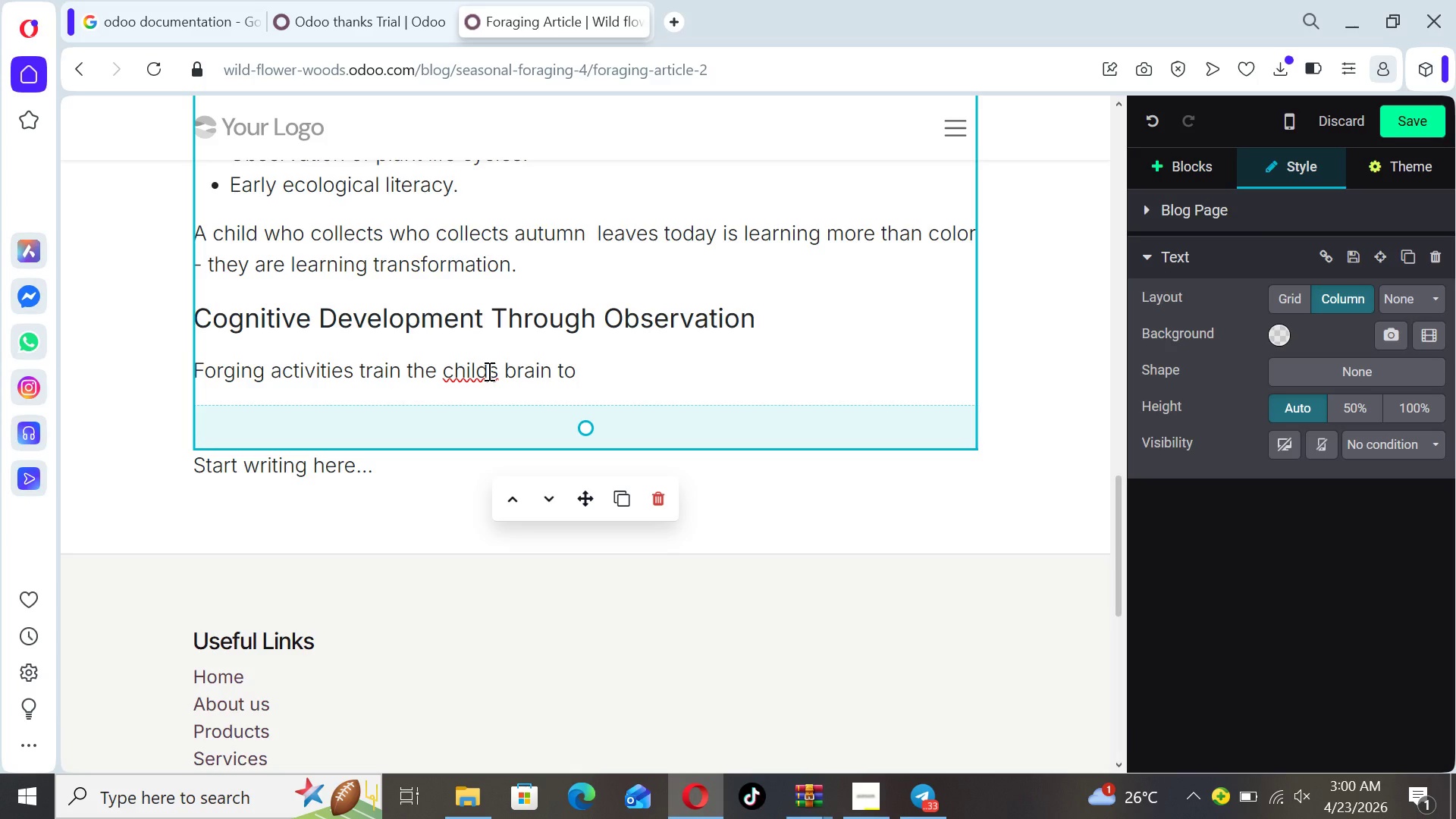 
key(Quote)
 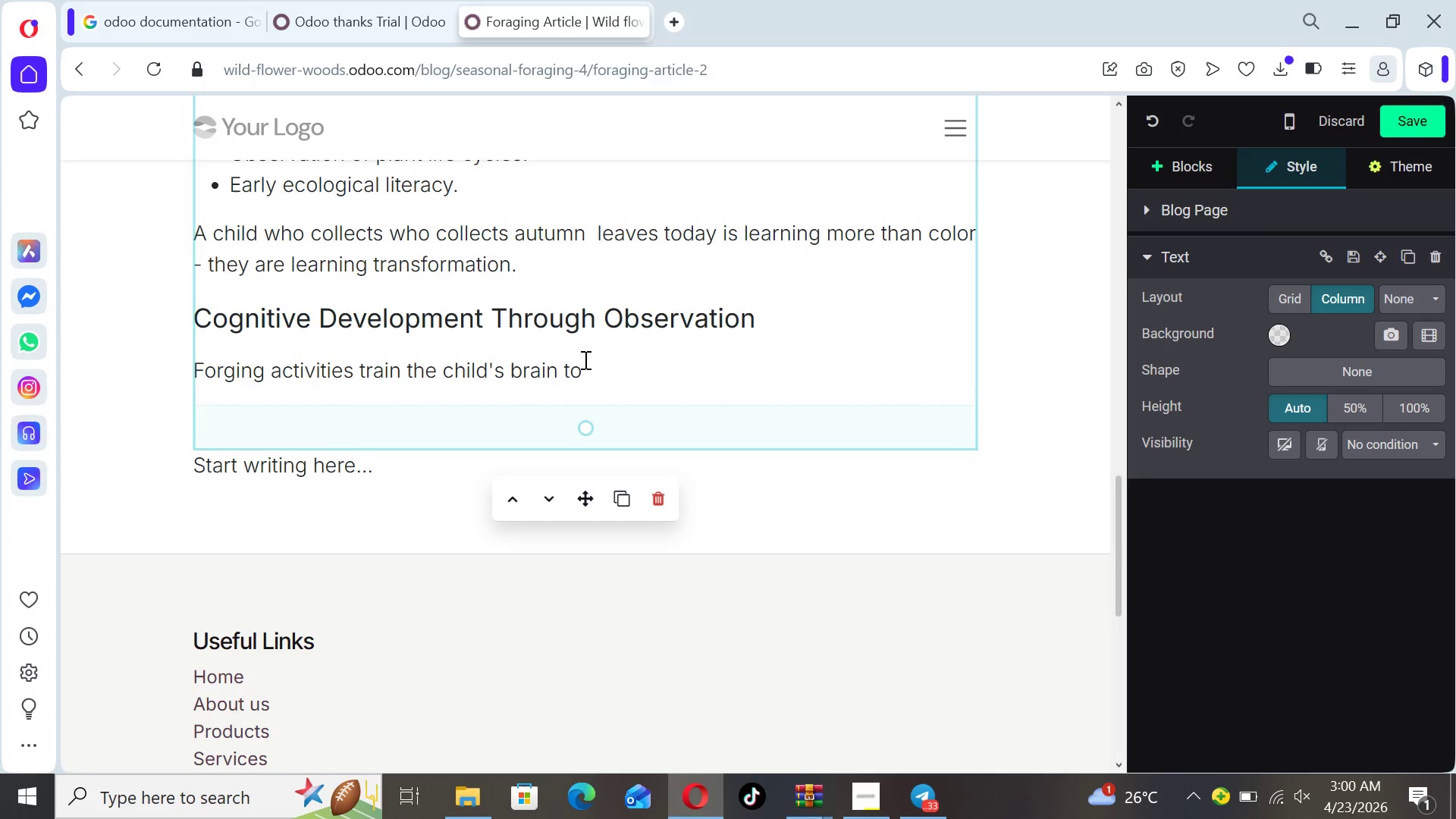 
left_click([629, 366])
 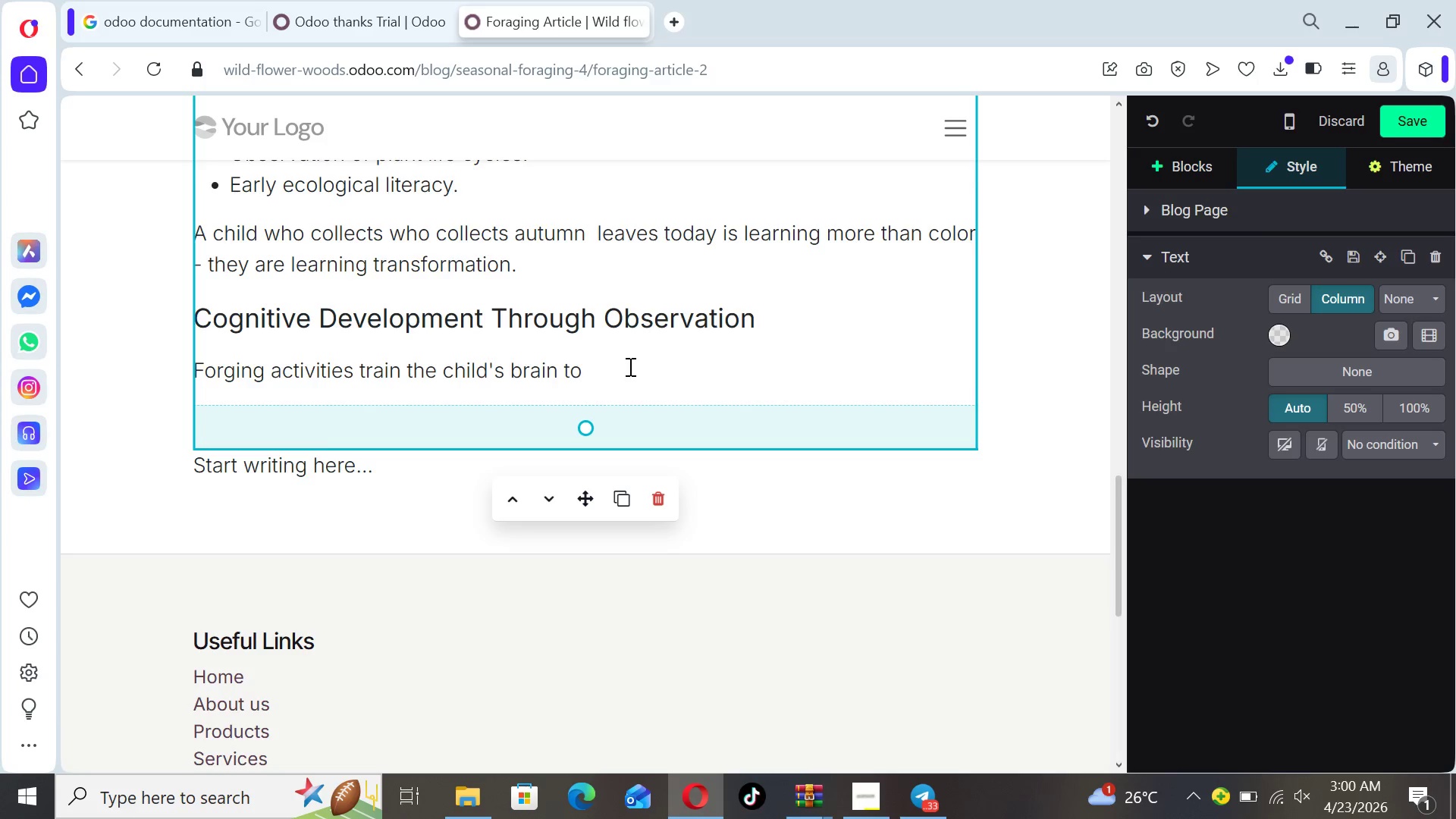 
key(Space)
 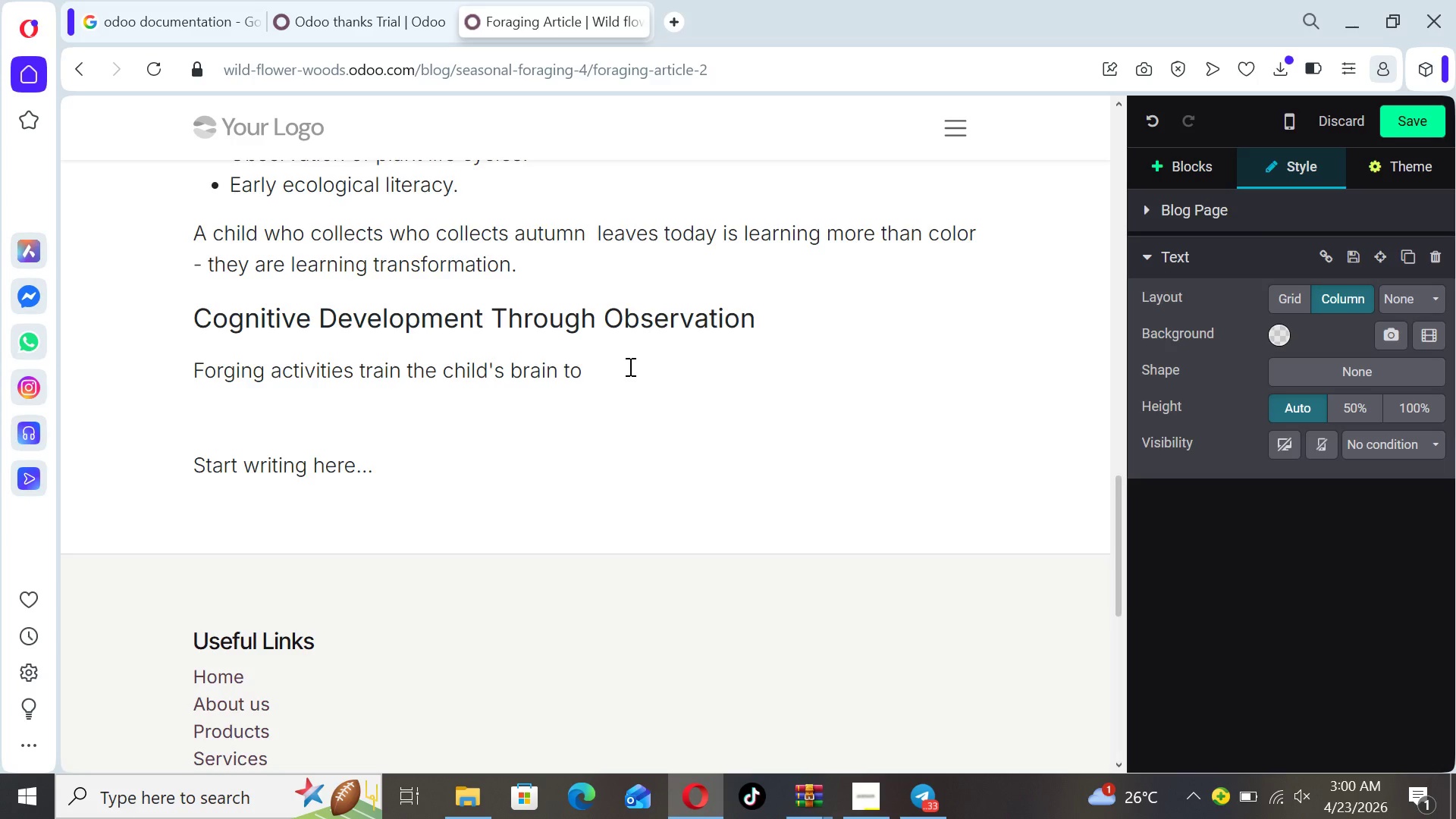 
wait(5.58)
 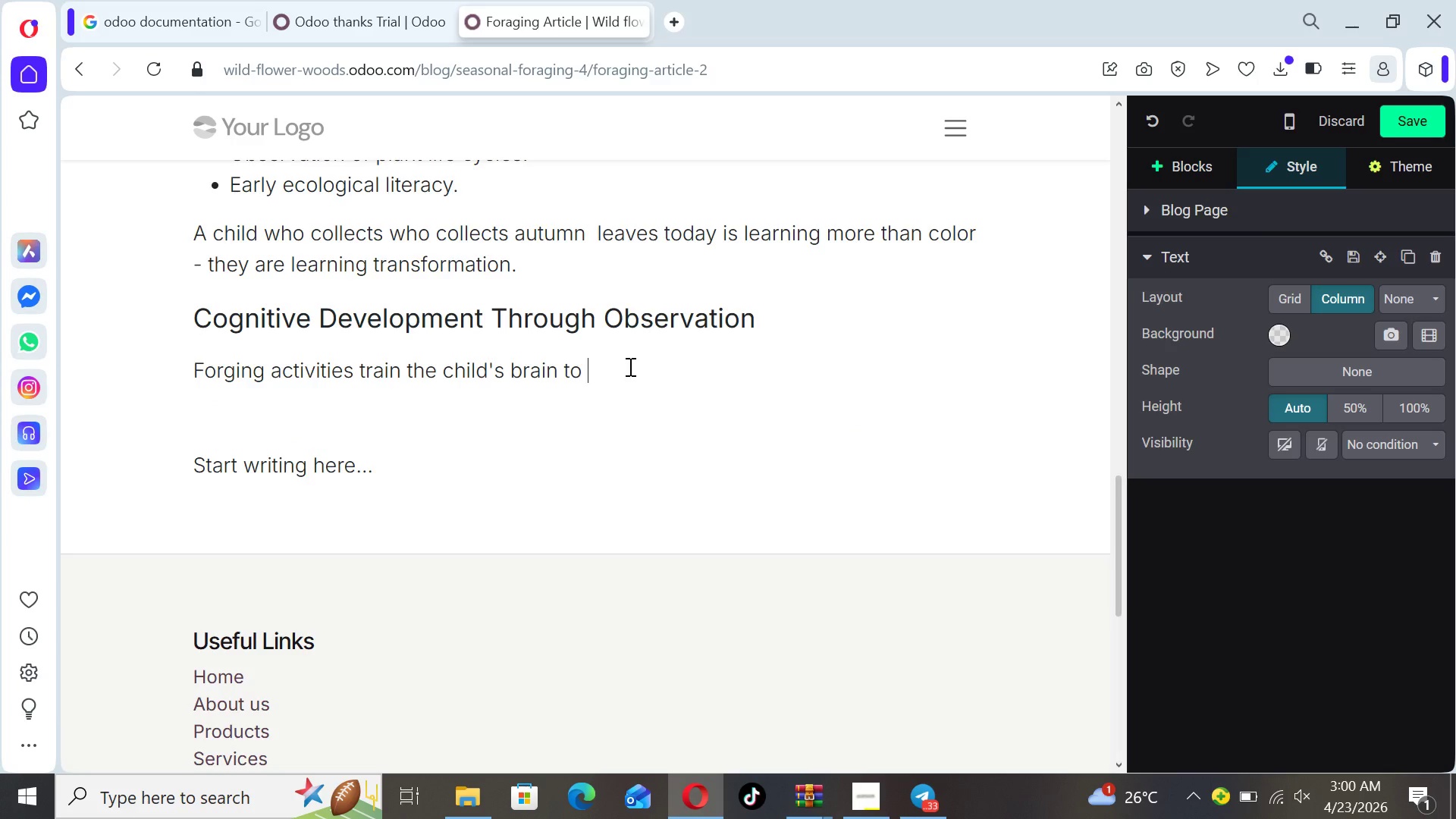 
key(Shift+ShiftLeft)
 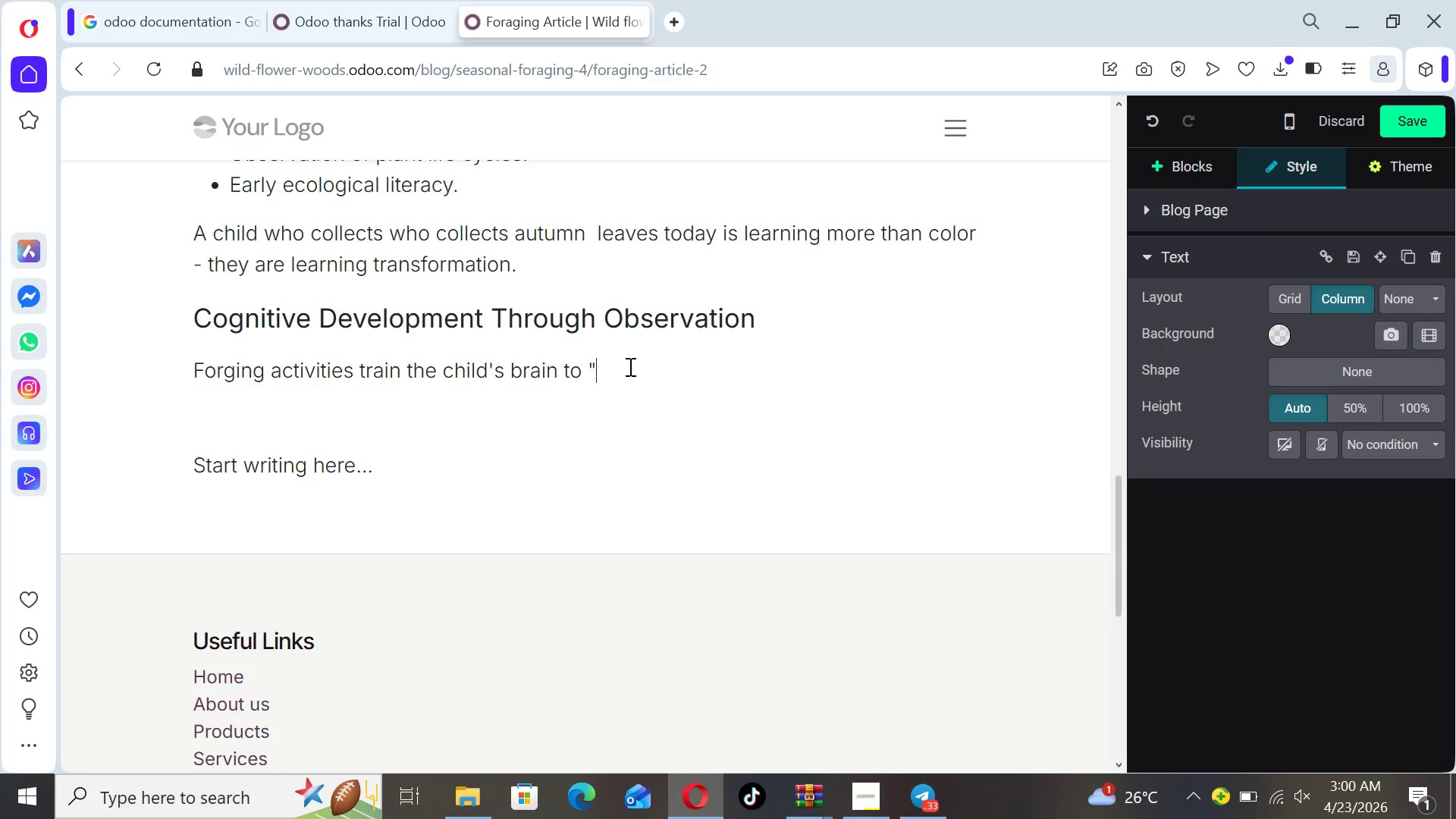 
key(Shift+Quote)
 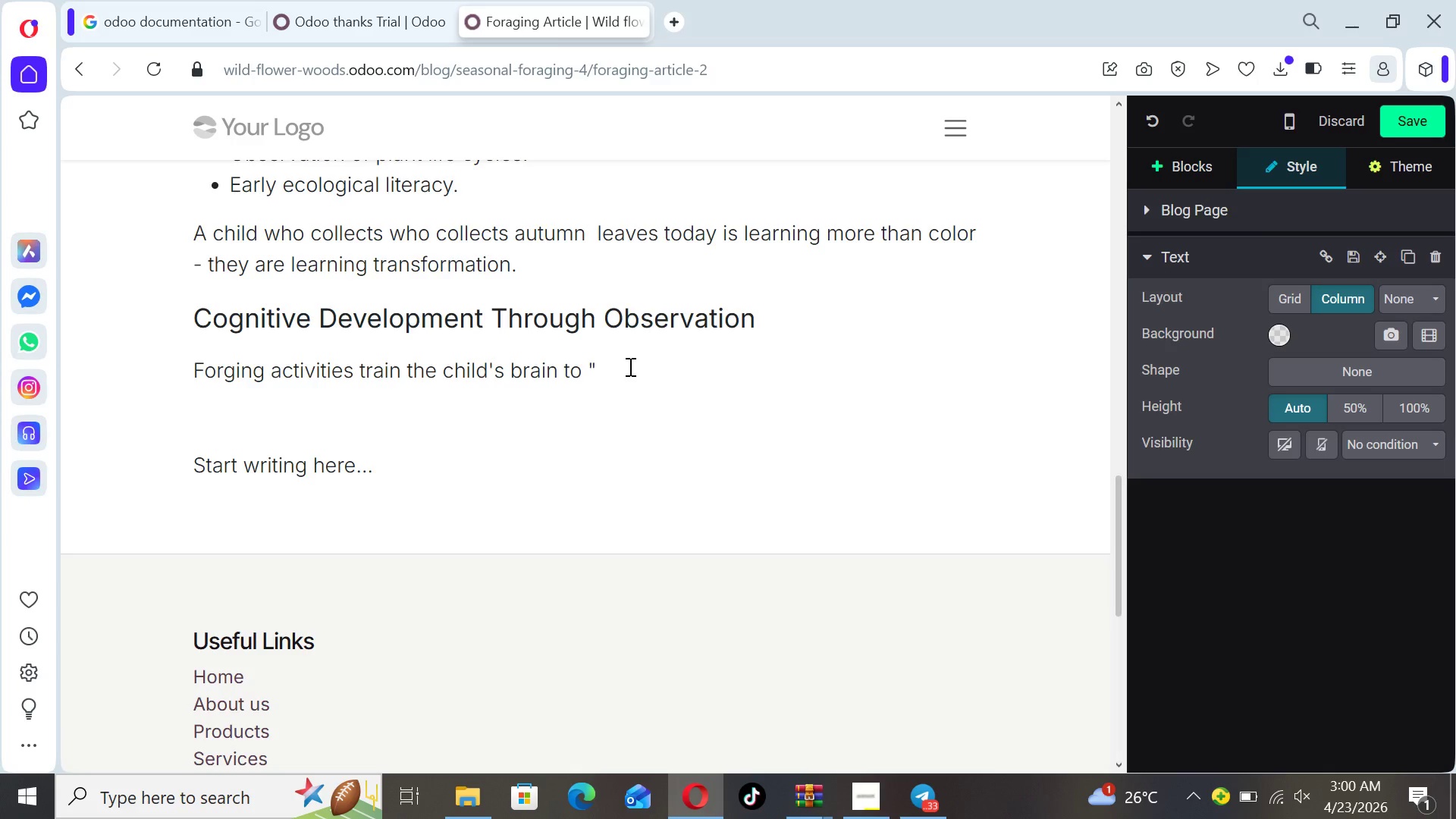 
key(Backspace)
 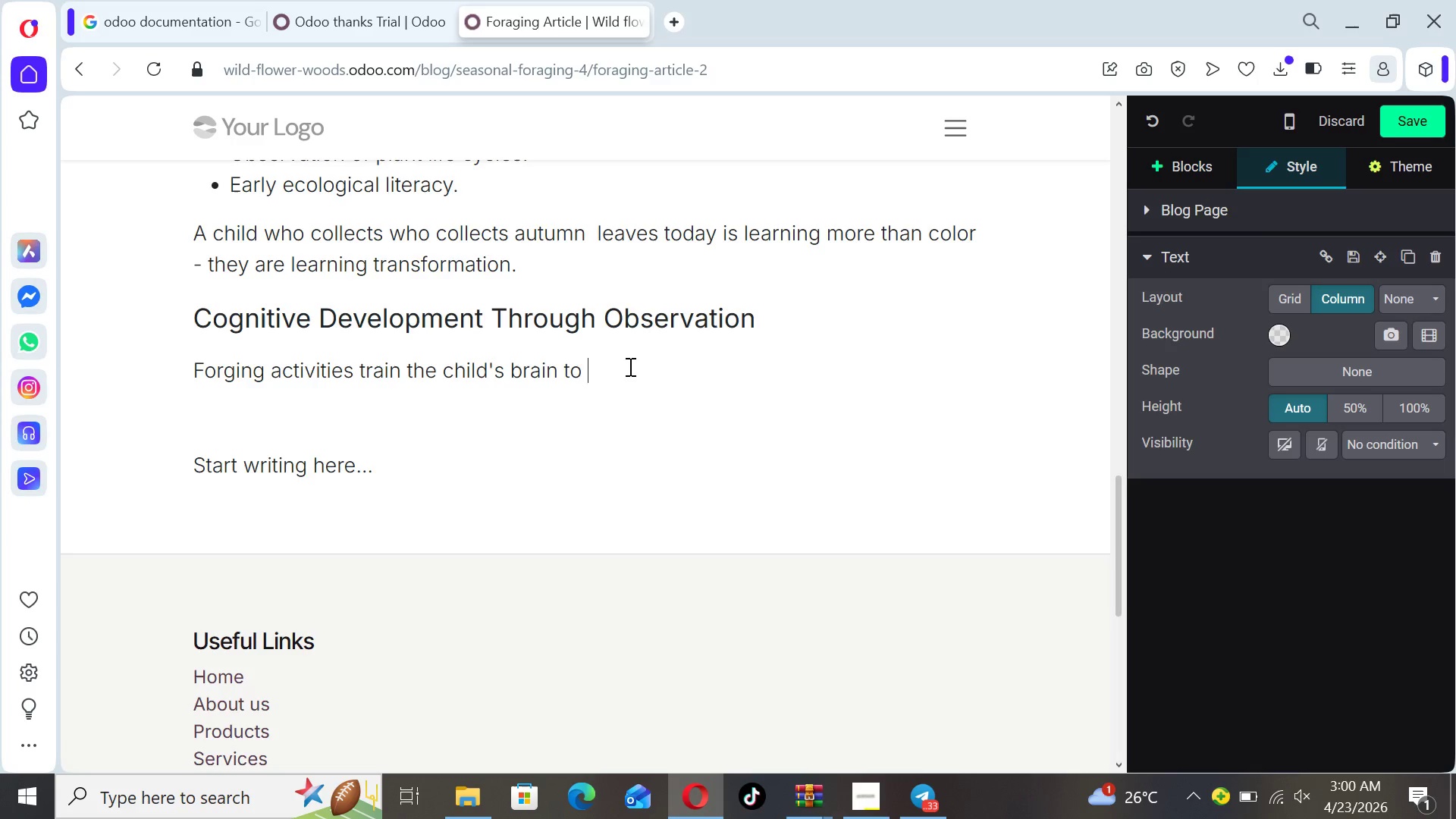 
key(Shift+ShiftLeft)
 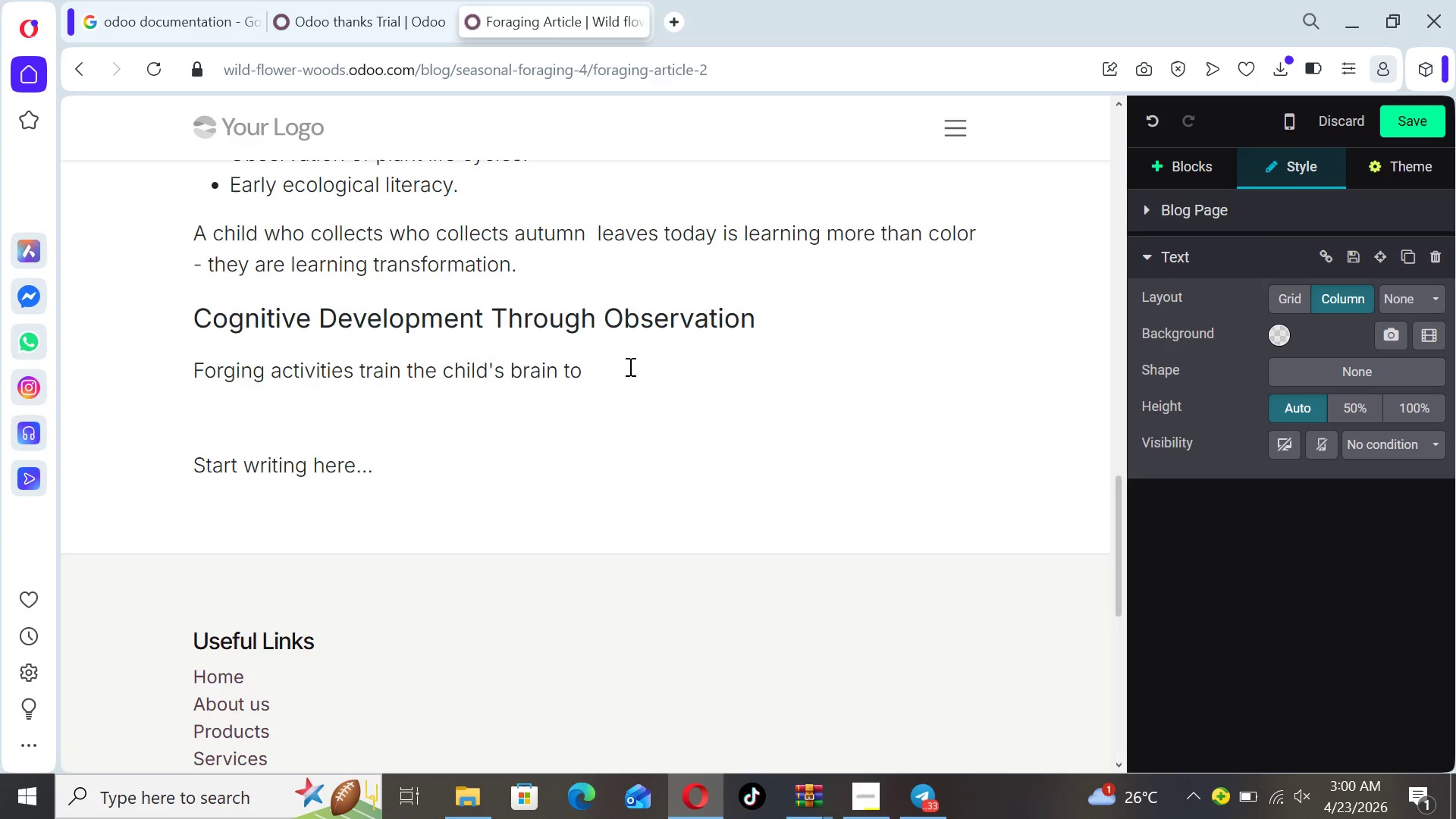 
key(Shift+Semicolon)
 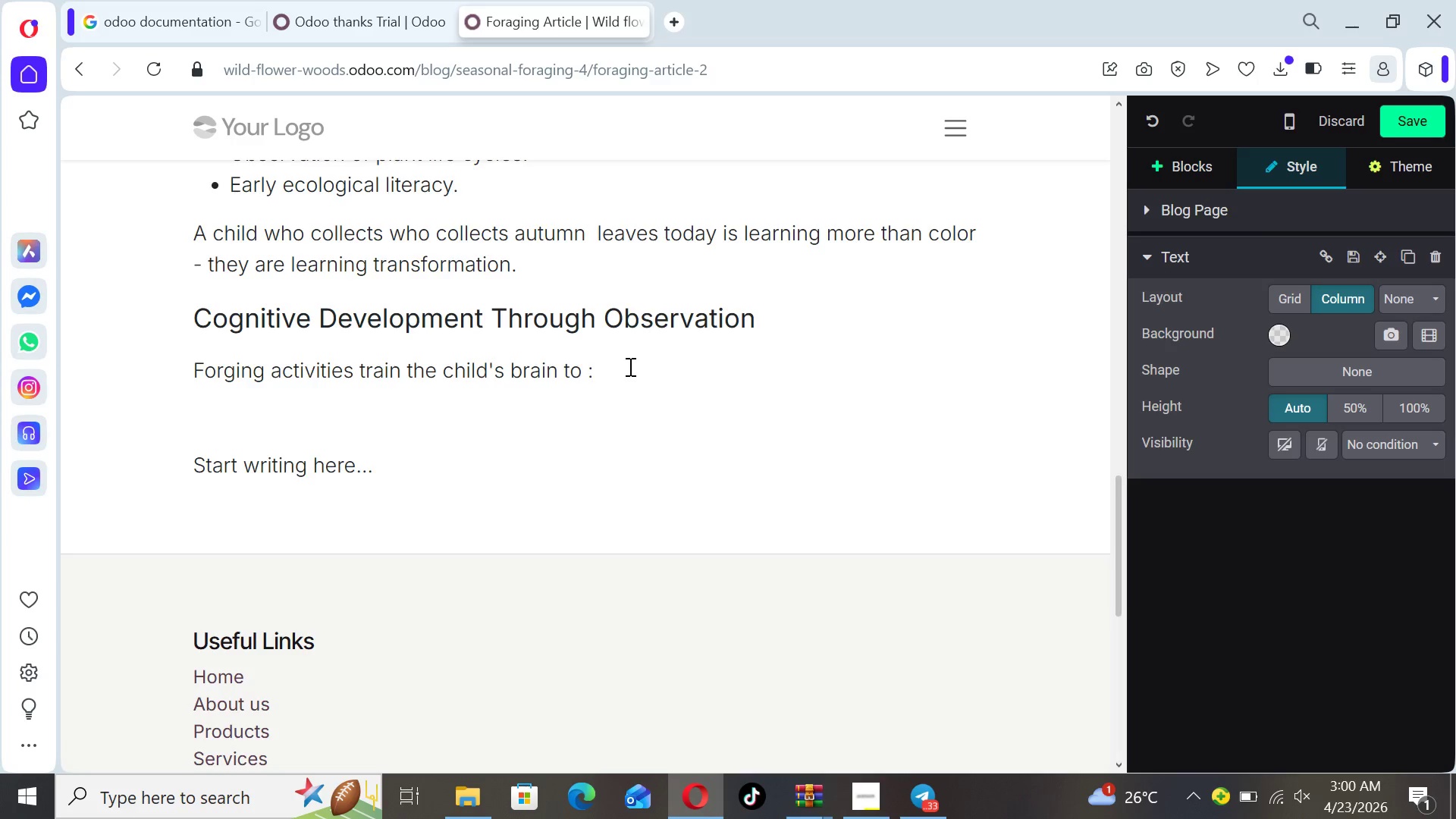 
key(Enter)
 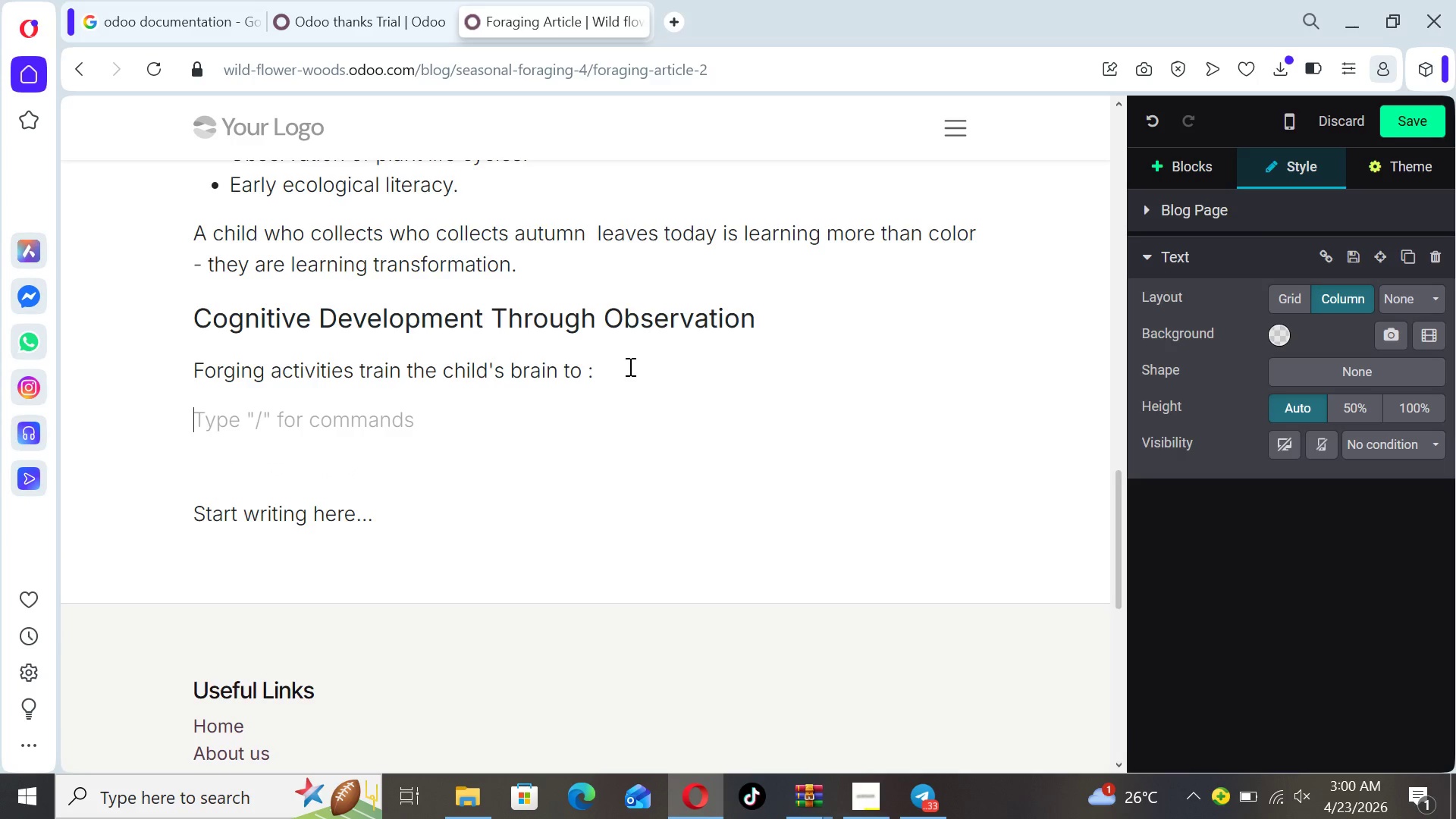 
key(Minus)
 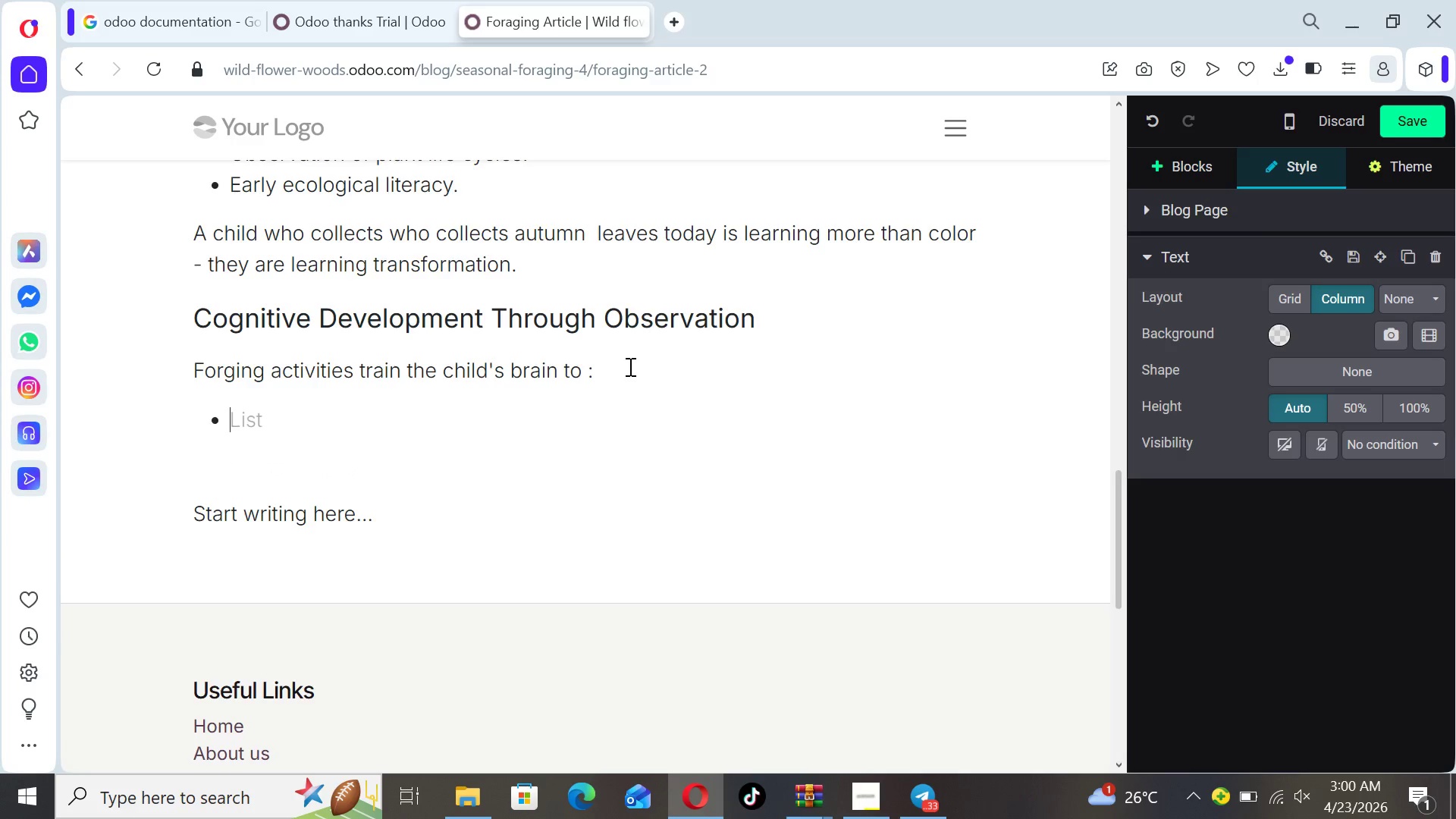 
key(Space)
 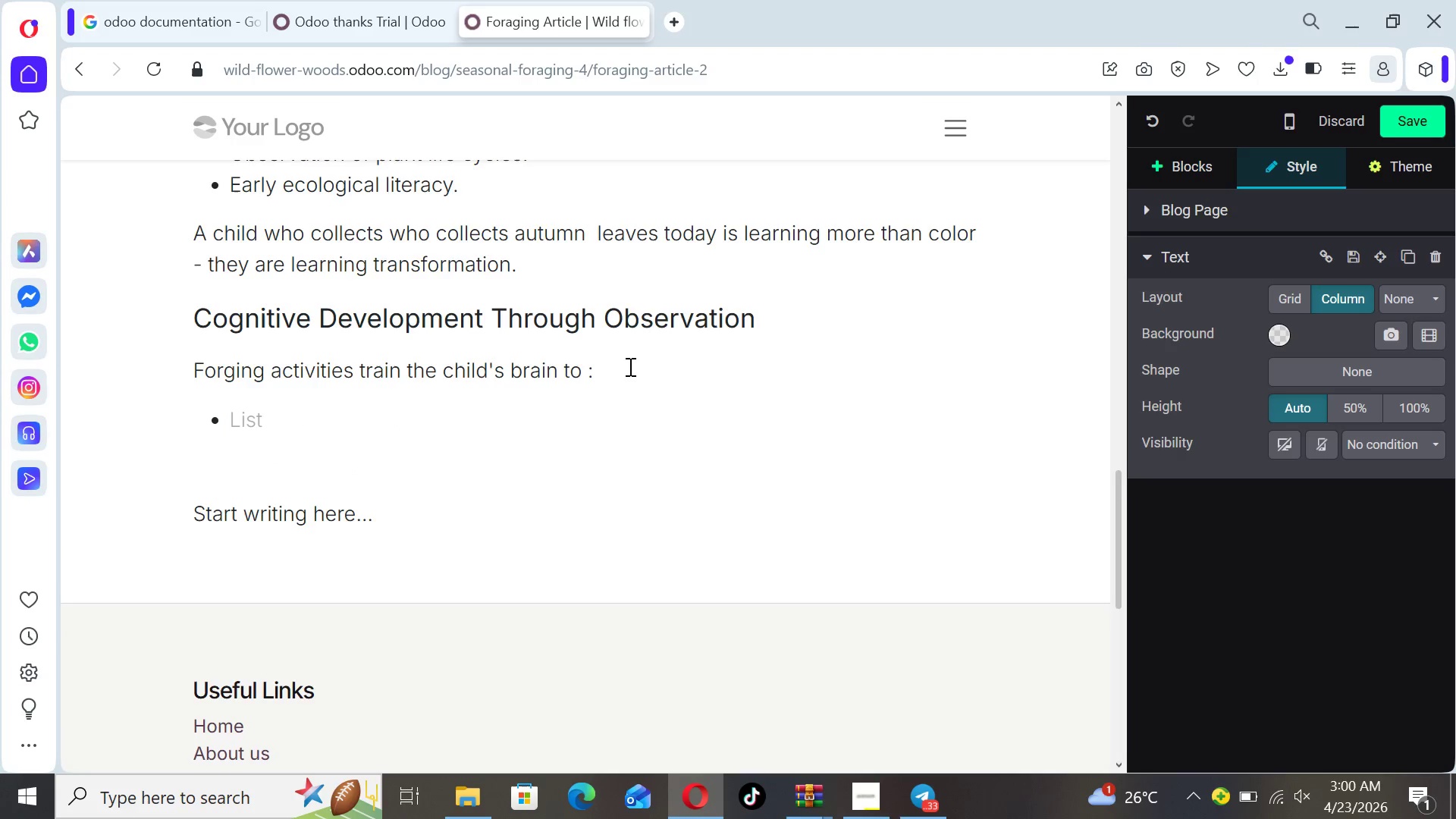 
type(compare and classify objects)
 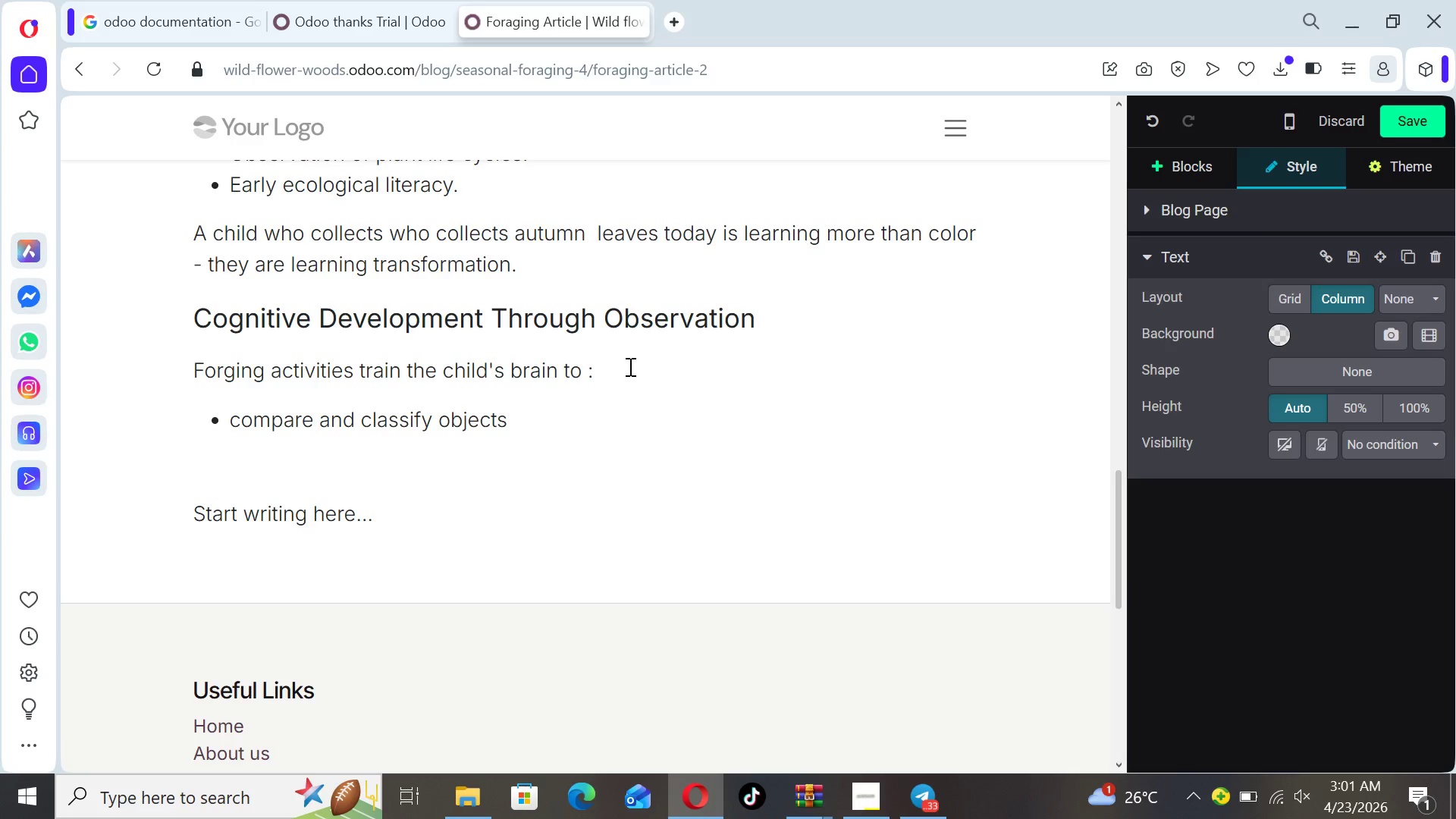 
key(Enter)
 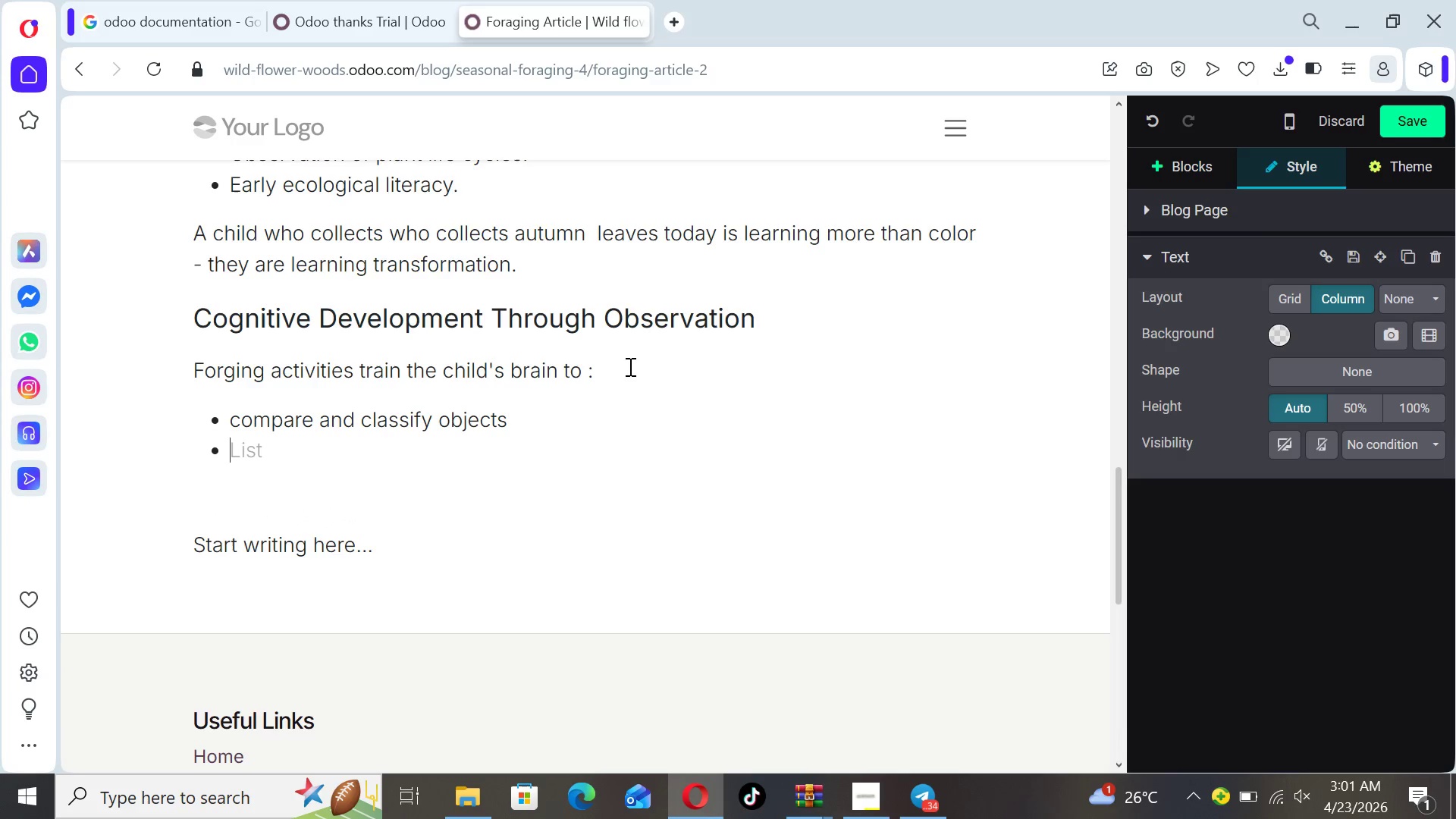 
type(Recognize patterns)
 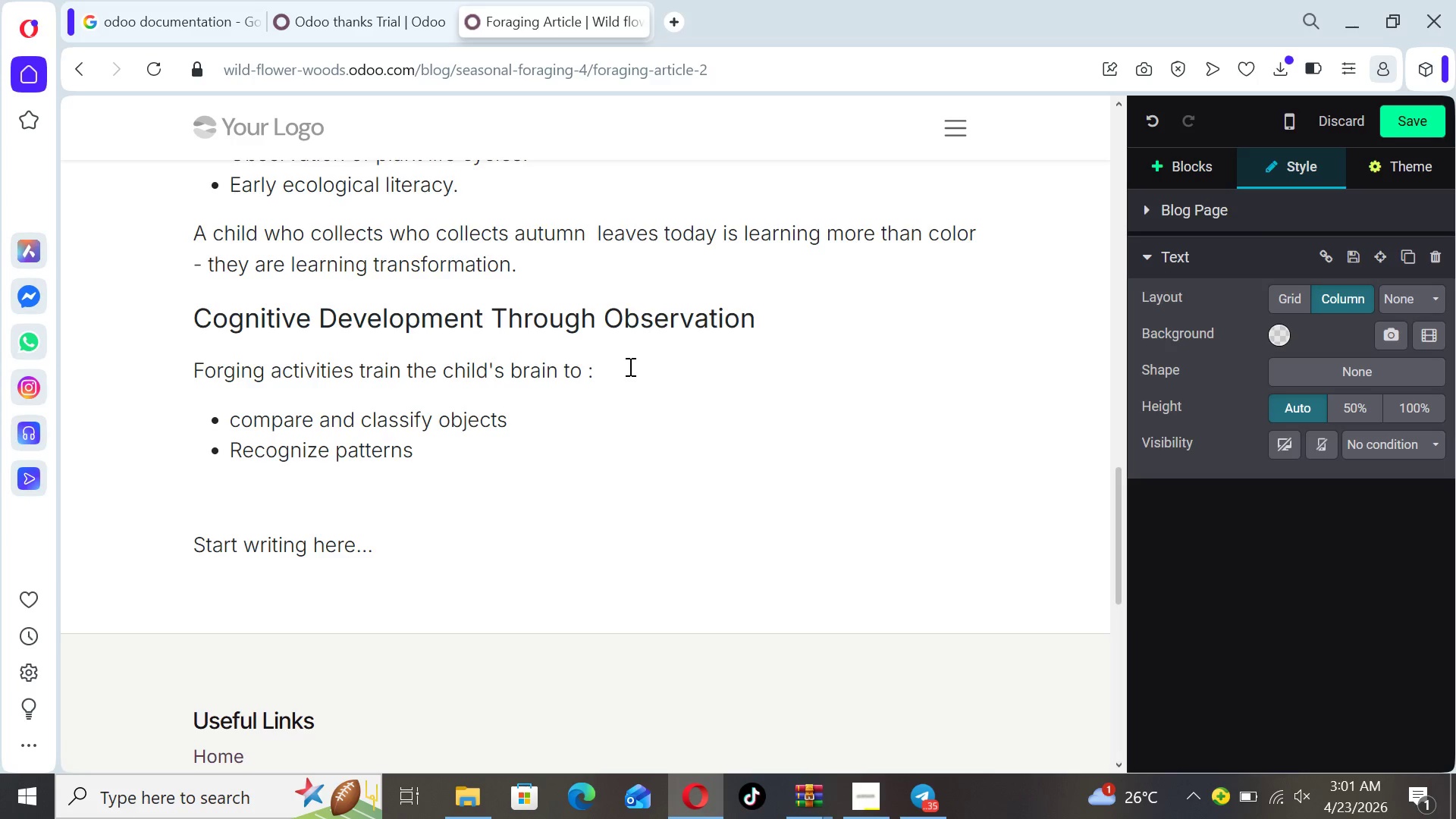 
key(Enter)
 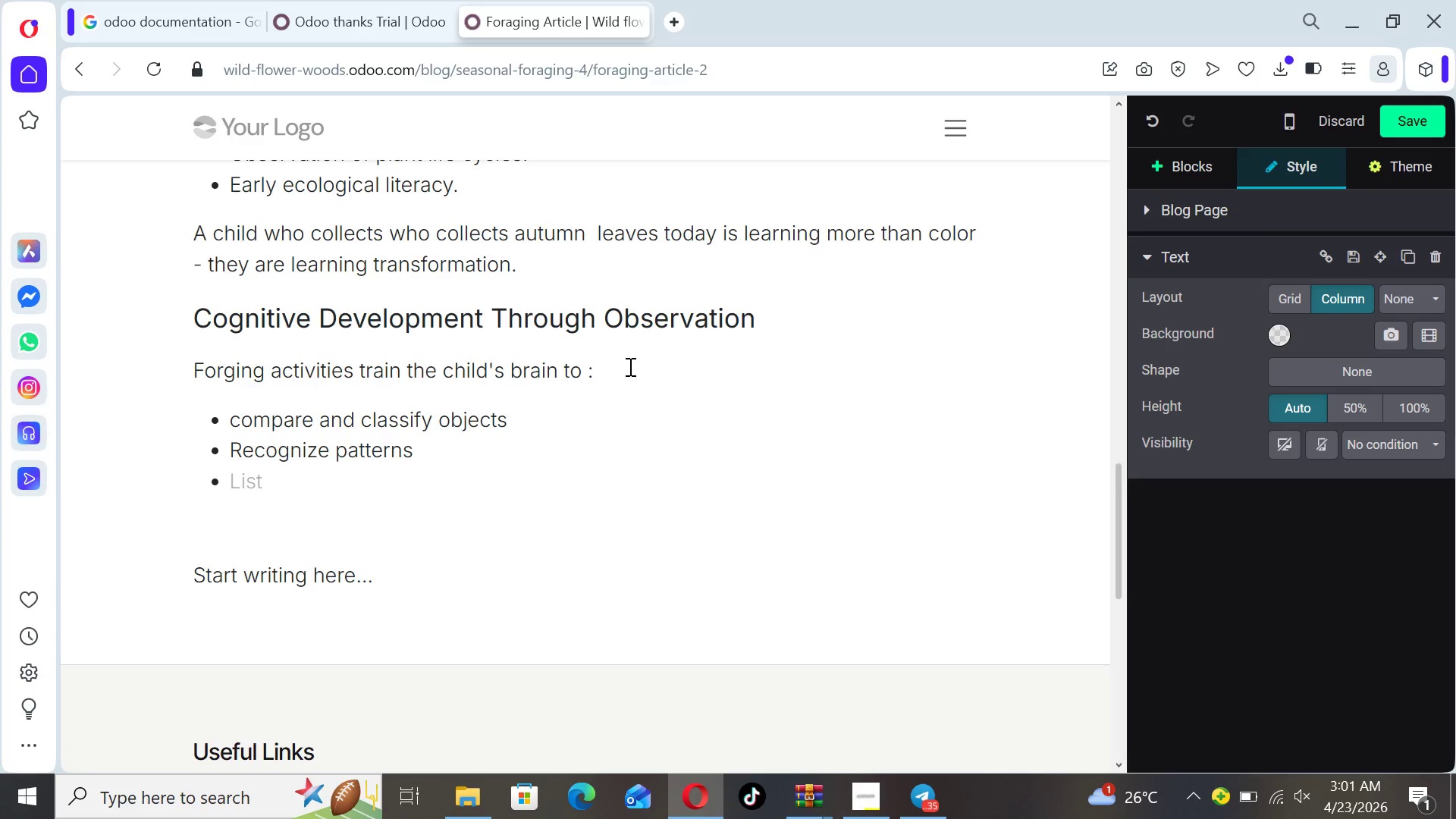 
type(Develop e)
key(Backspace)
type(memory thnro)
 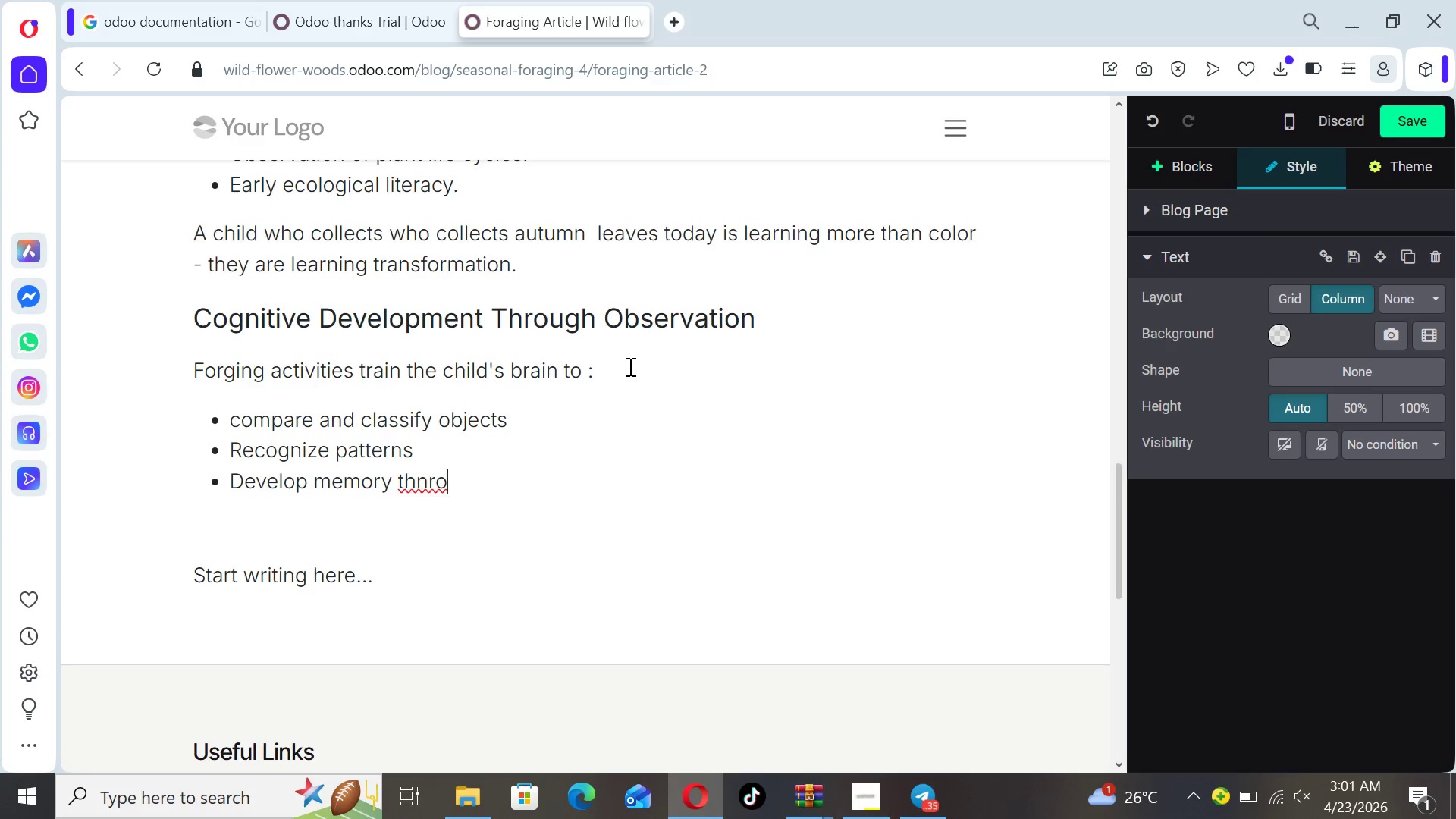 
key(ArrowLeft)
 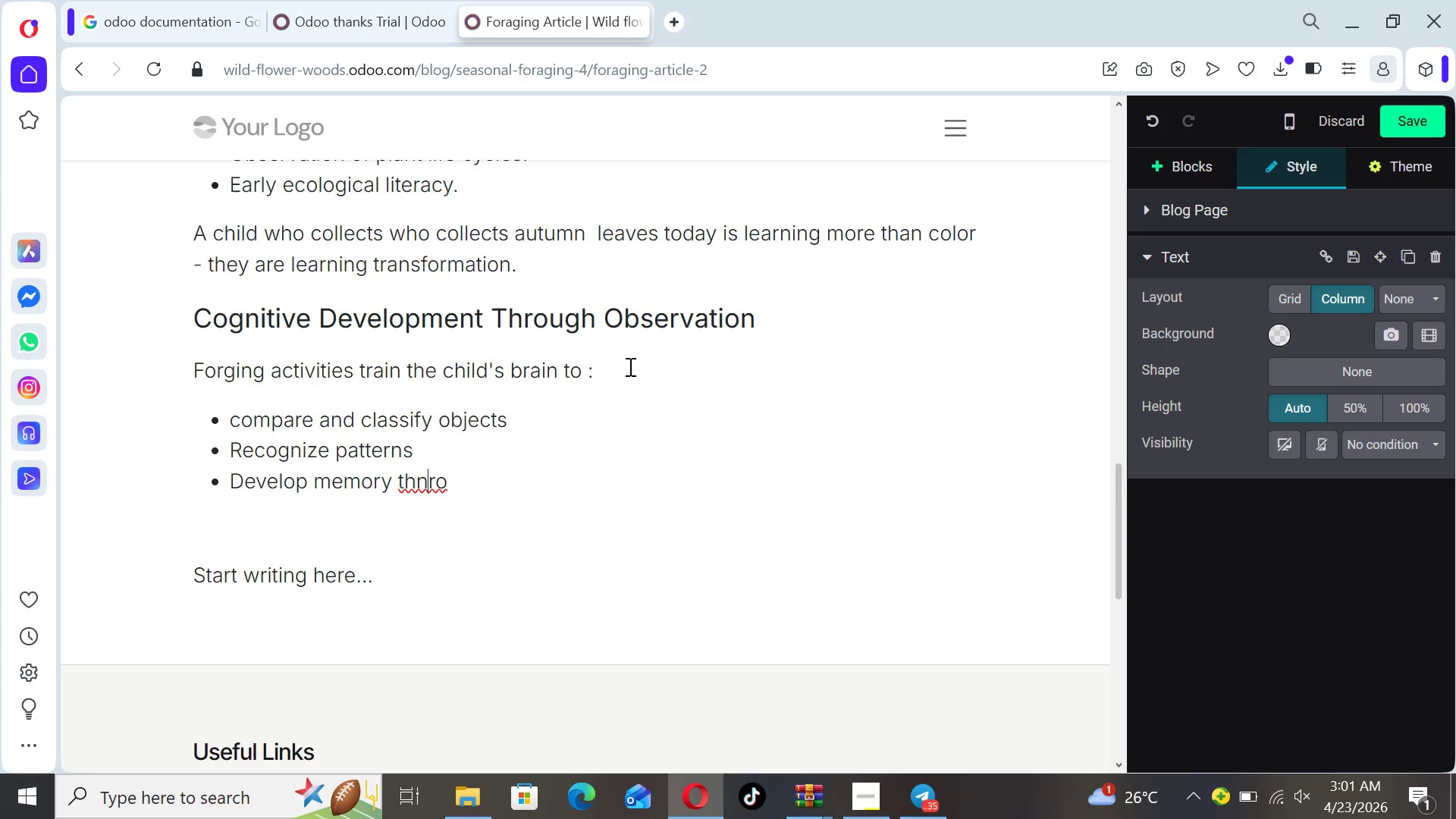 
key(ArrowLeft)
 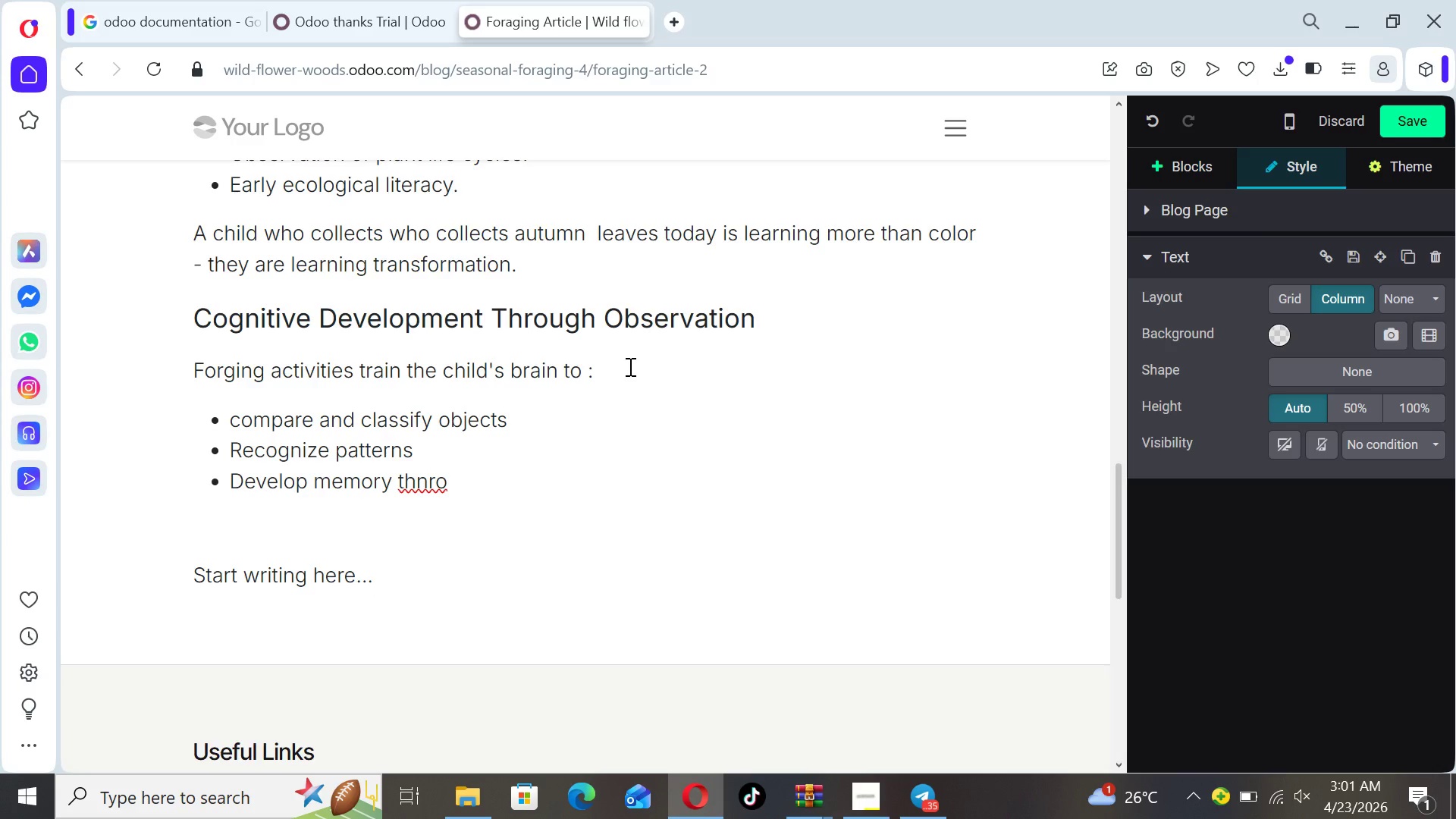 
key(Backspace)
 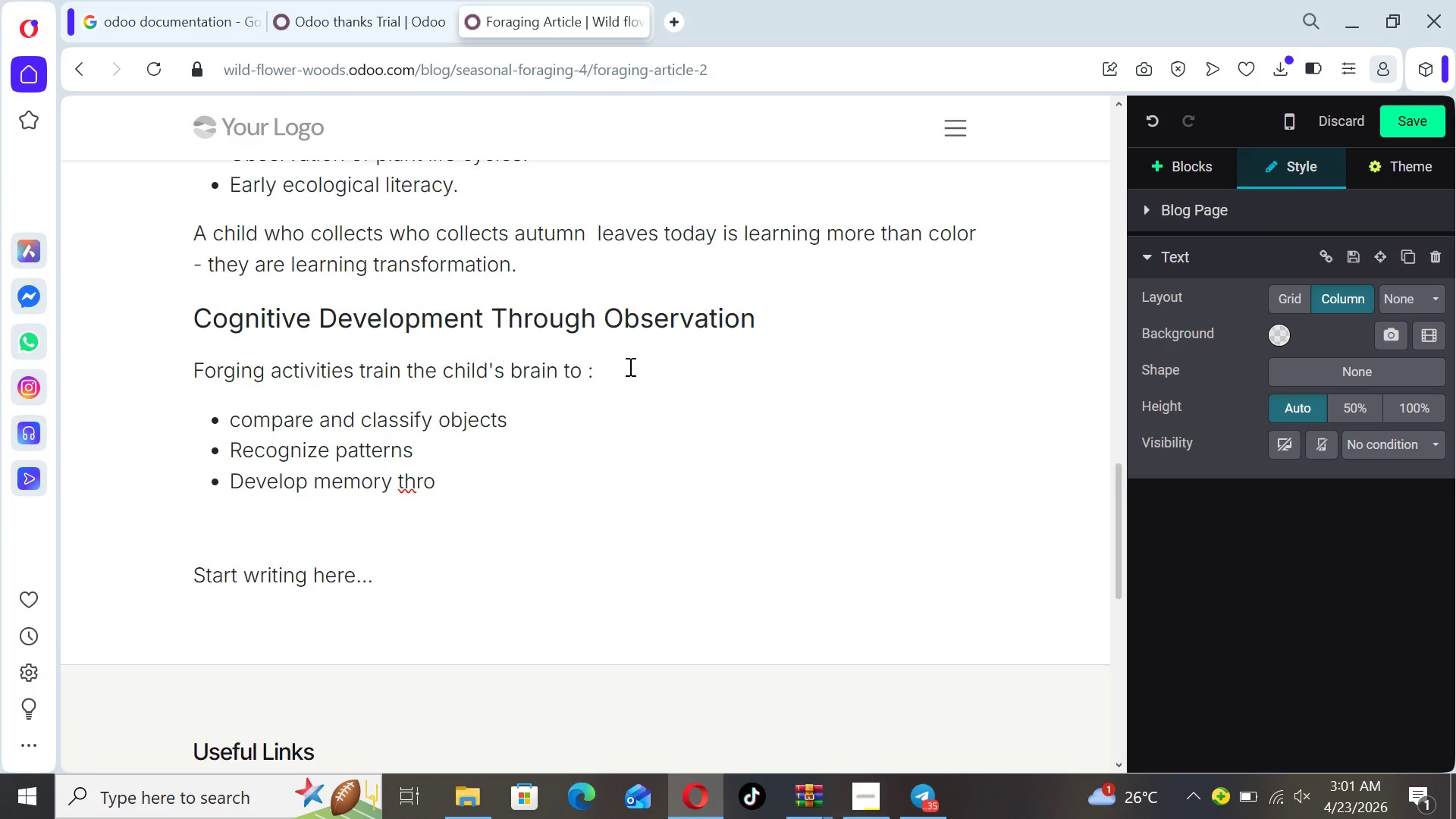 
key(ArrowRight)
 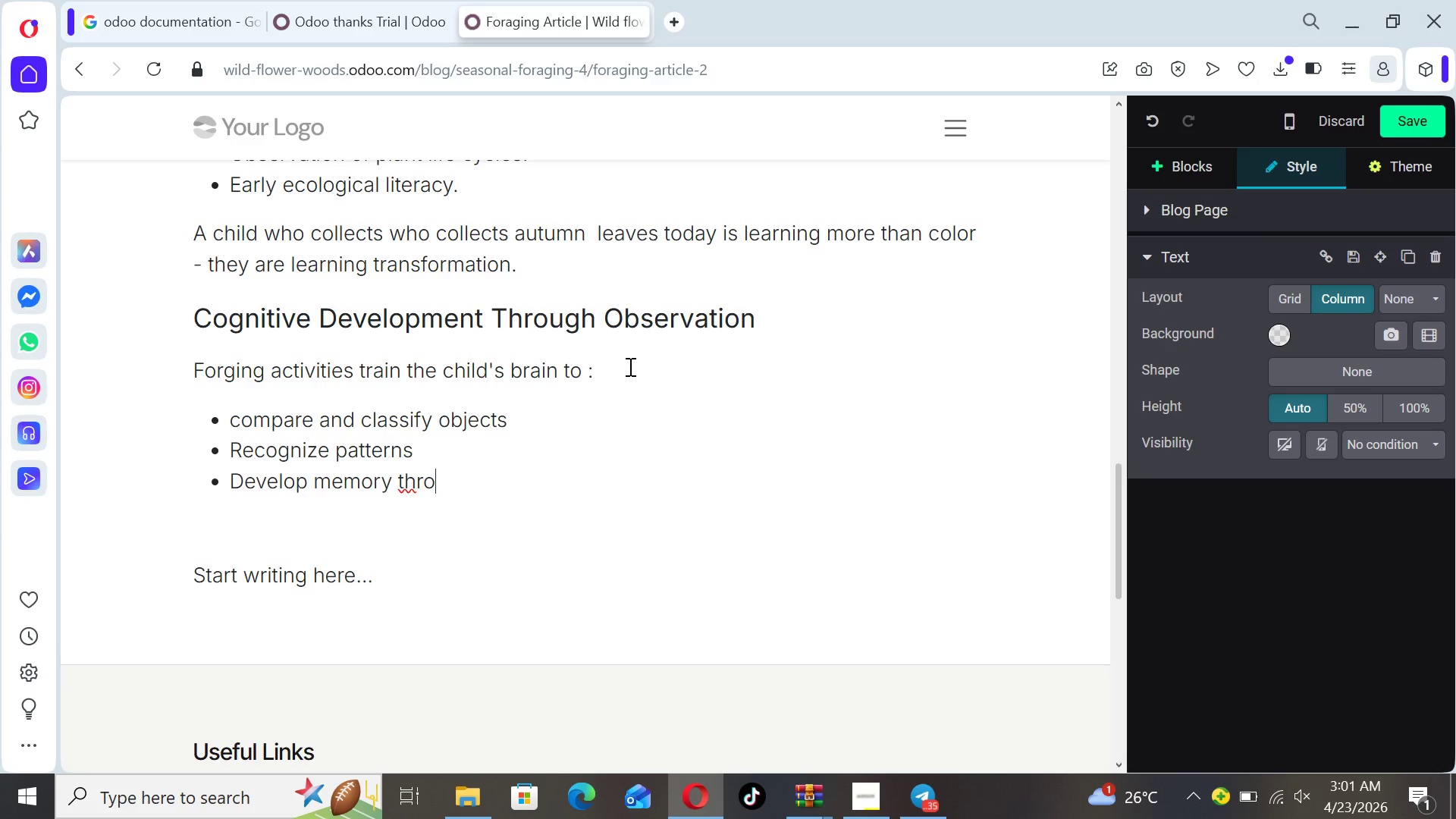 
key(ArrowRight)
 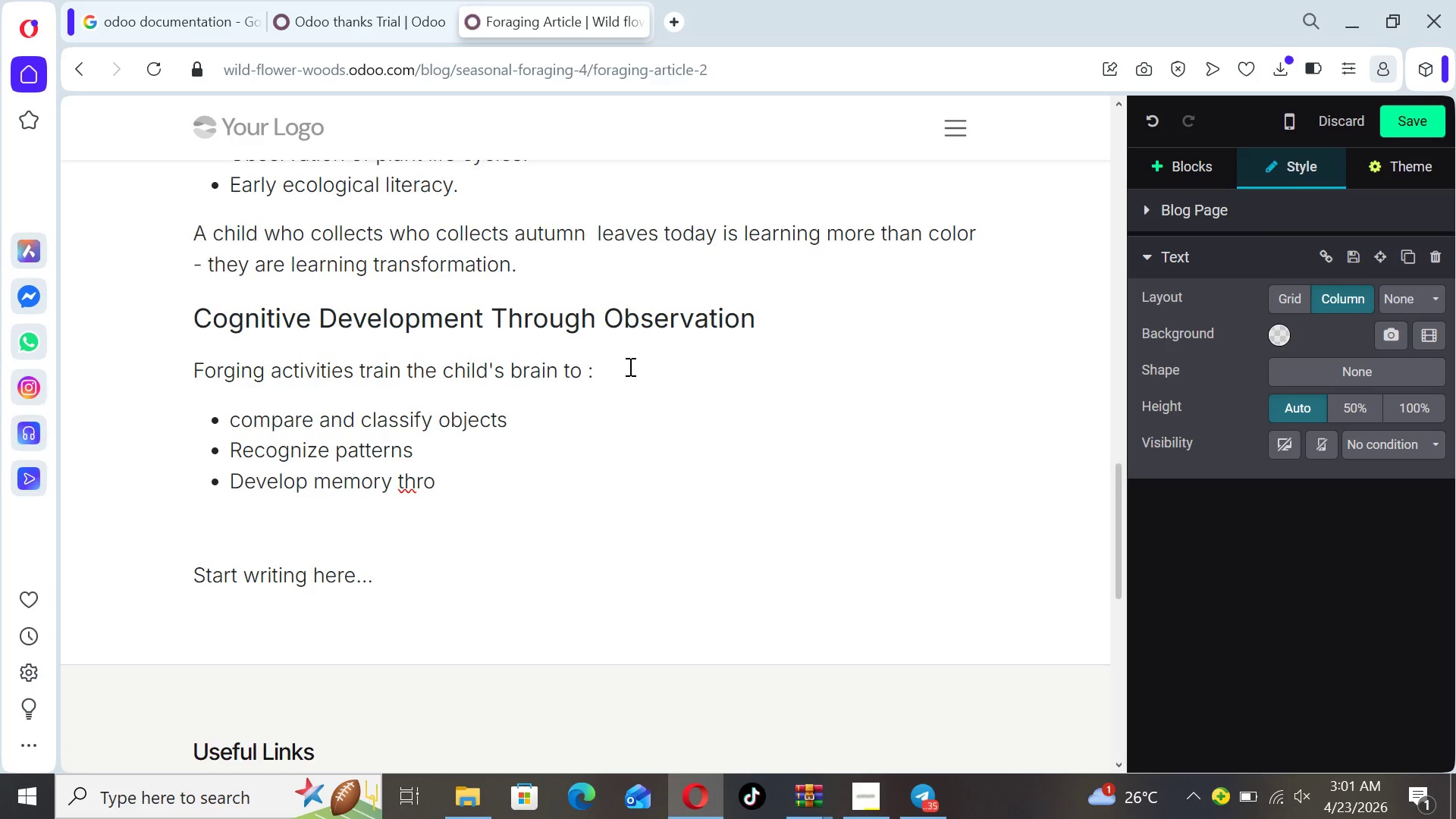 
type(ugh repettition )
 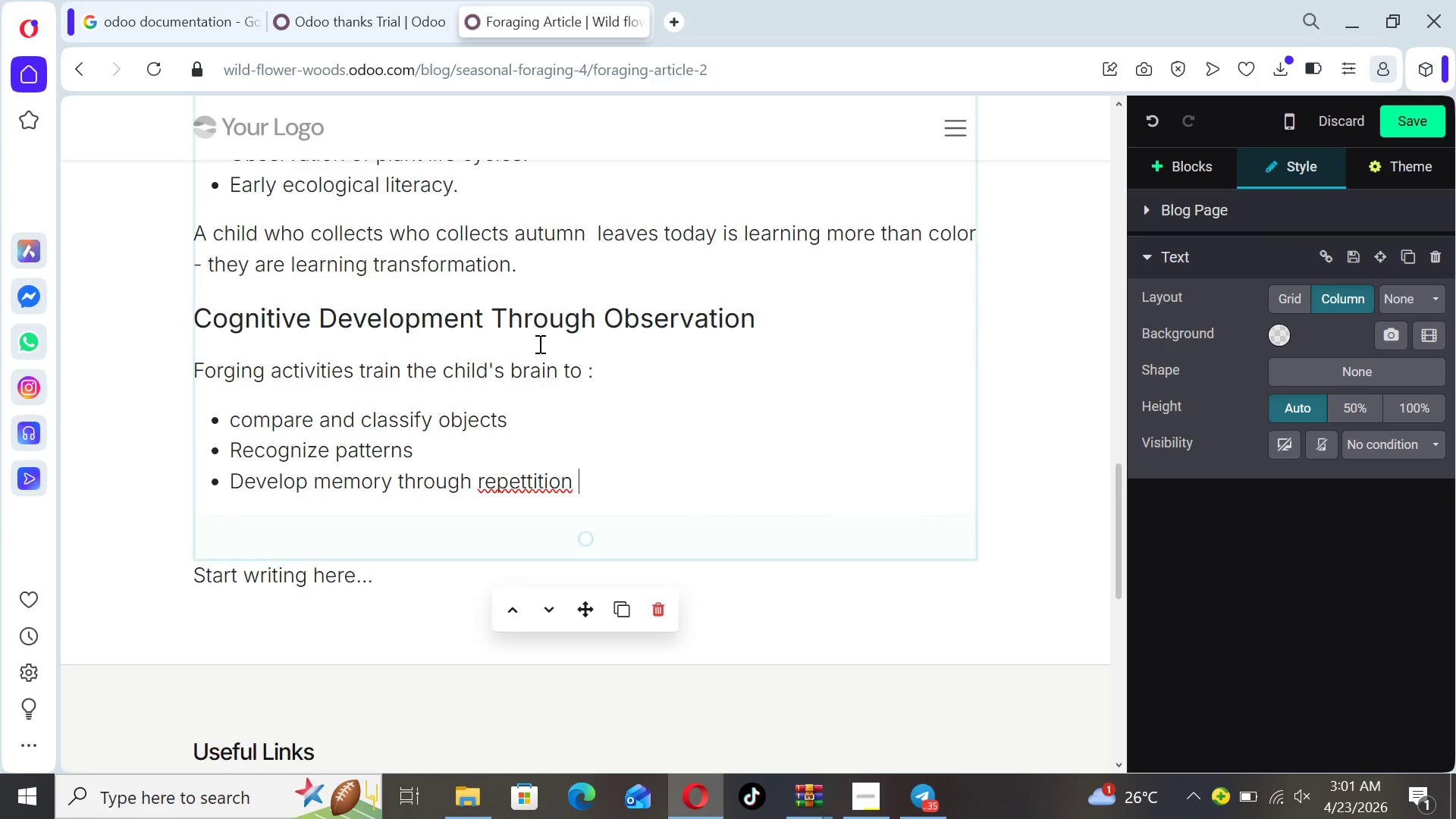 
left_click([526, 475])
 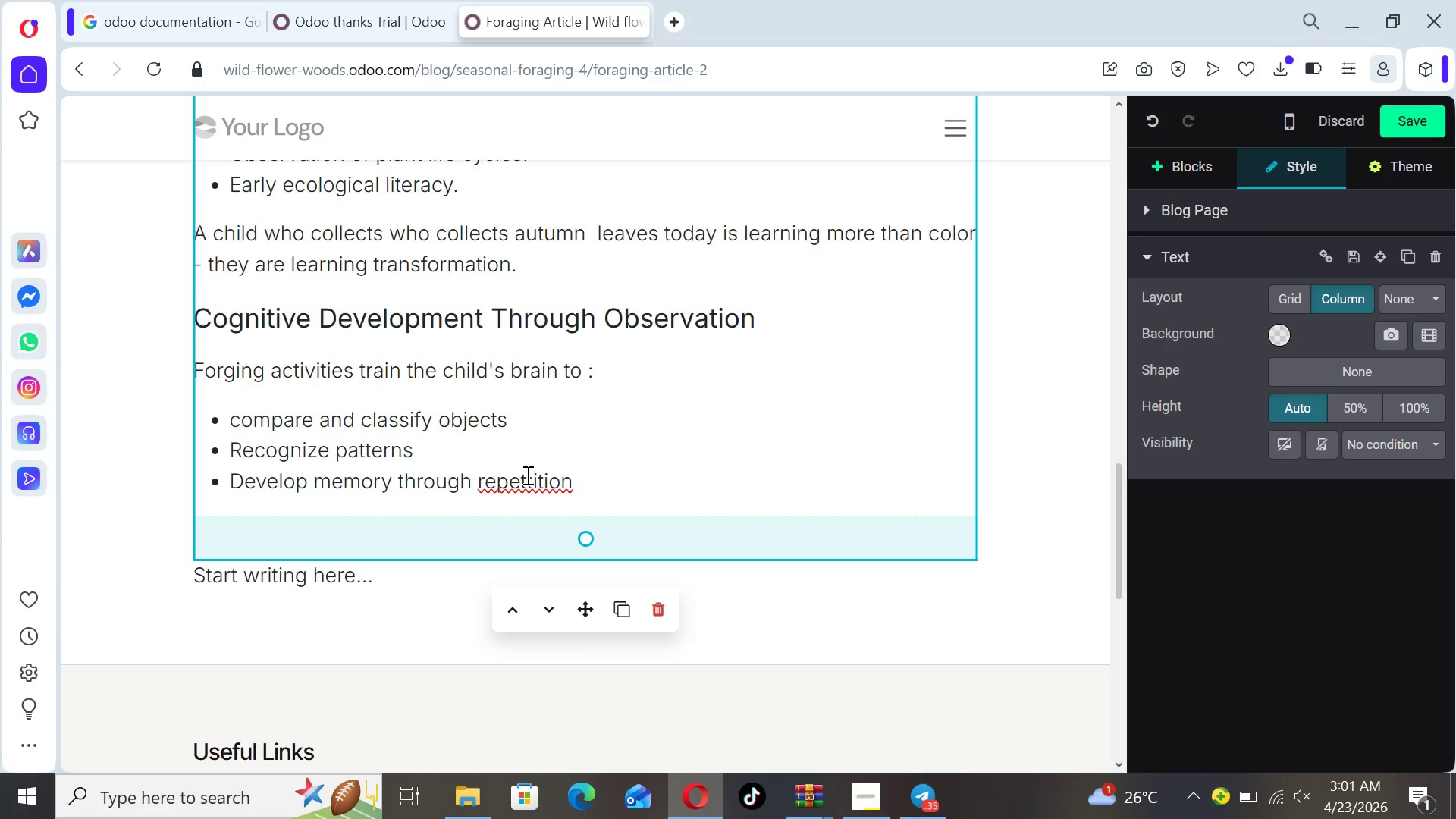 
key(Backspace)
 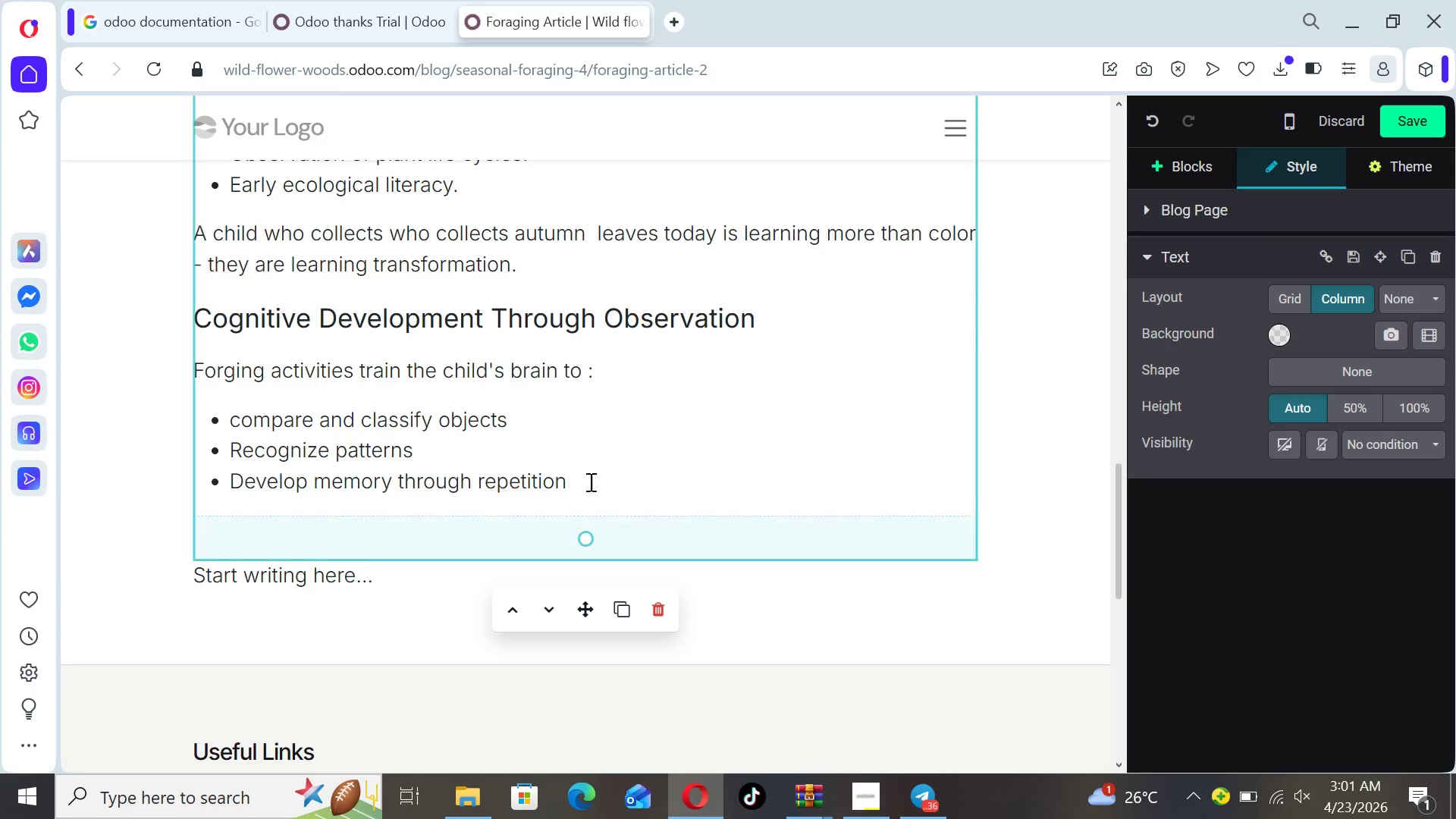 
left_click([585, 479])
 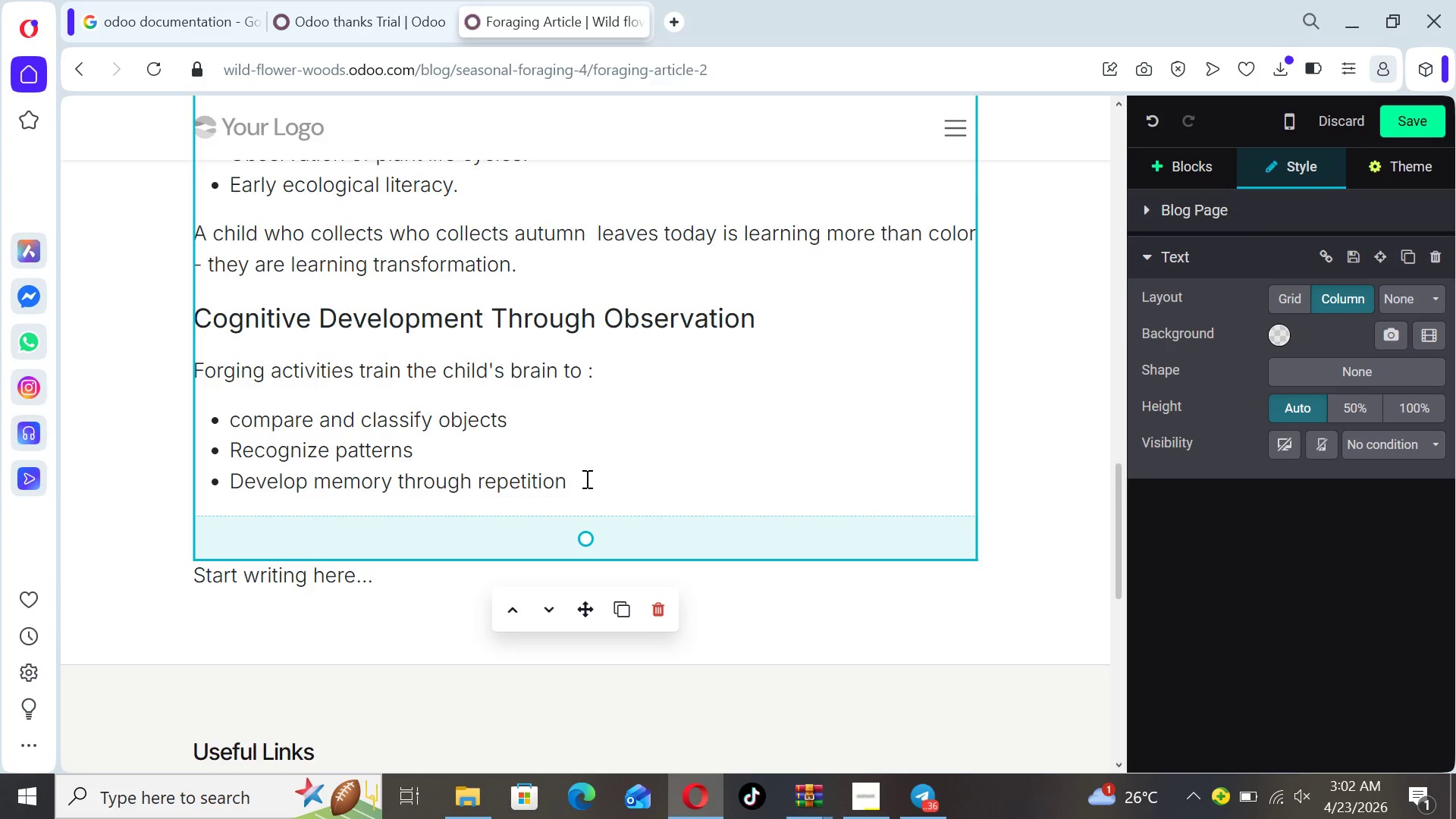 
key(Enter)
 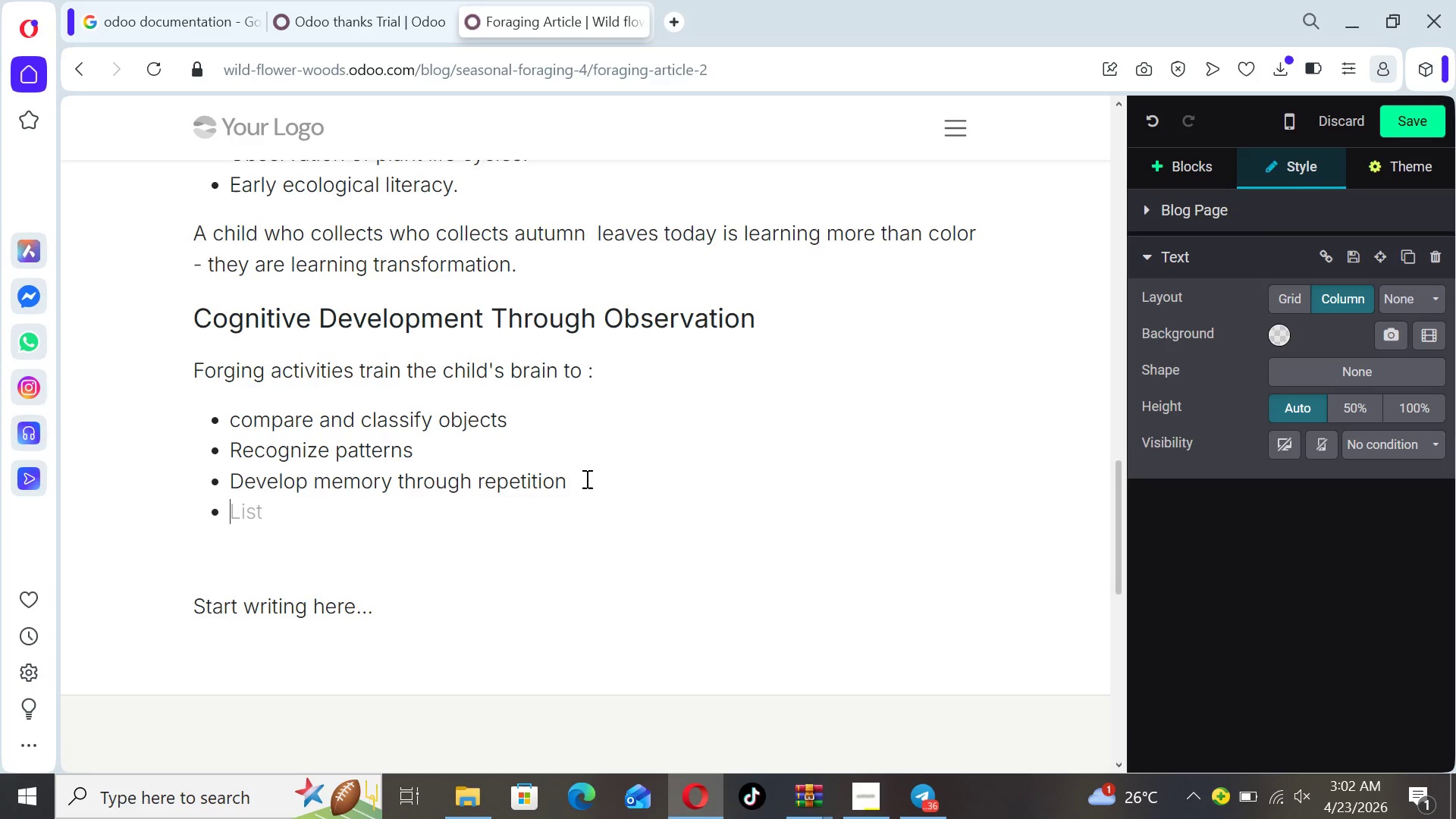 
wait(9.58)
 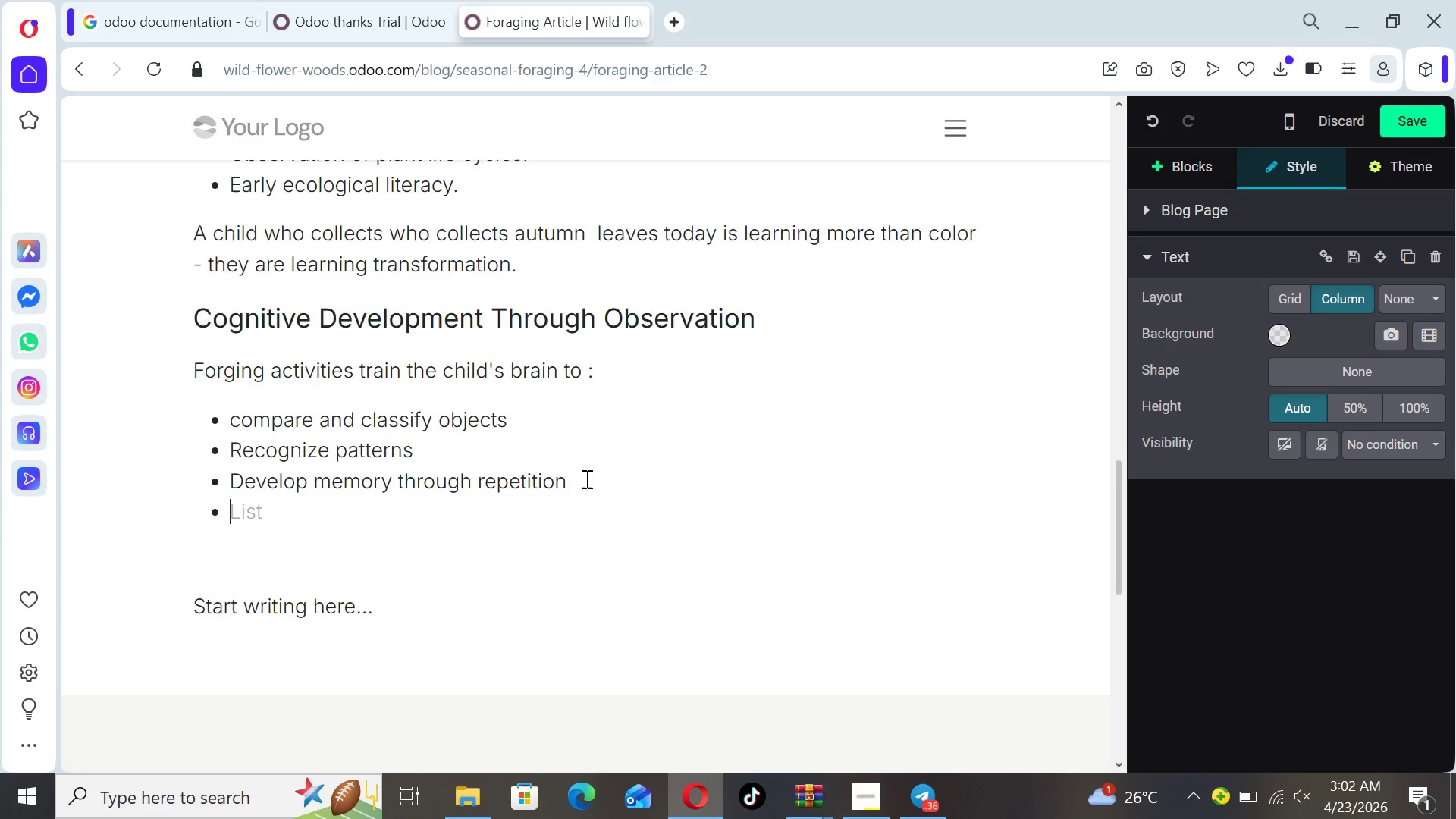 
key(Backspace)
 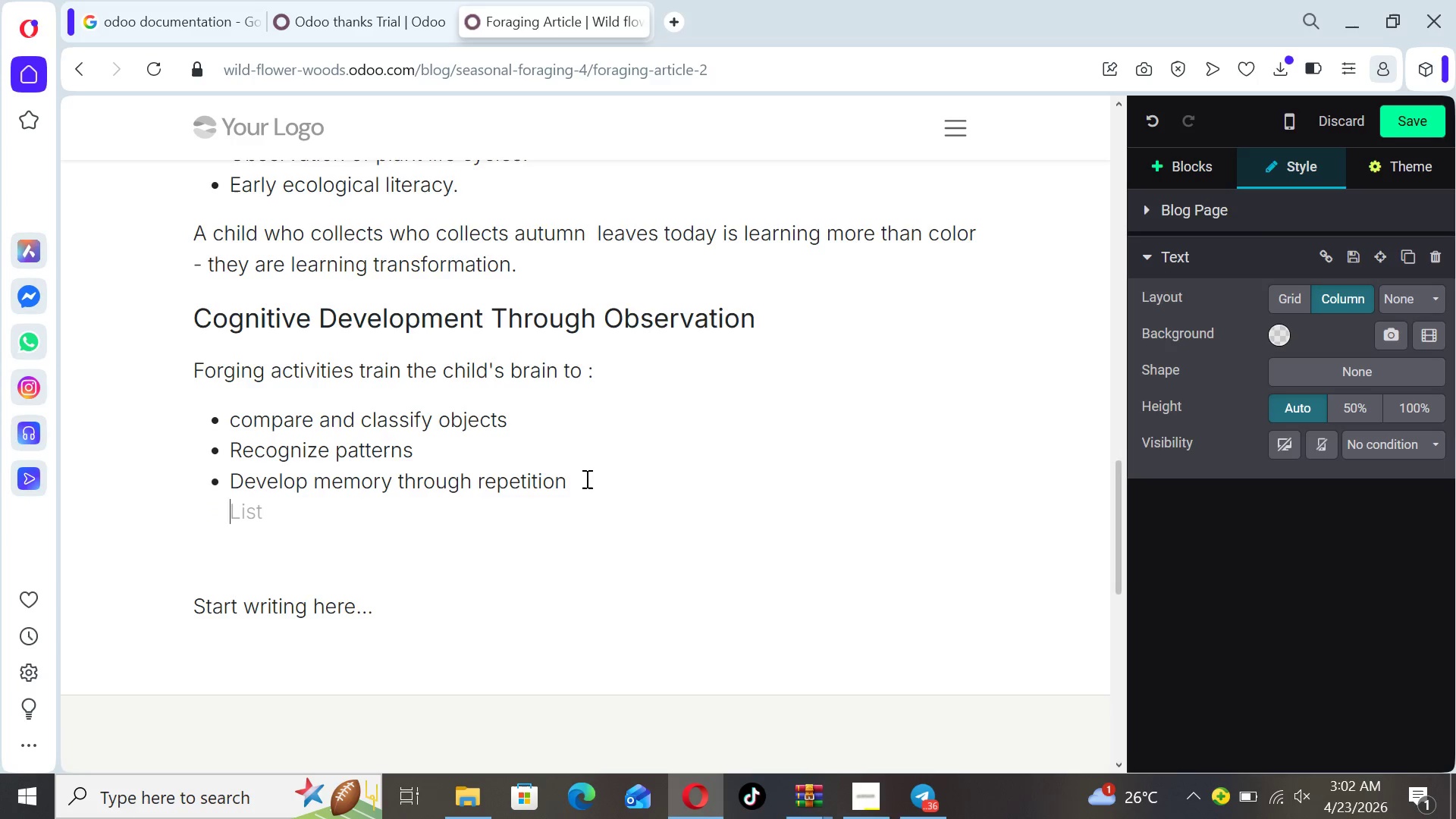 
key(Enter)
 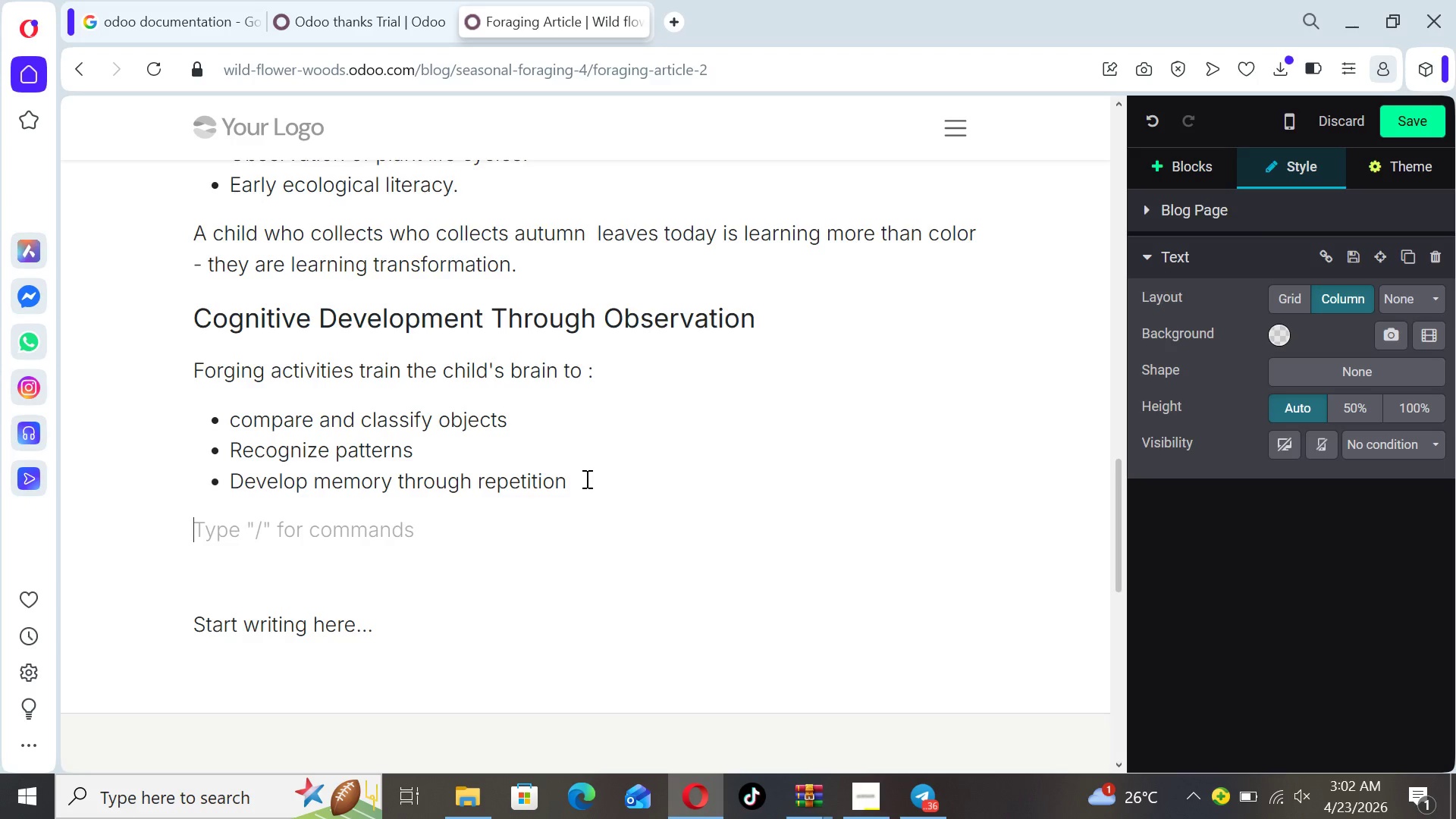 
type(Language and Vocabulary)
 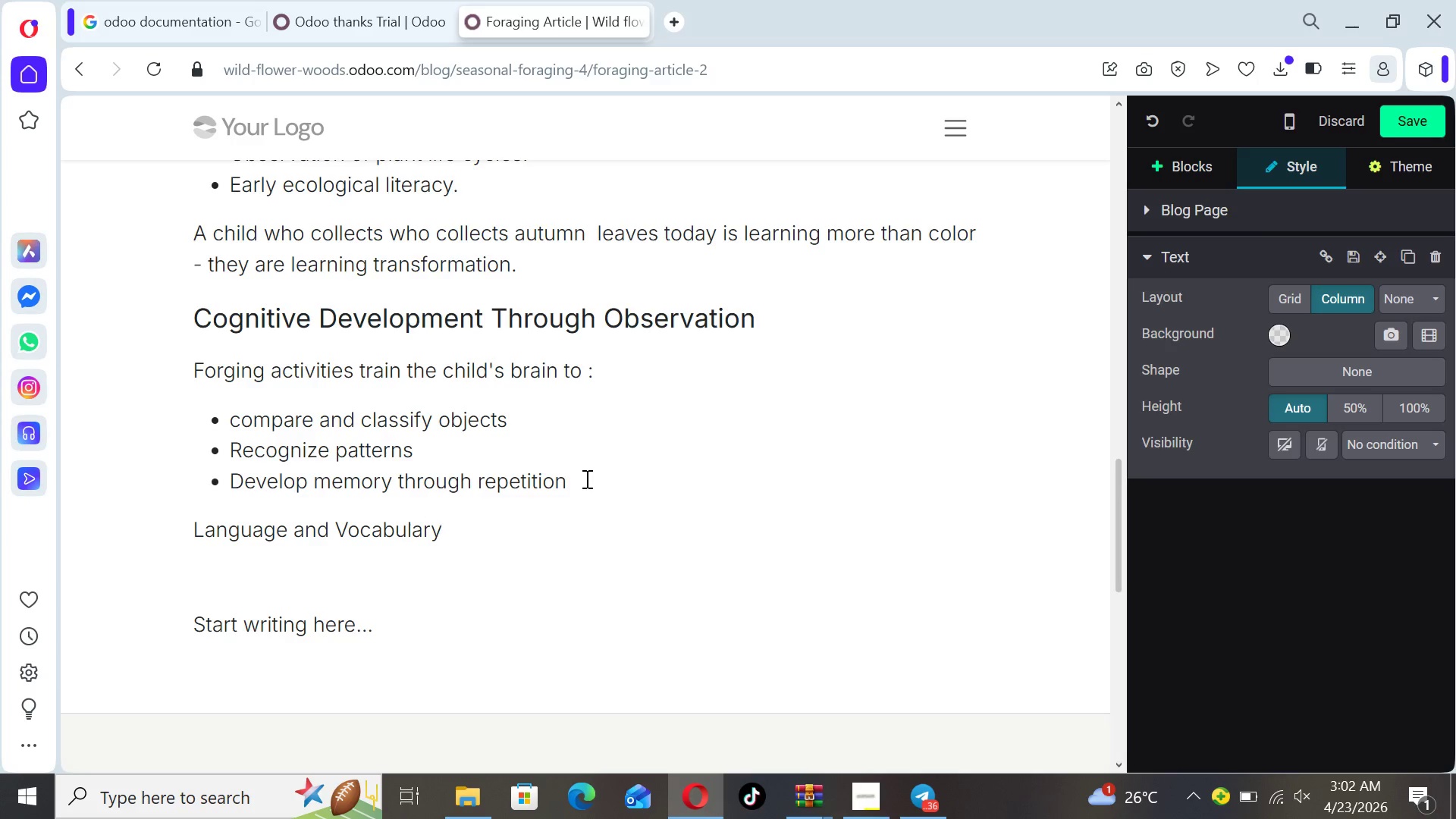 
wait(6.41)
 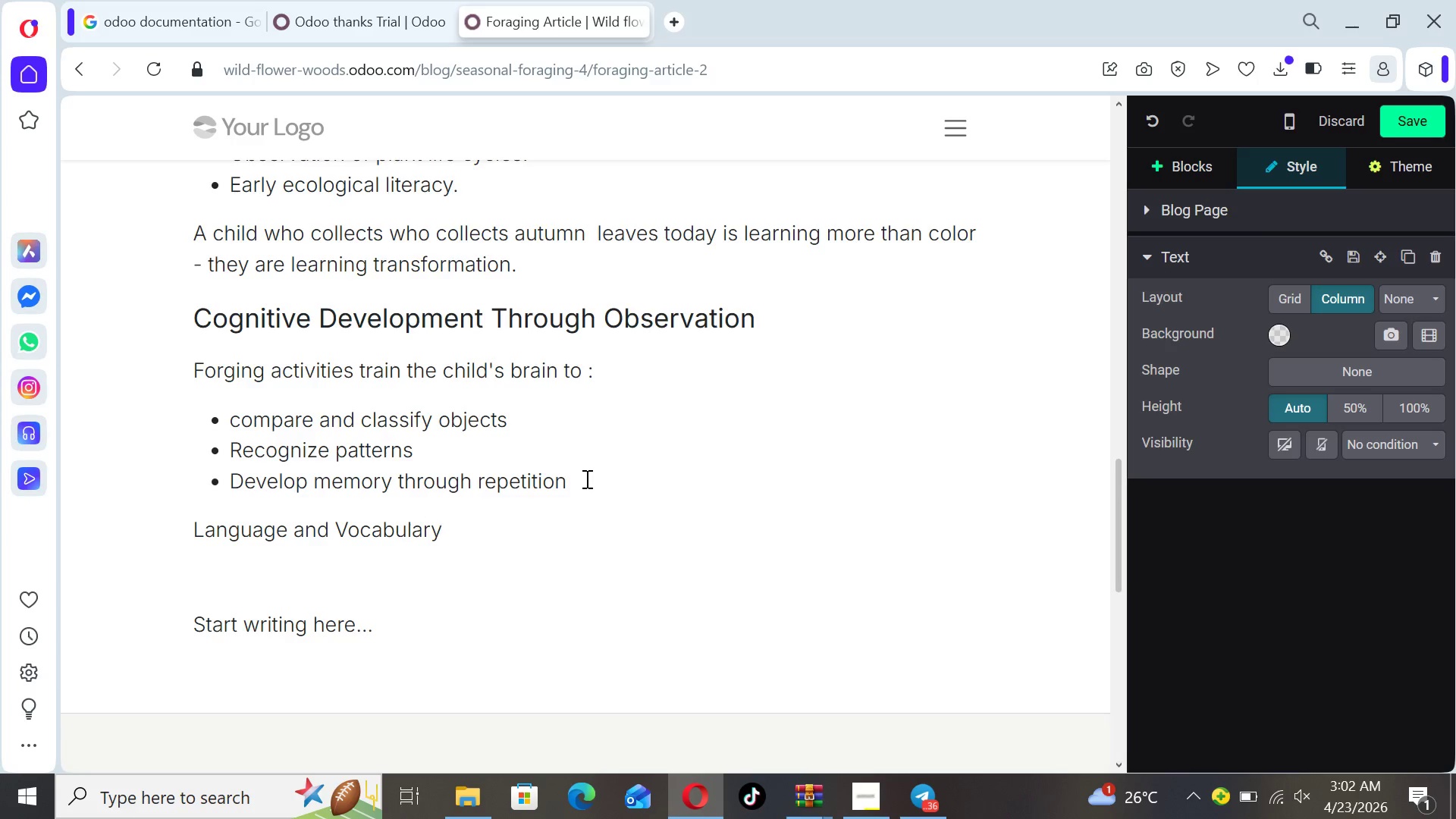 
type( Expantion)
 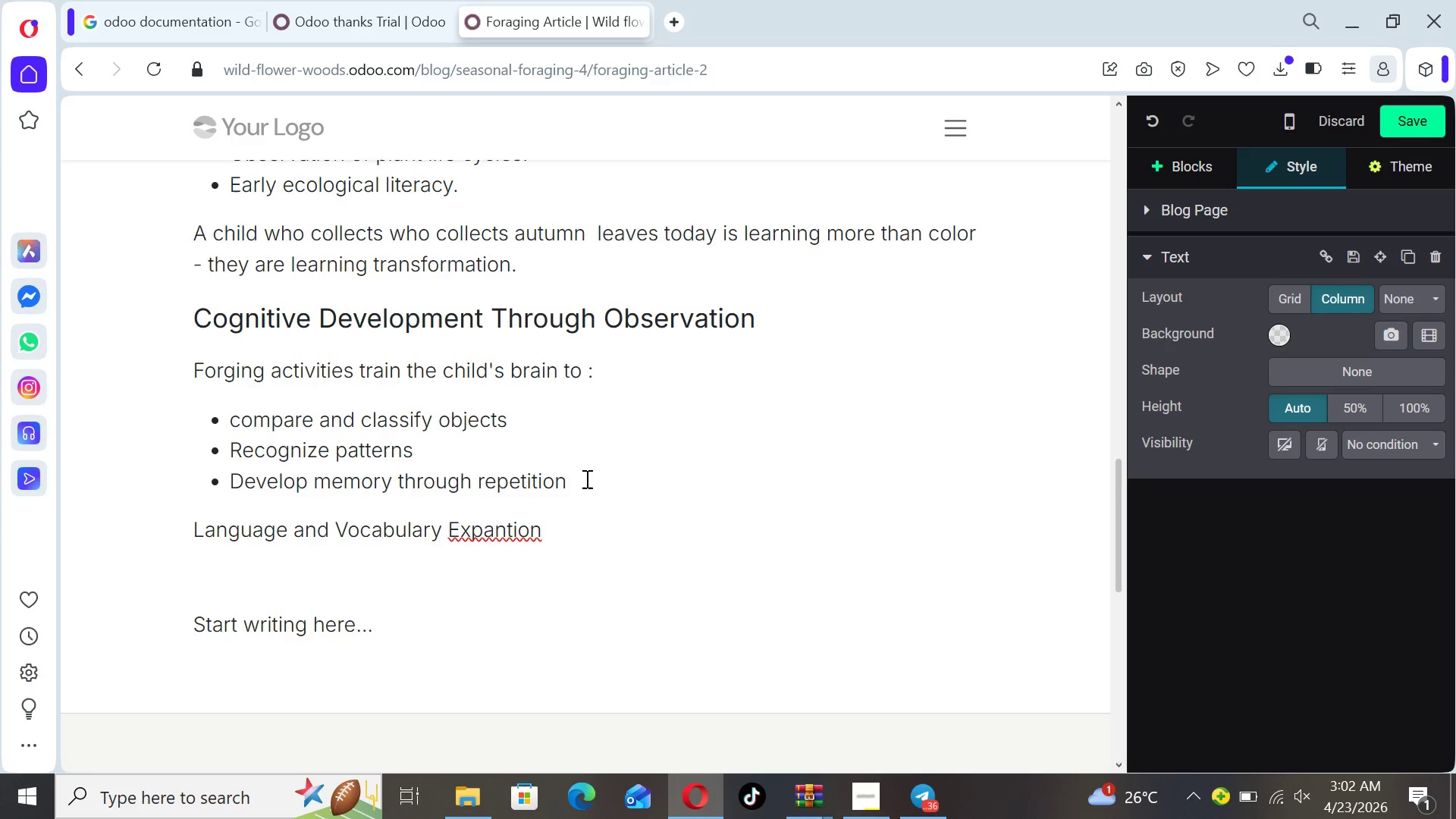 
key(ArrowLeft)
 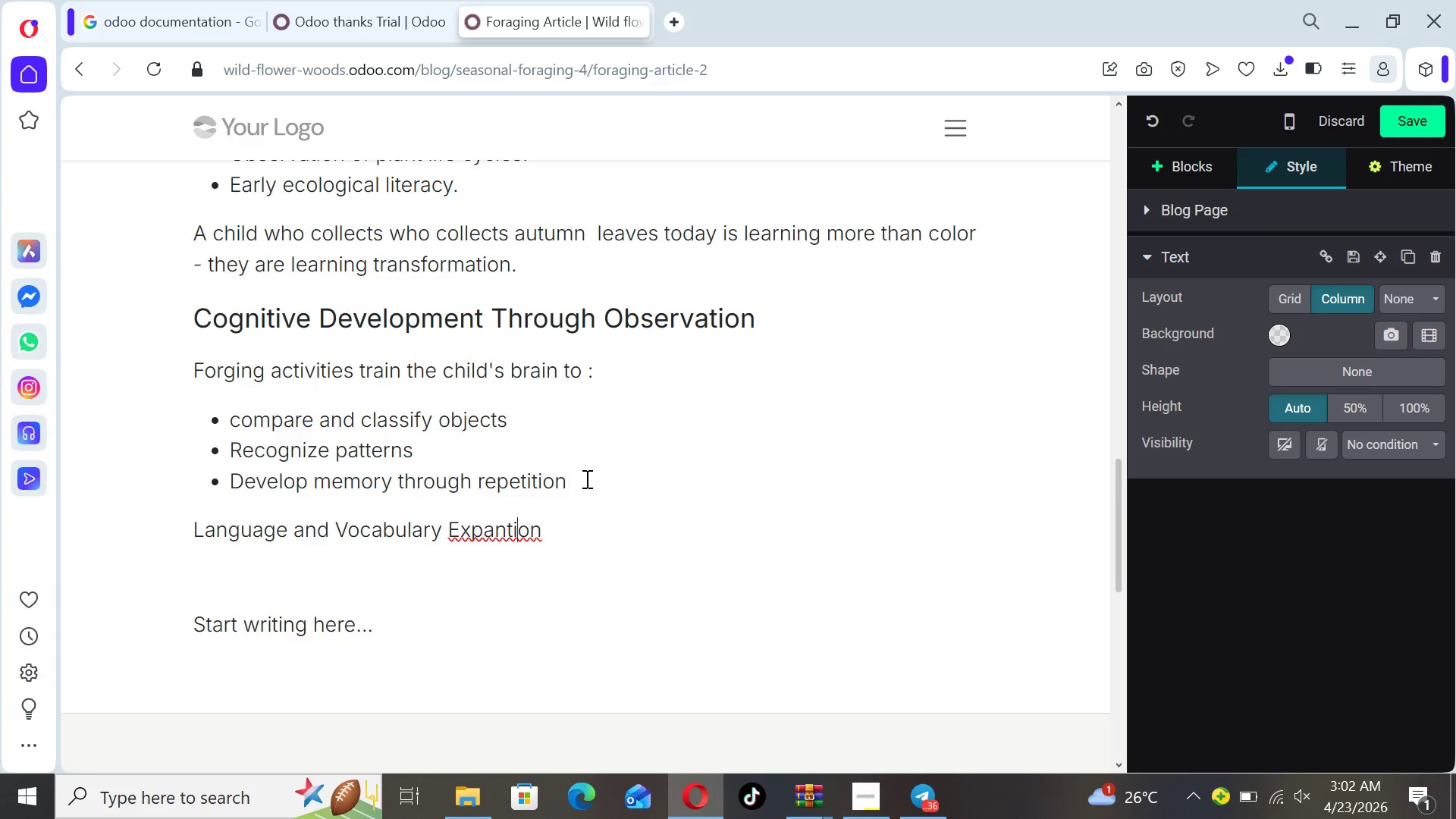 
key(ArrowLeft)
 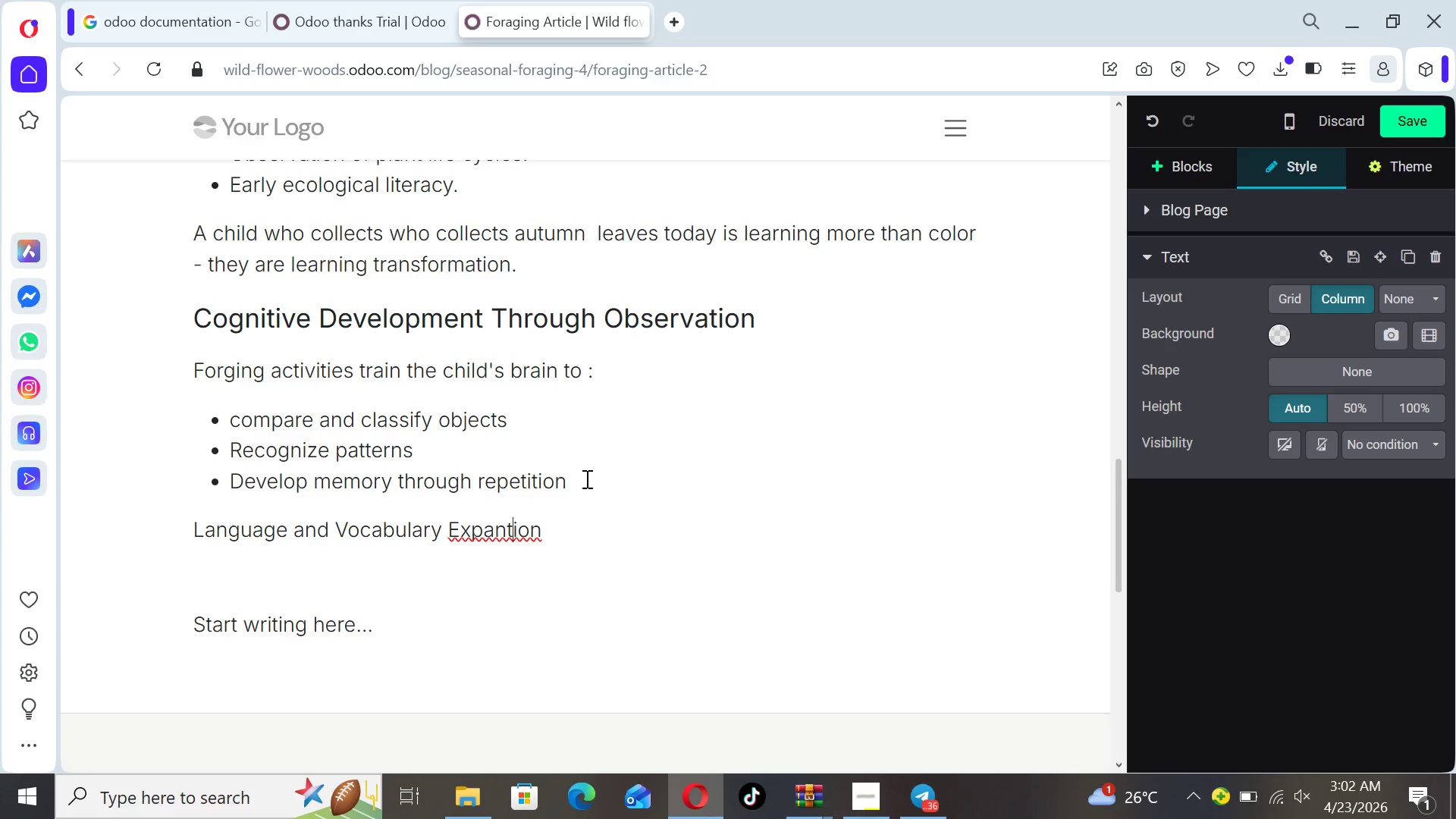 
key(ArrowLeft)
 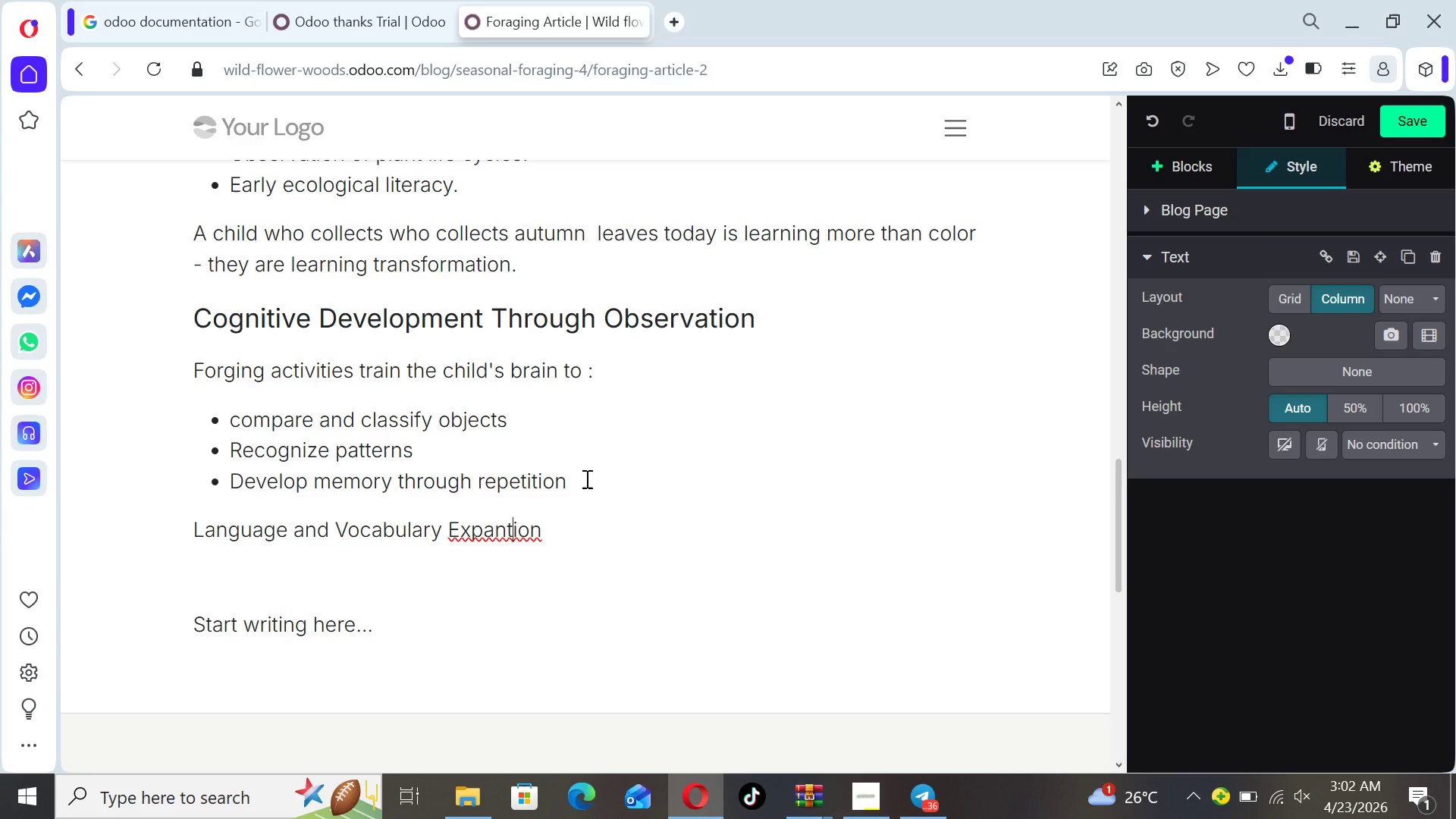 
key(Backspace)
 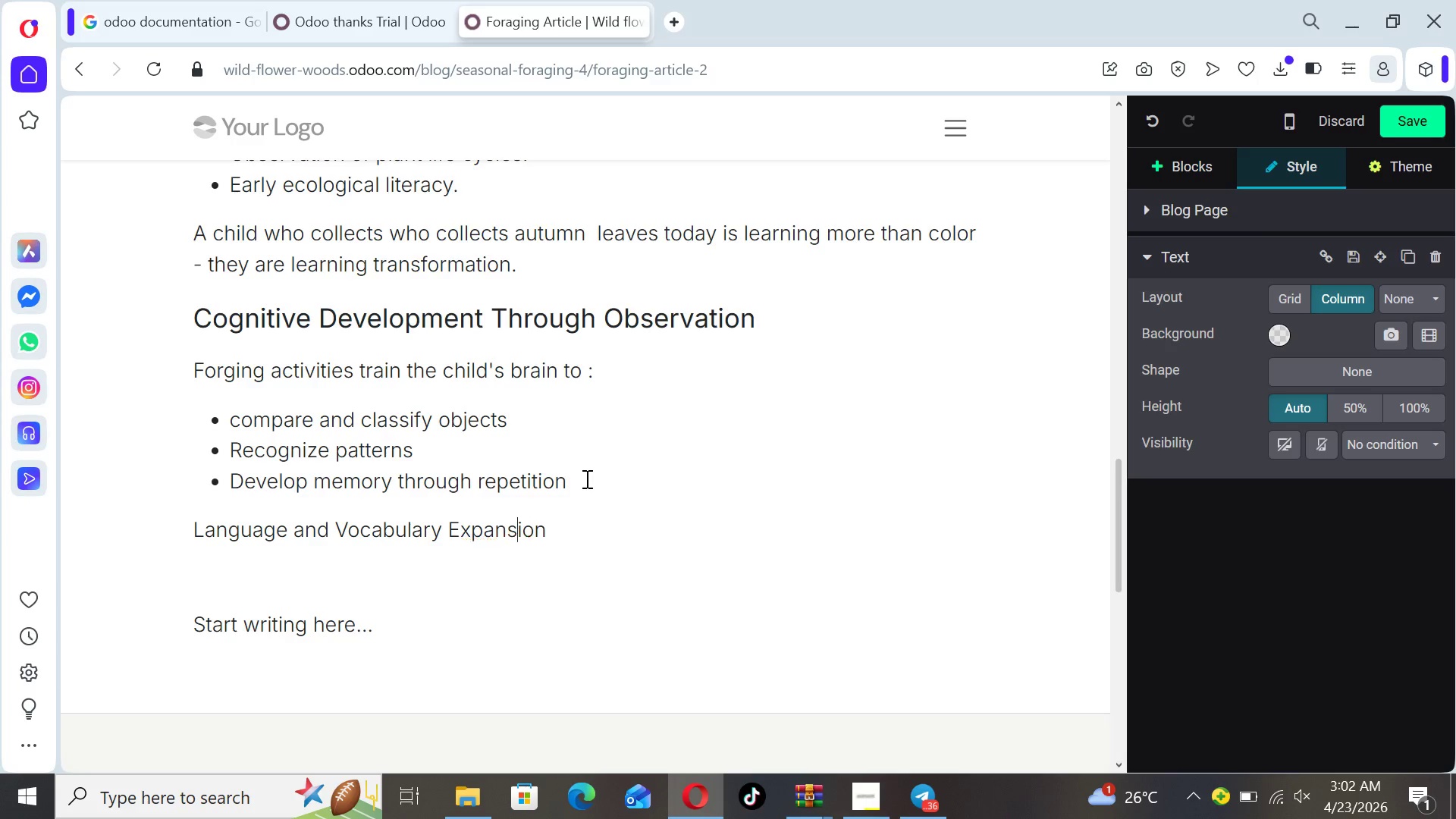 
key(S)
 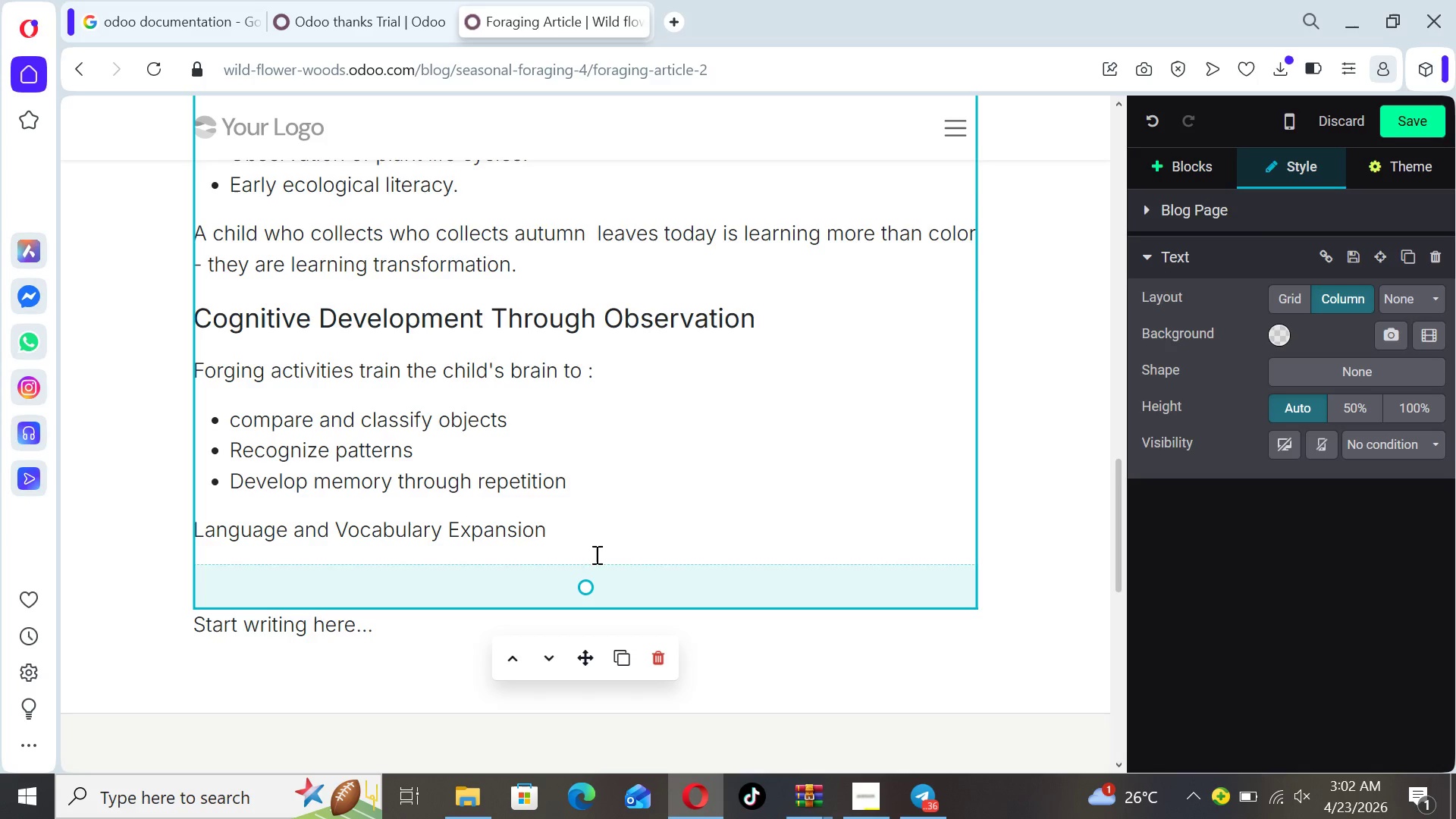 
left_click_drag(start_coordinate=[548, 531], to_coordinate=[195, 541])
 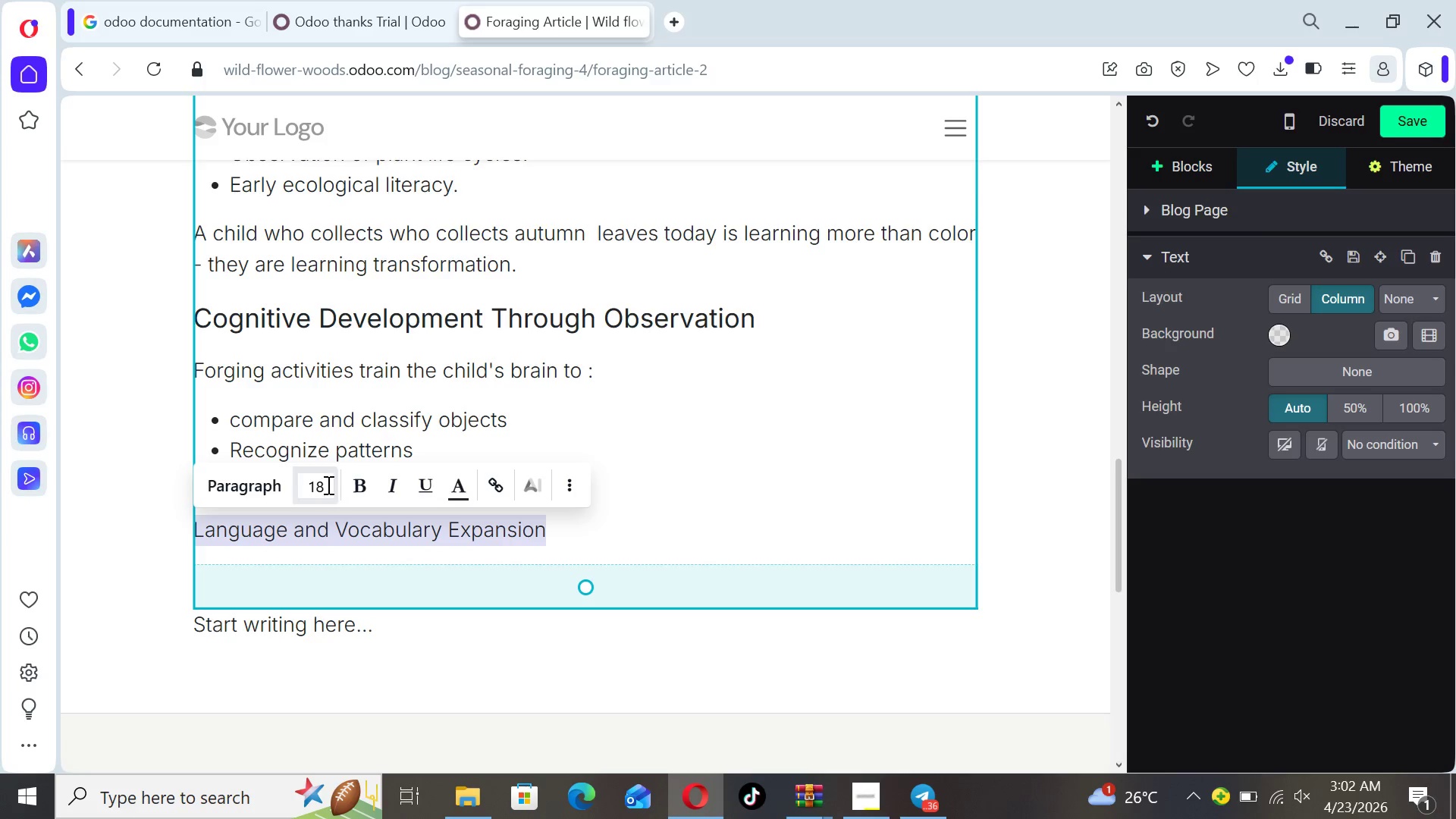 
left_click([322, 485])
 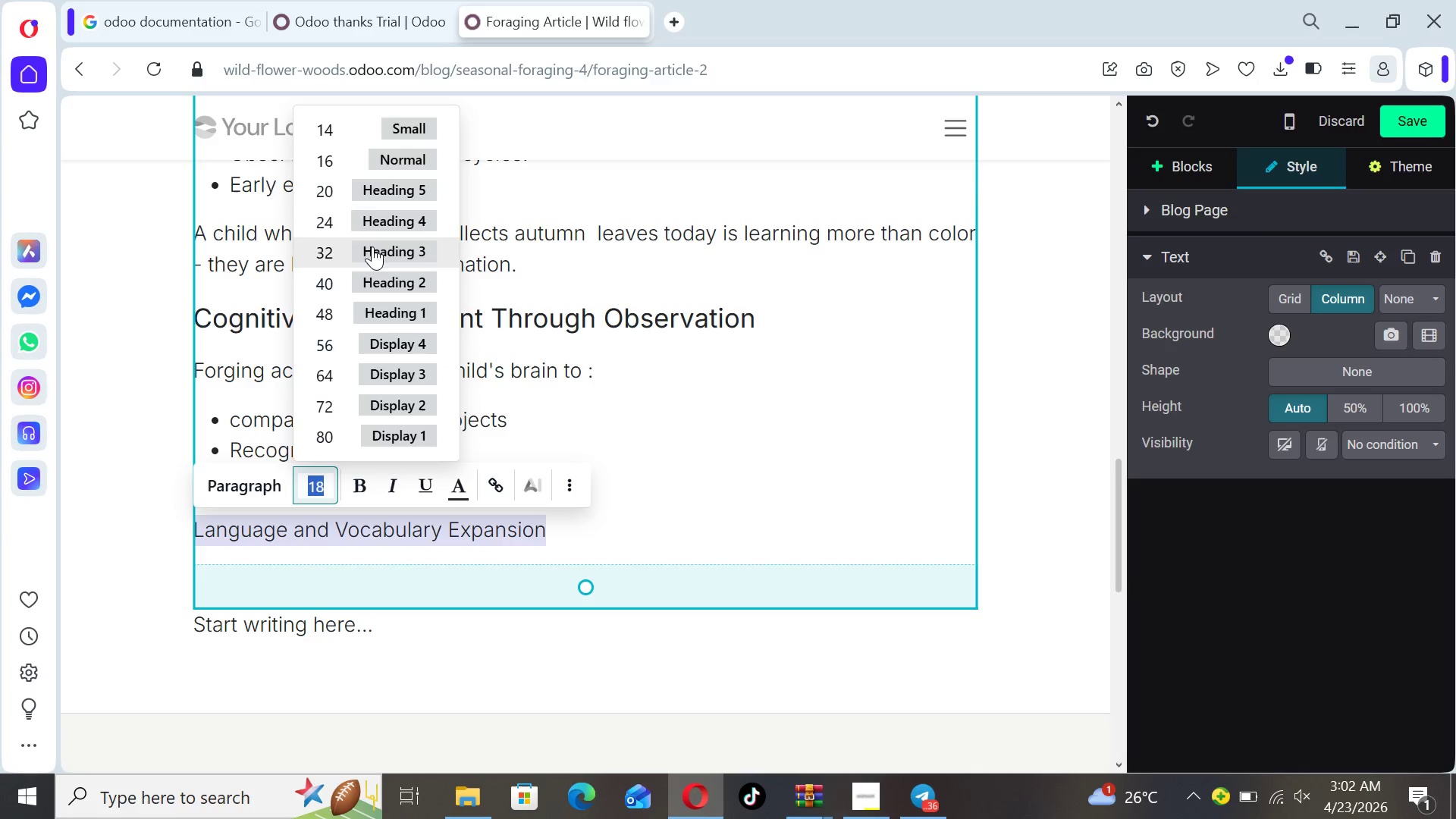 
left_click([374, 228])
 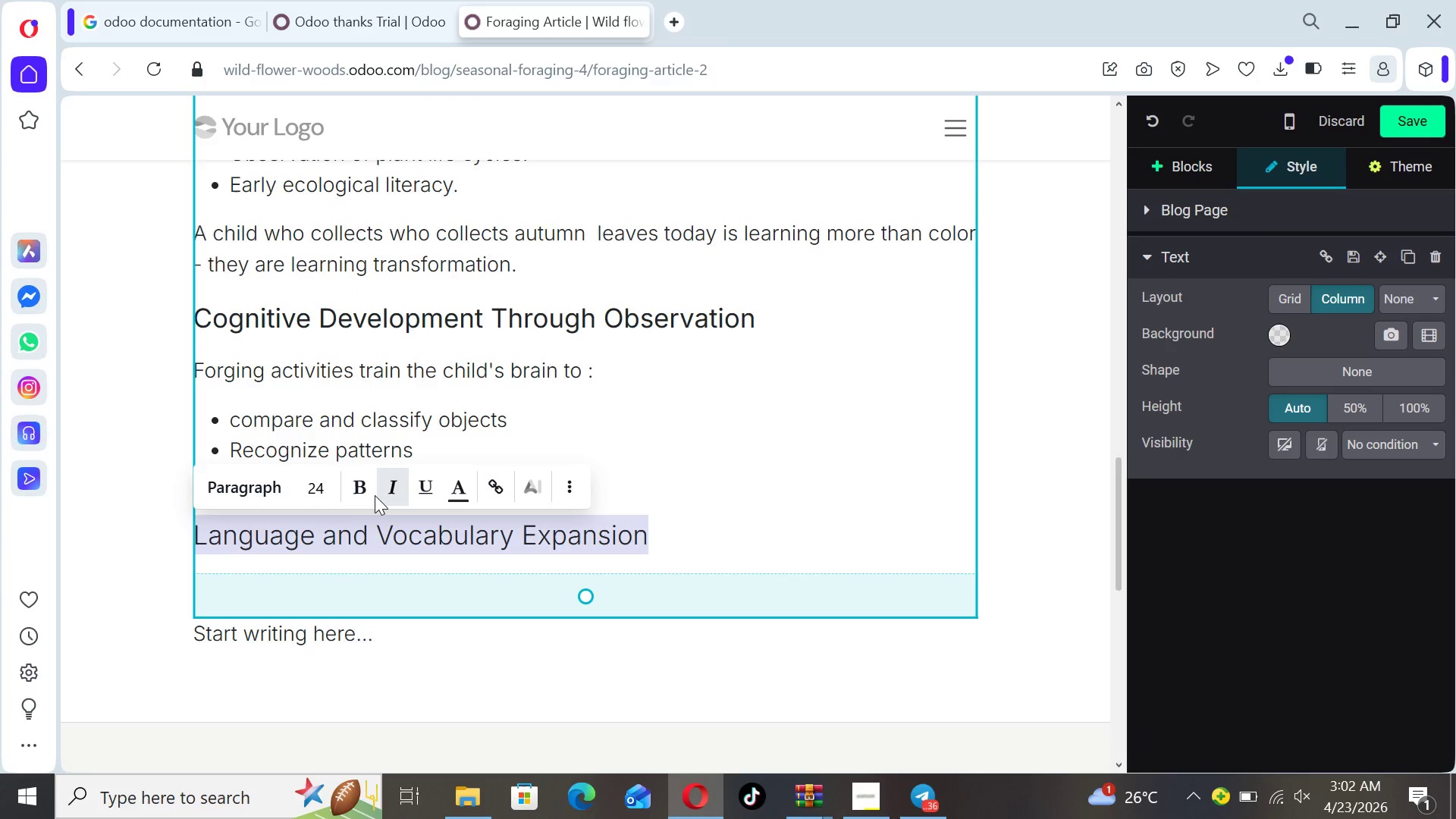 
left_click([371, 496])
 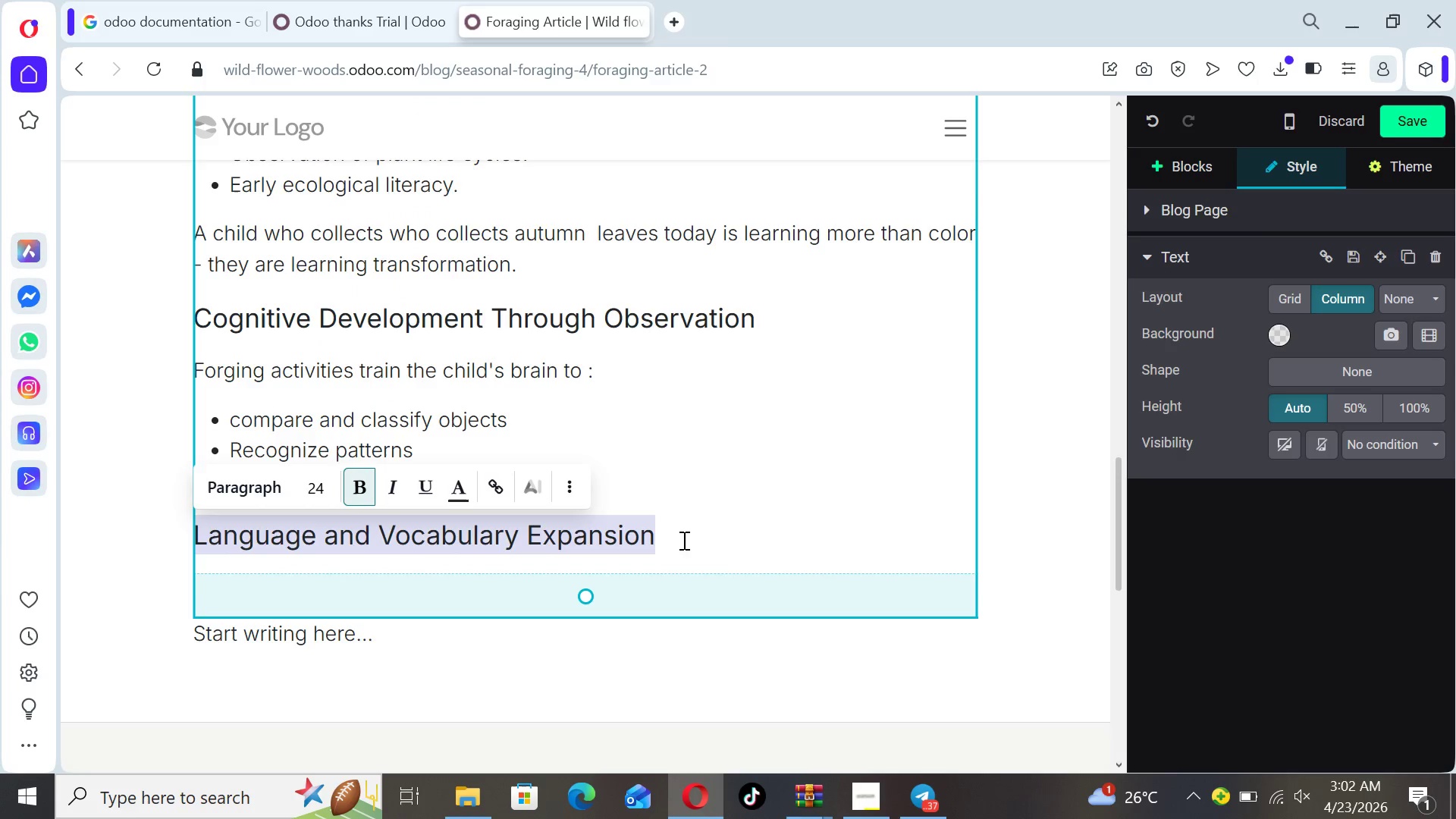 
left_click([669, 530])
 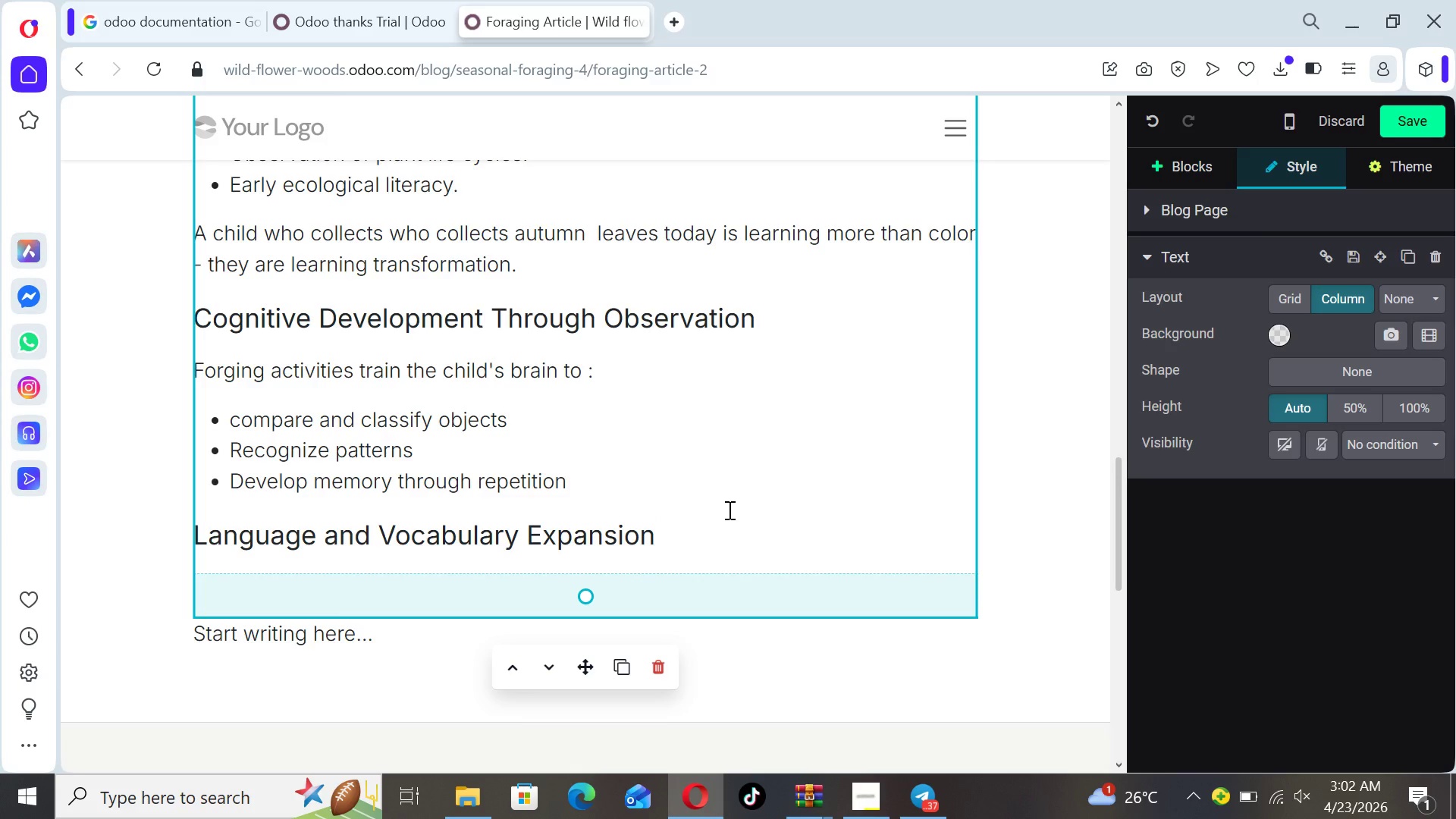 
wait(5.72)
 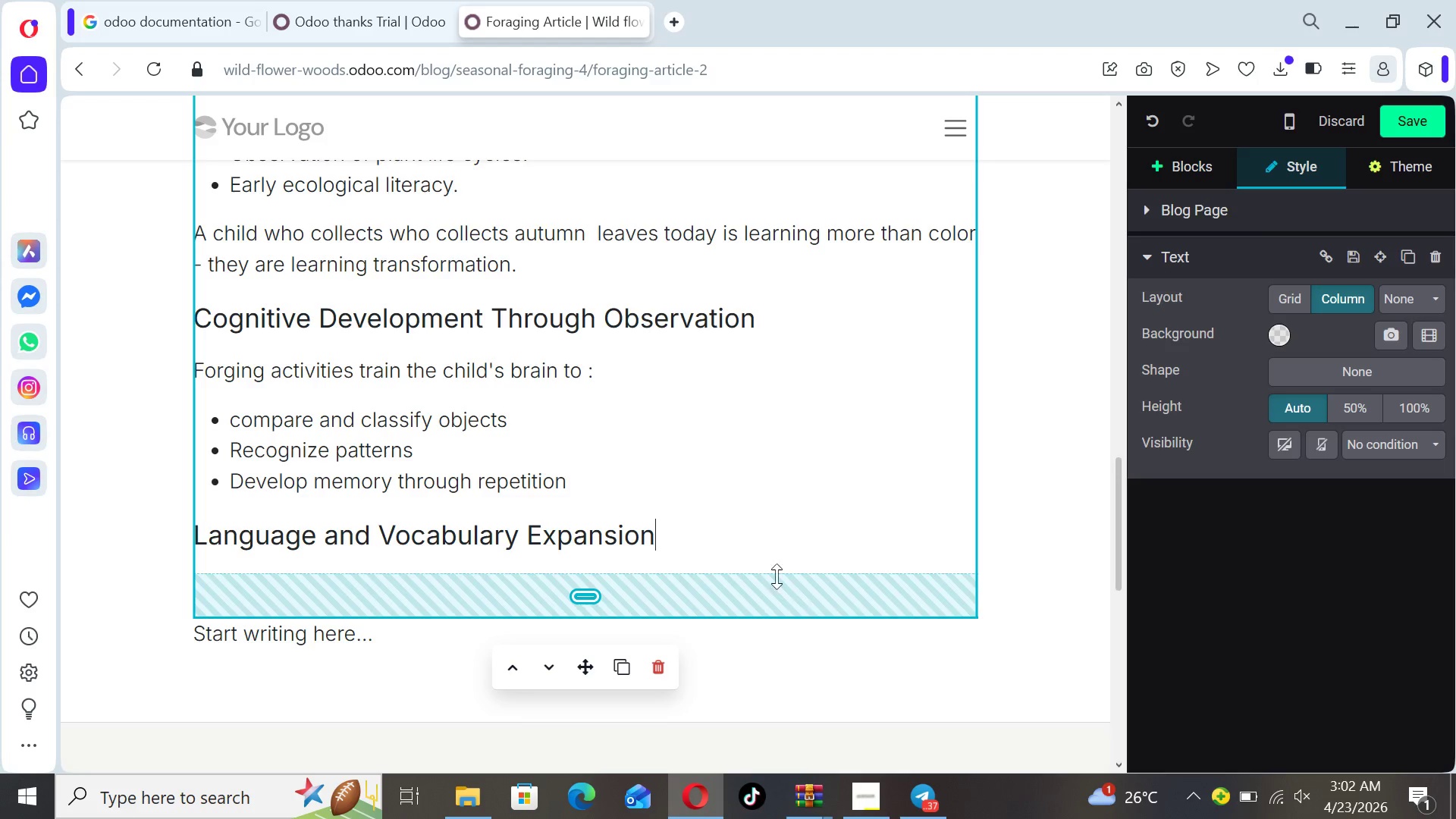 
key(Enter)
 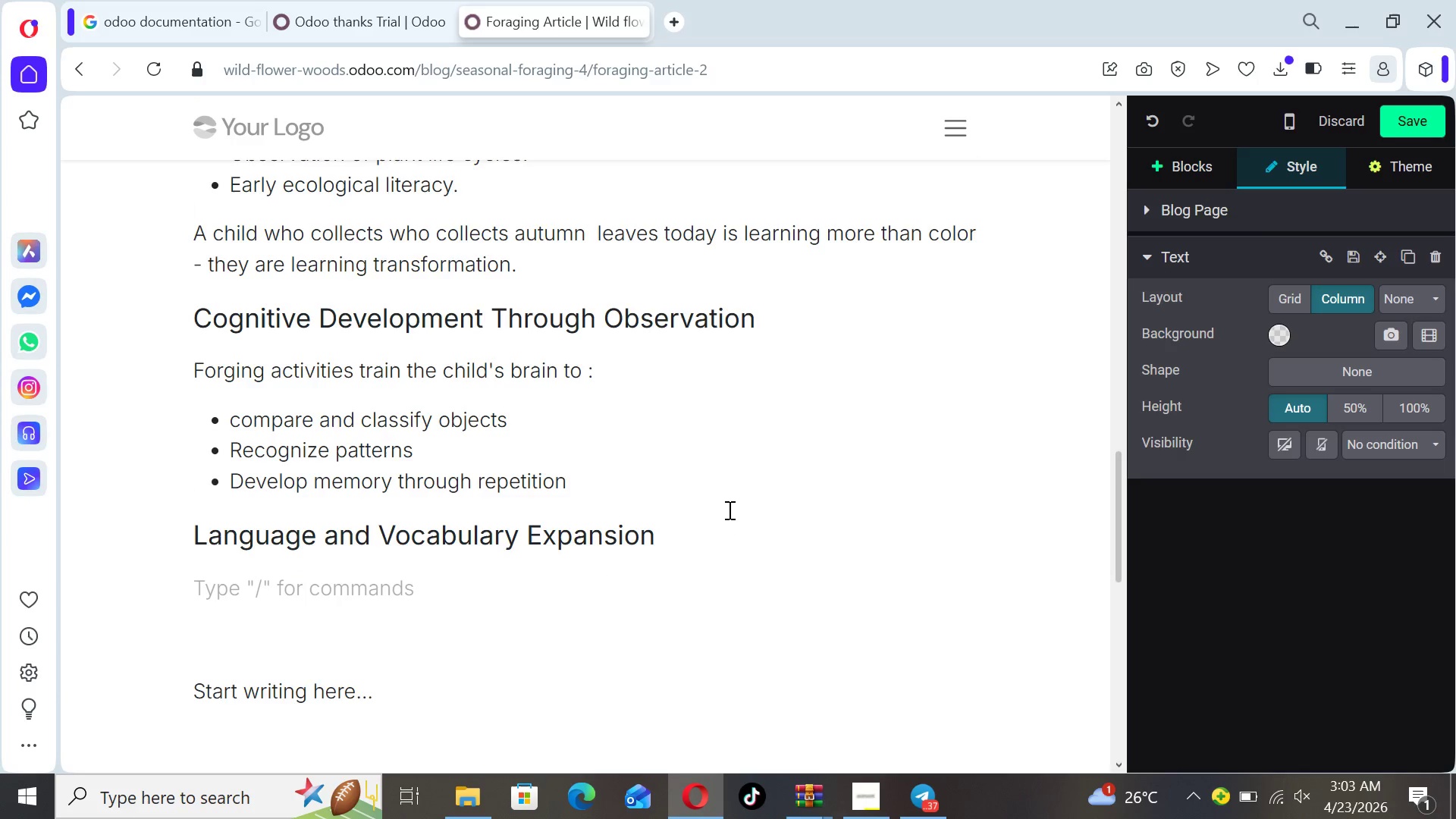 
wait(10.83)
 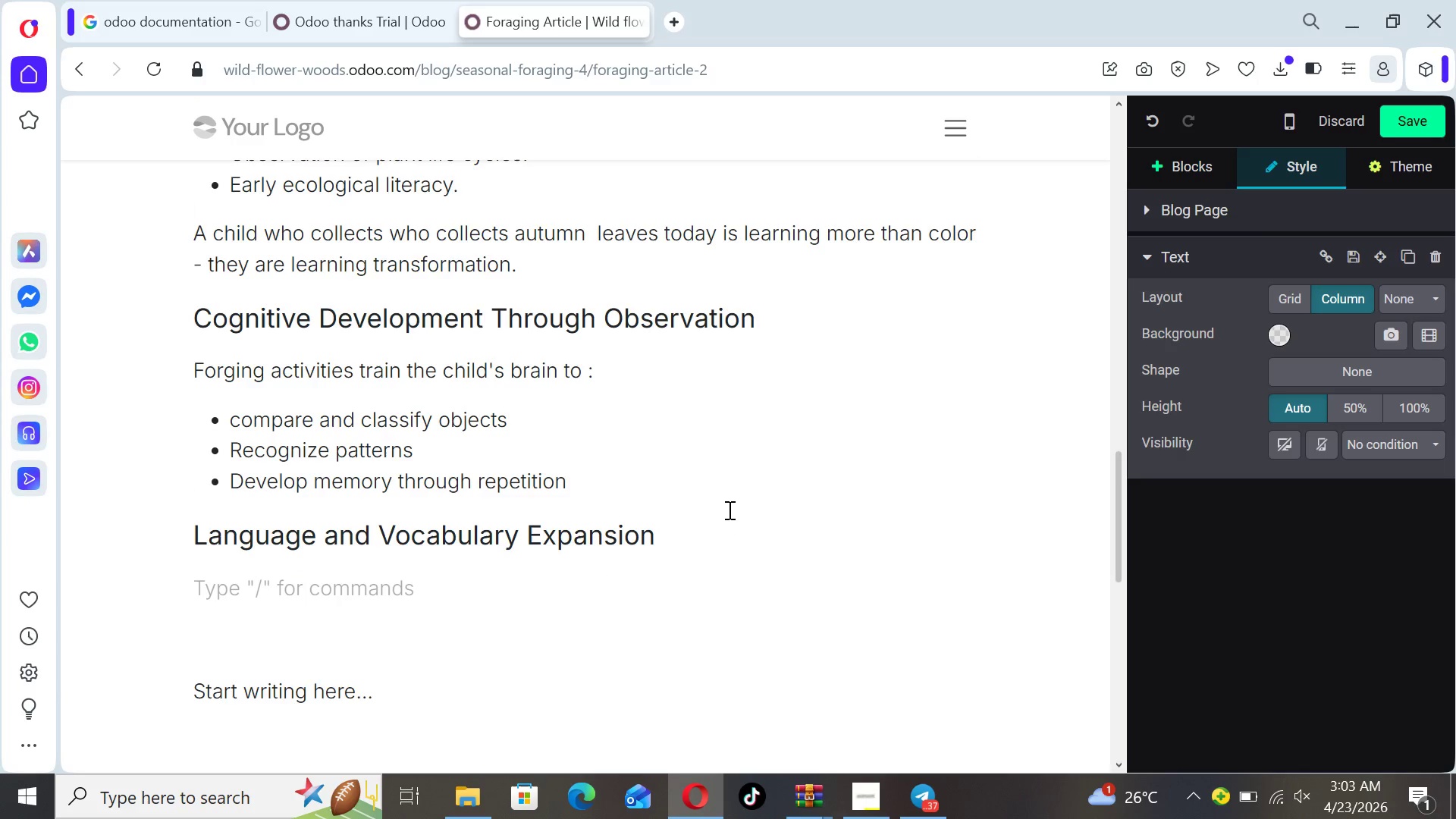 
type(Seasonal Foraging)
 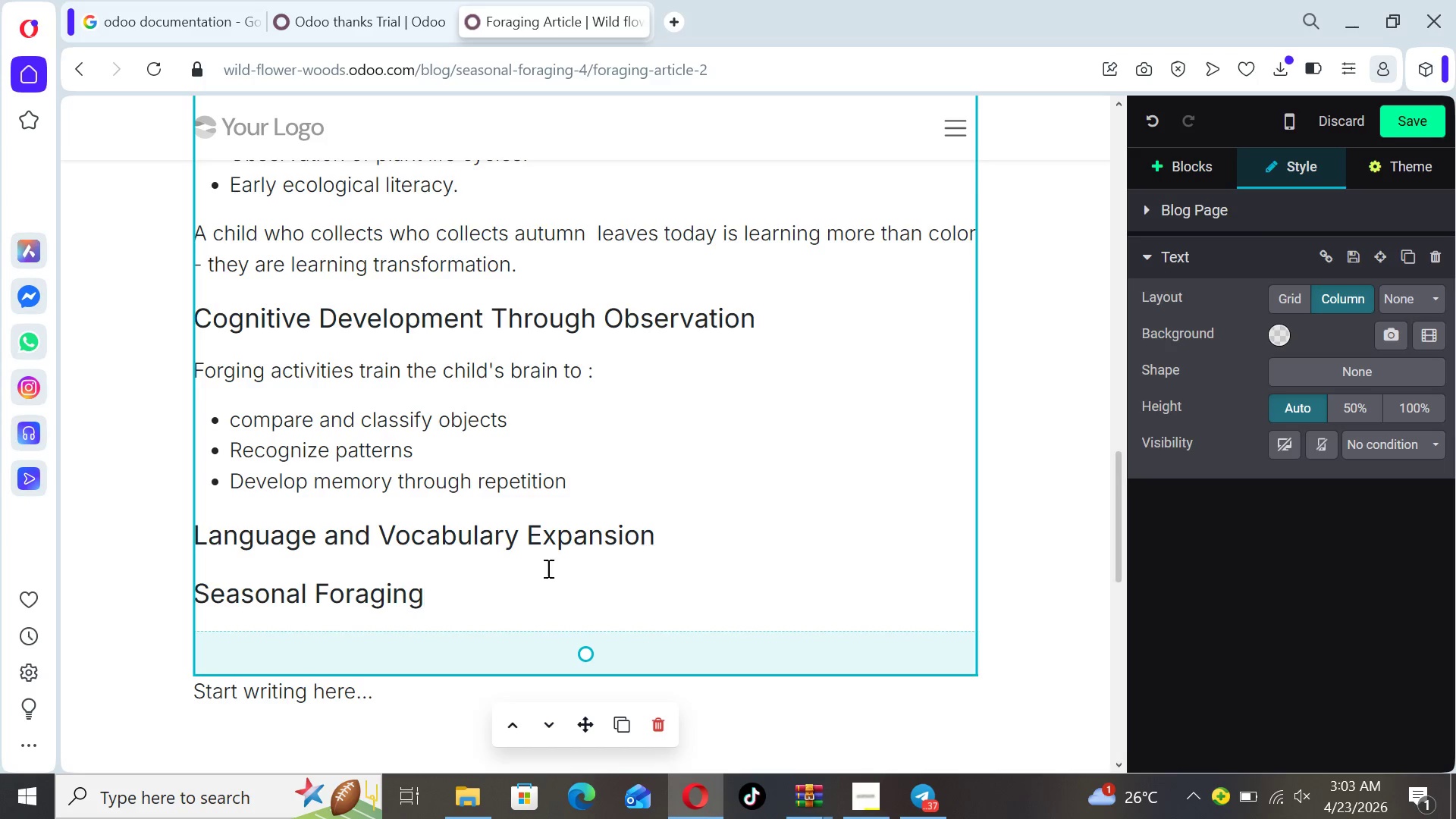 
left_click_drag(start_coordinate=[430, 590], to_coordinate=[196, 593])
 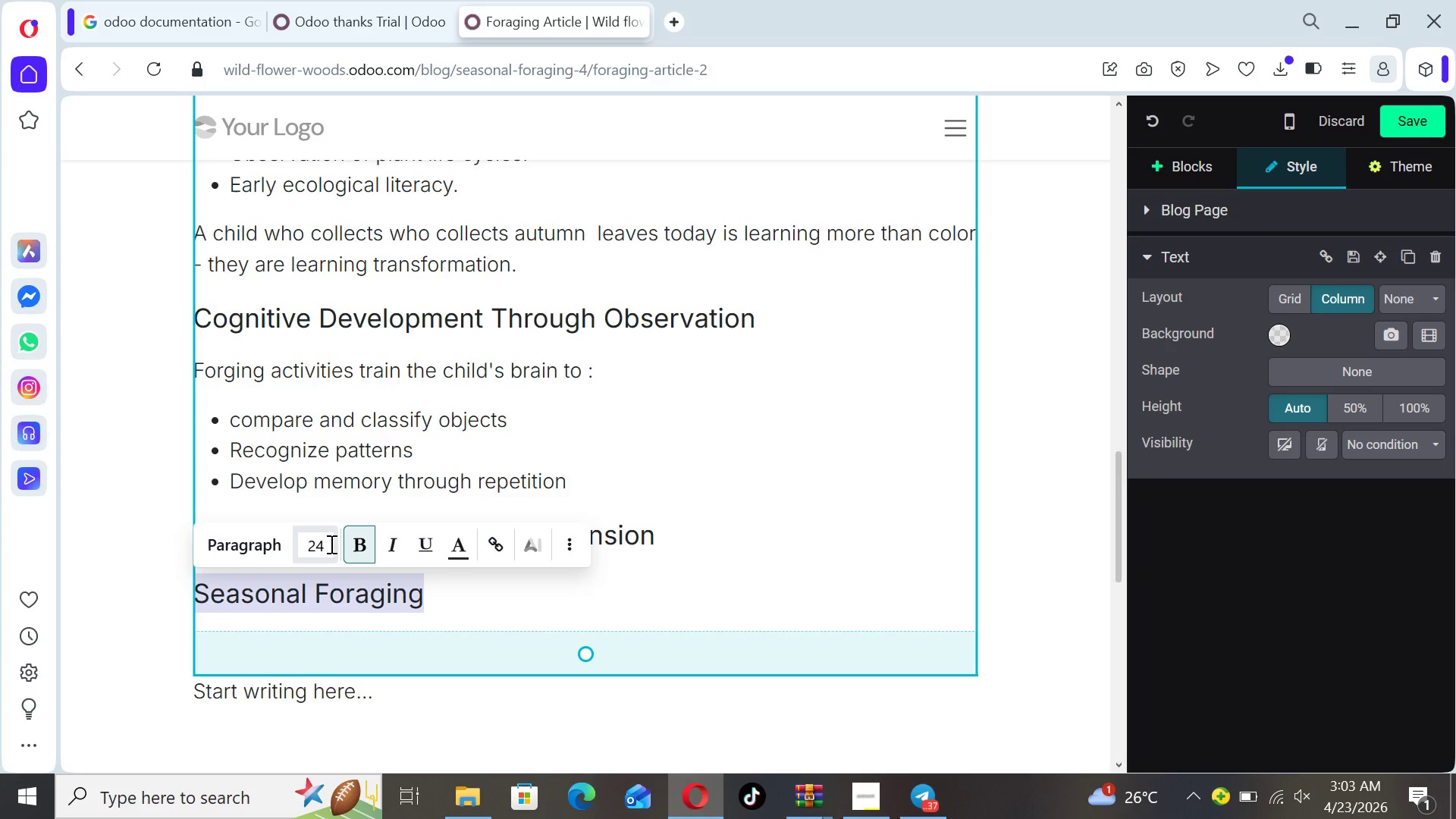 
left_click([328, 544])
 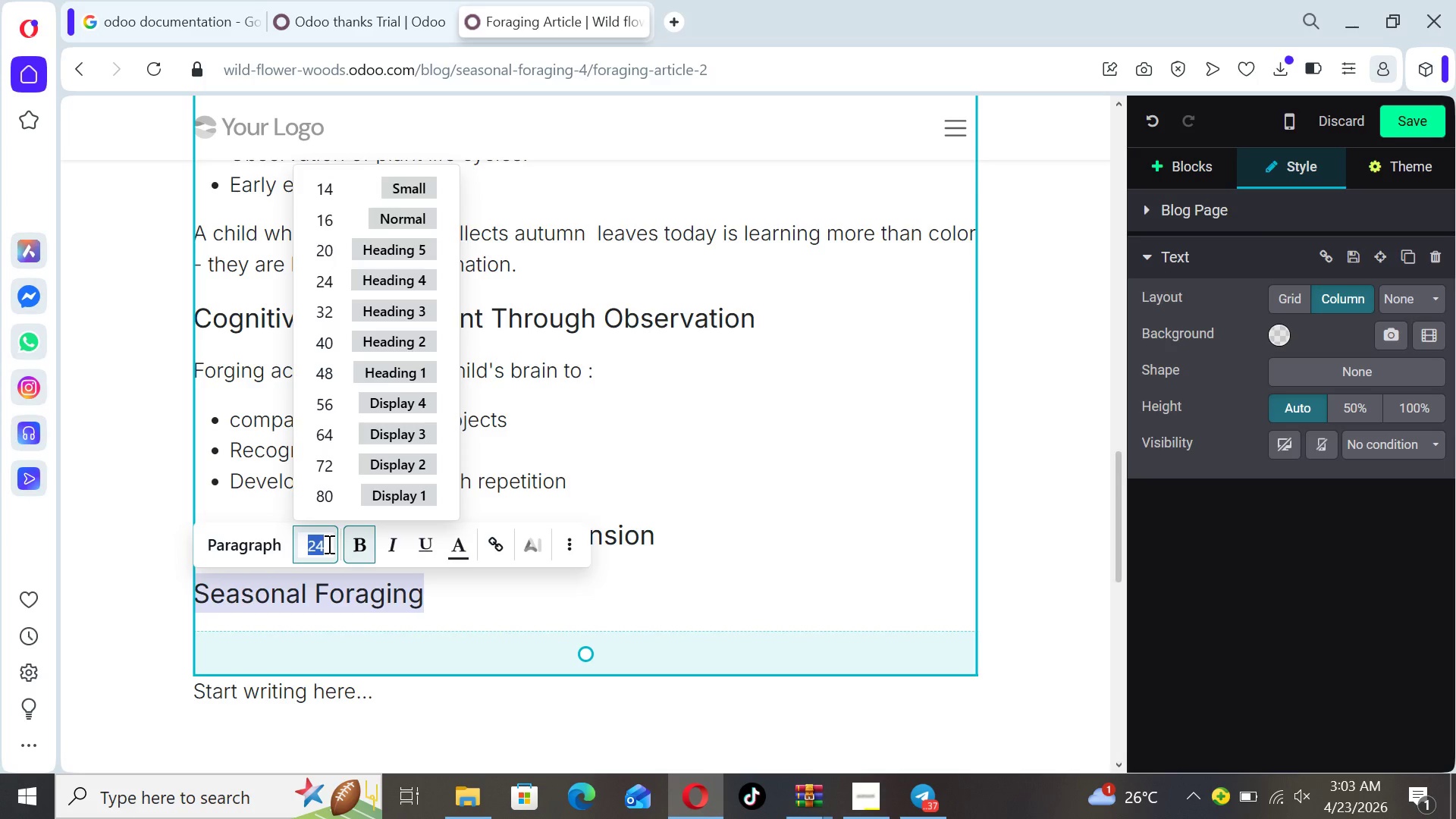 
type(18)
 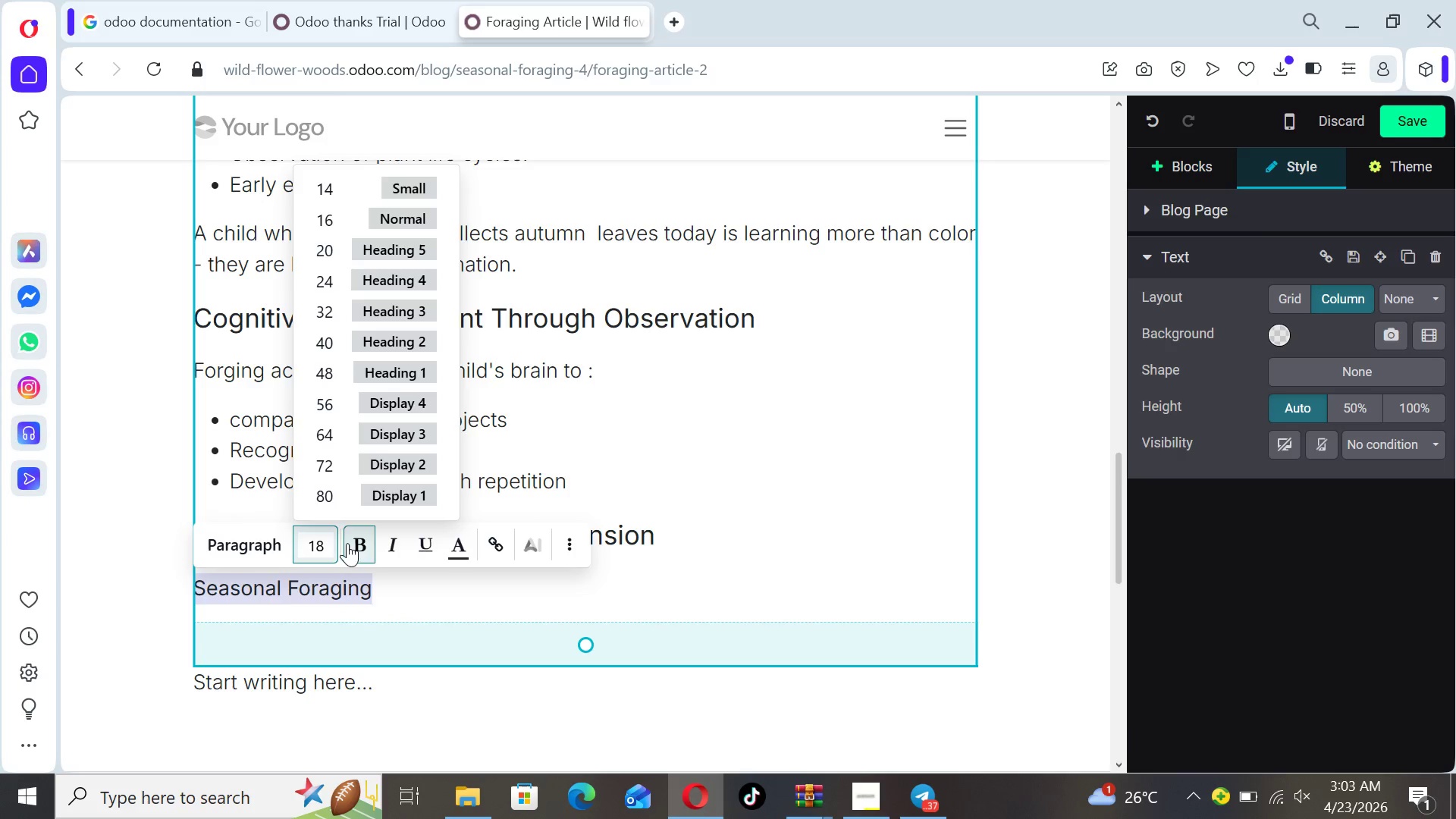 
left_click([365, 541])
 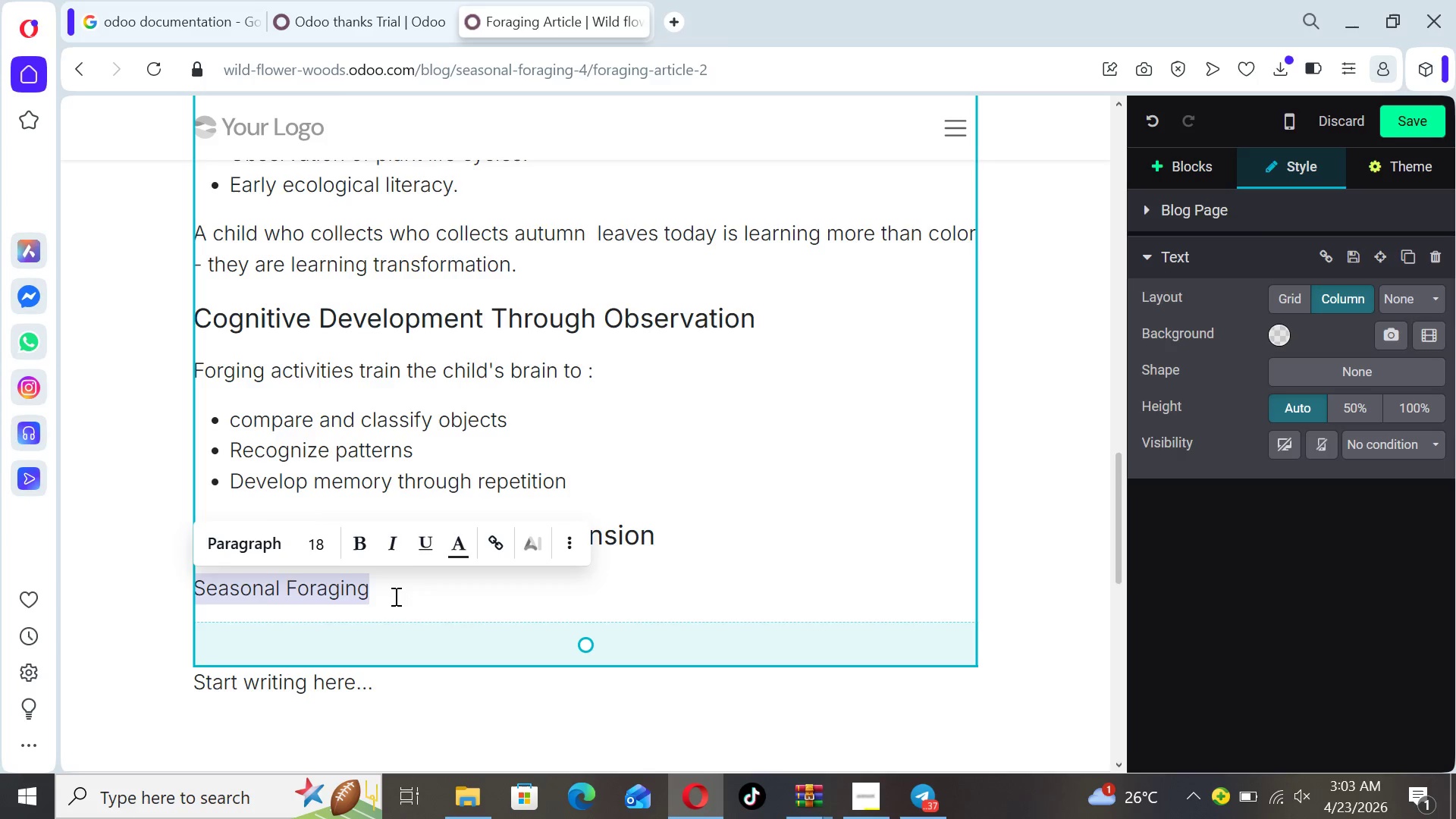 
left_click([396, 601])
 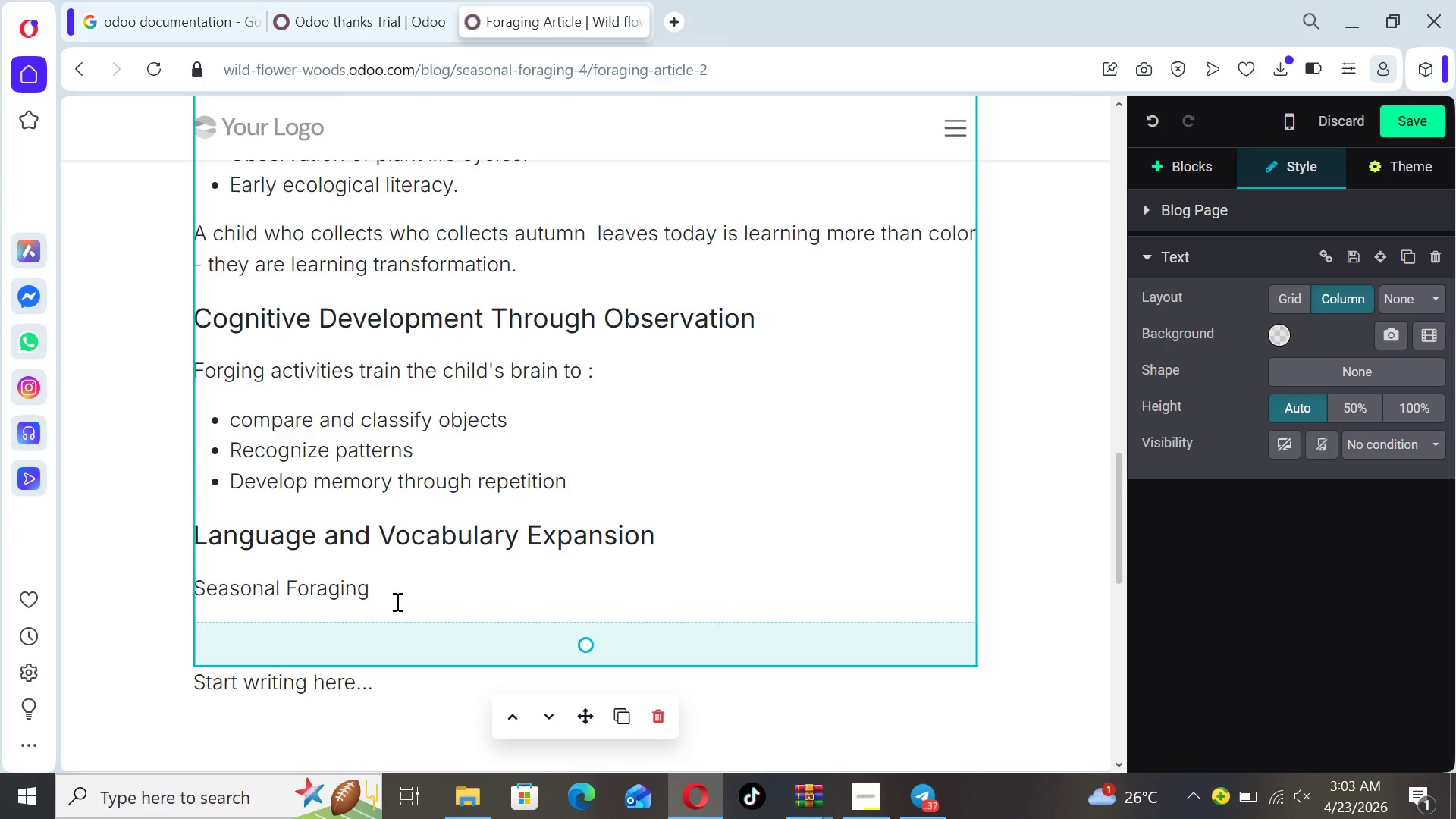 
key(Space)
 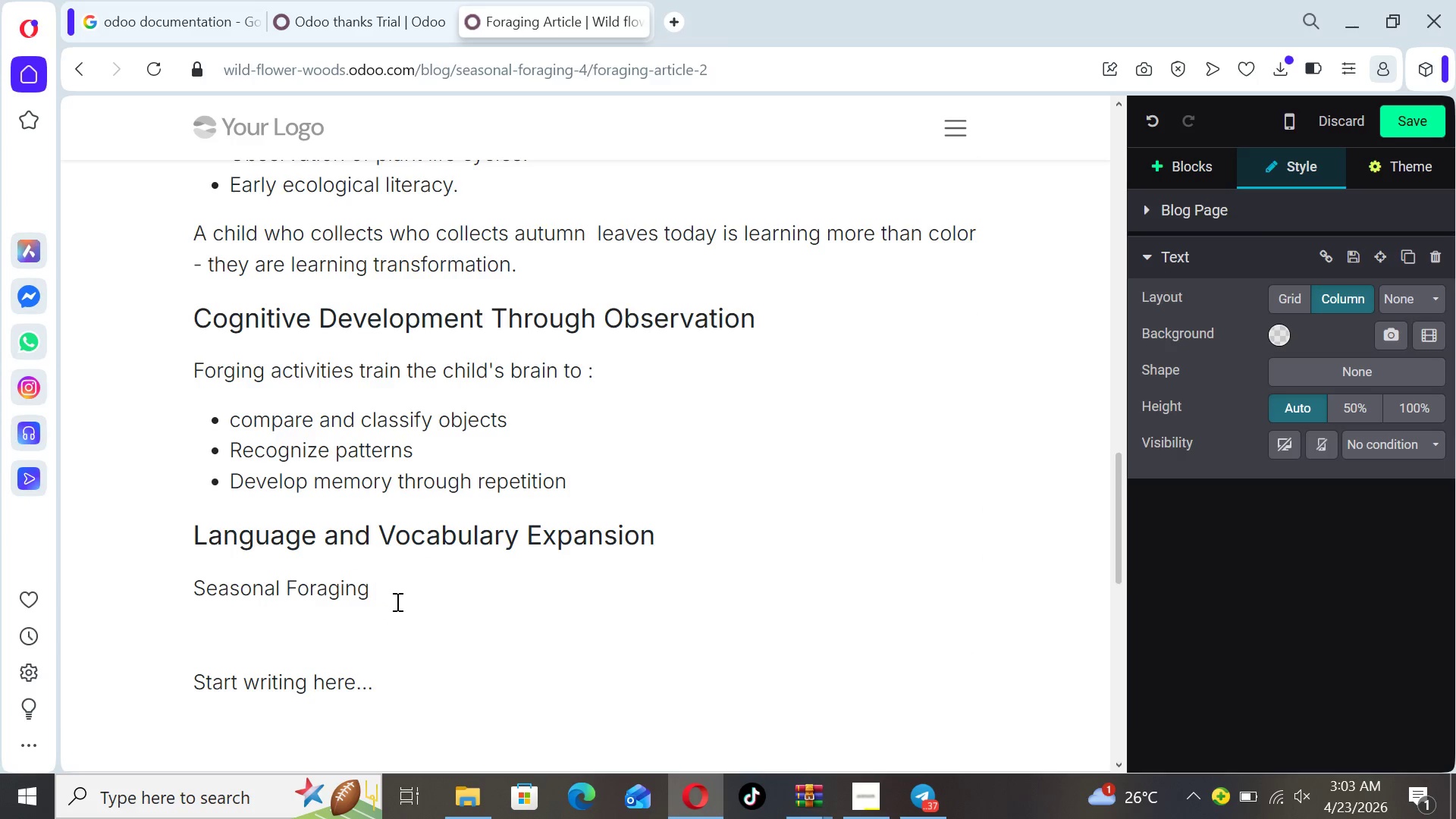 
type(naturally introducesri)
key(Backspace)
key(Backspace)
type( rich vocabulary)
 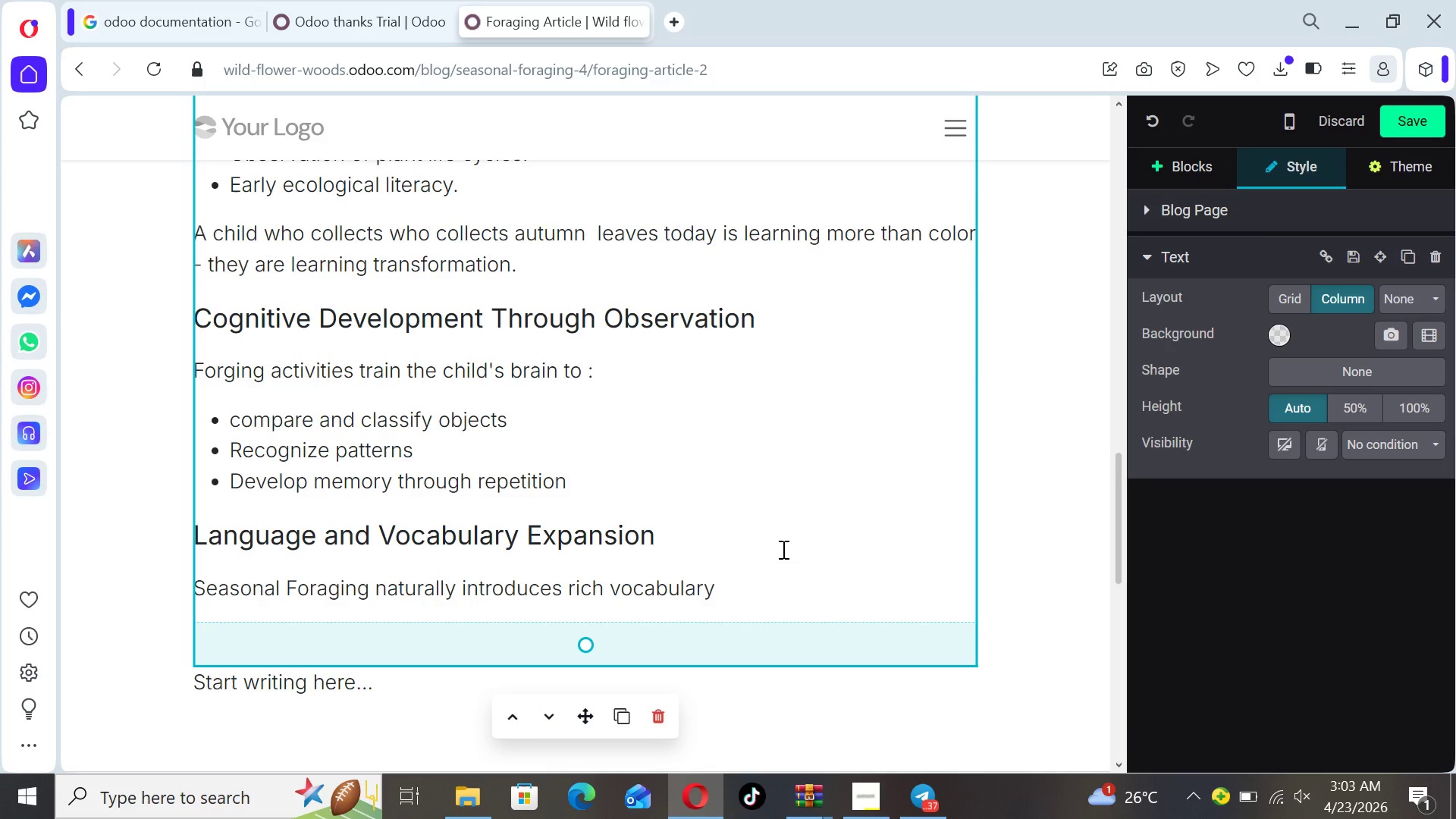 
key(Enter)
 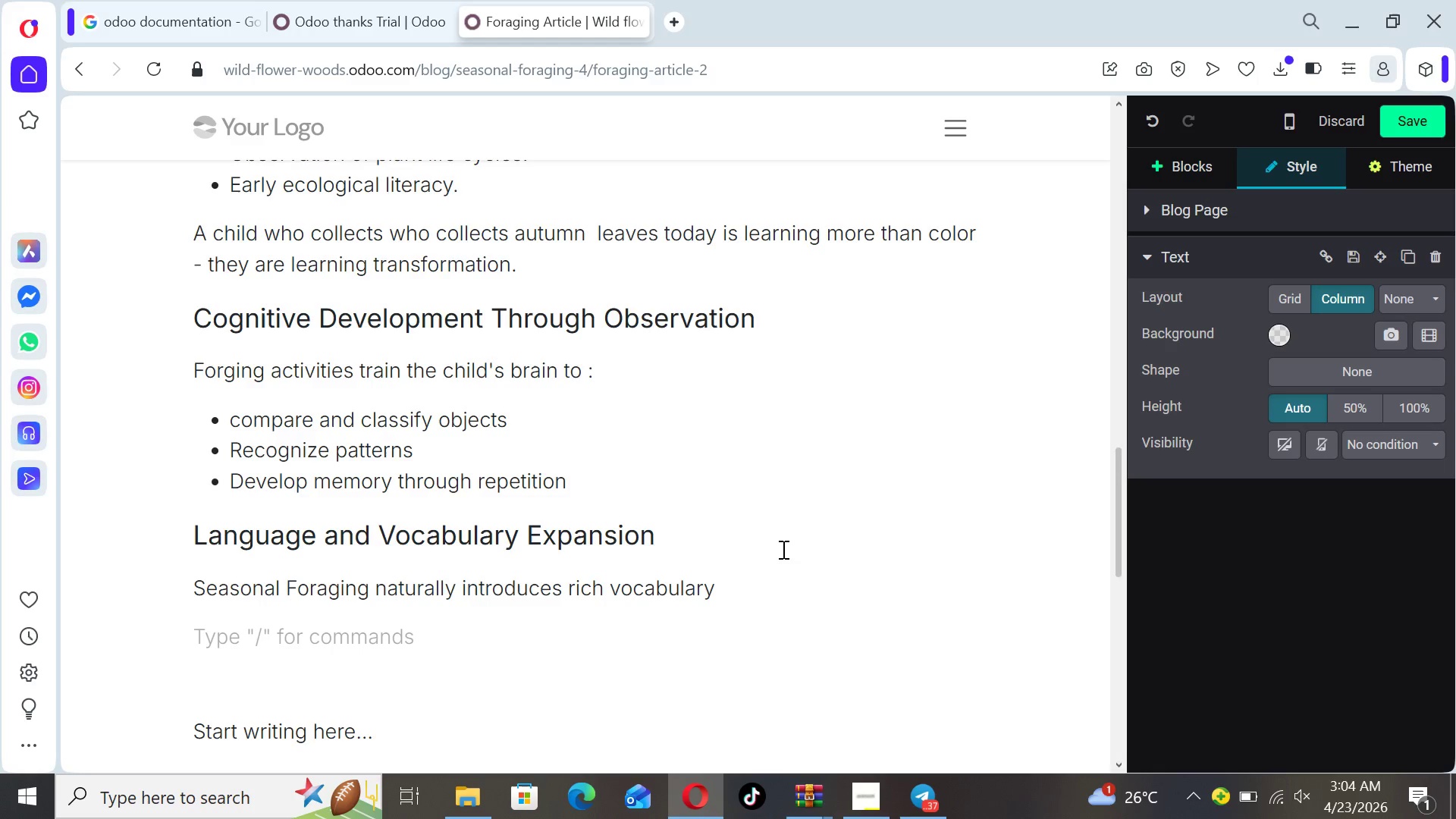 
type(- Texture)
 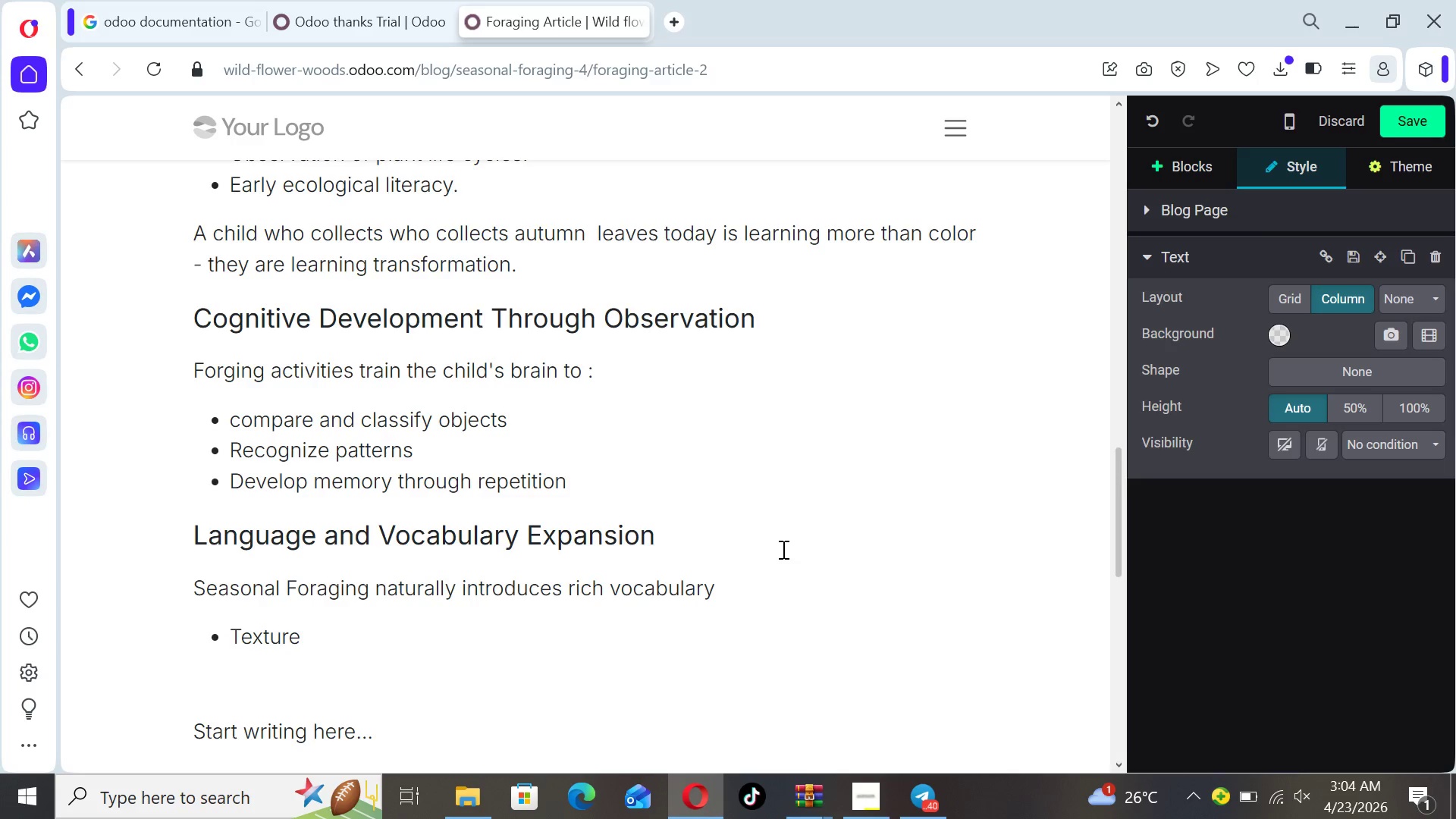 
key(Enter)
 